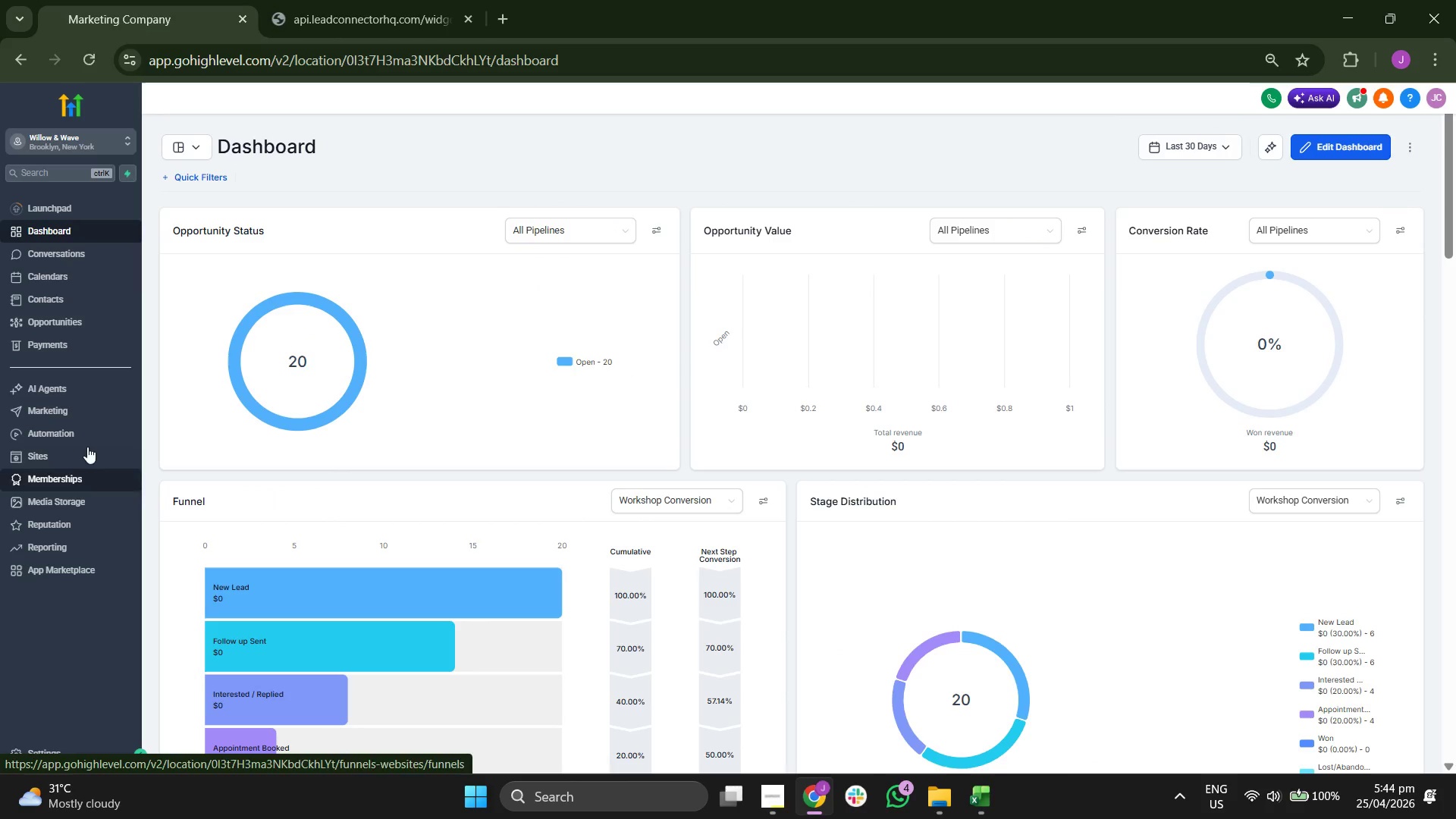 
left_click([86, 435])
 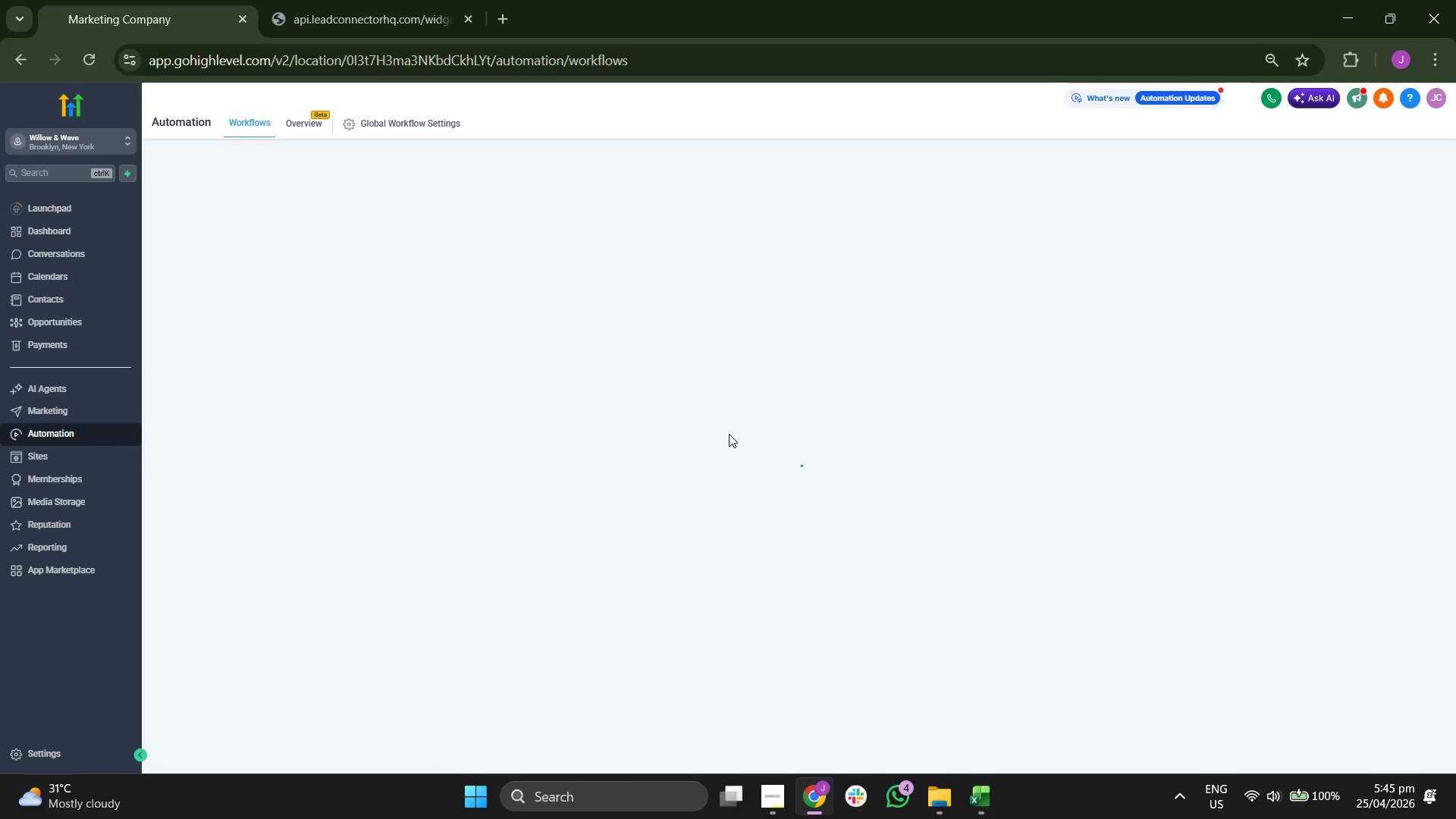 
wait(9.11)
 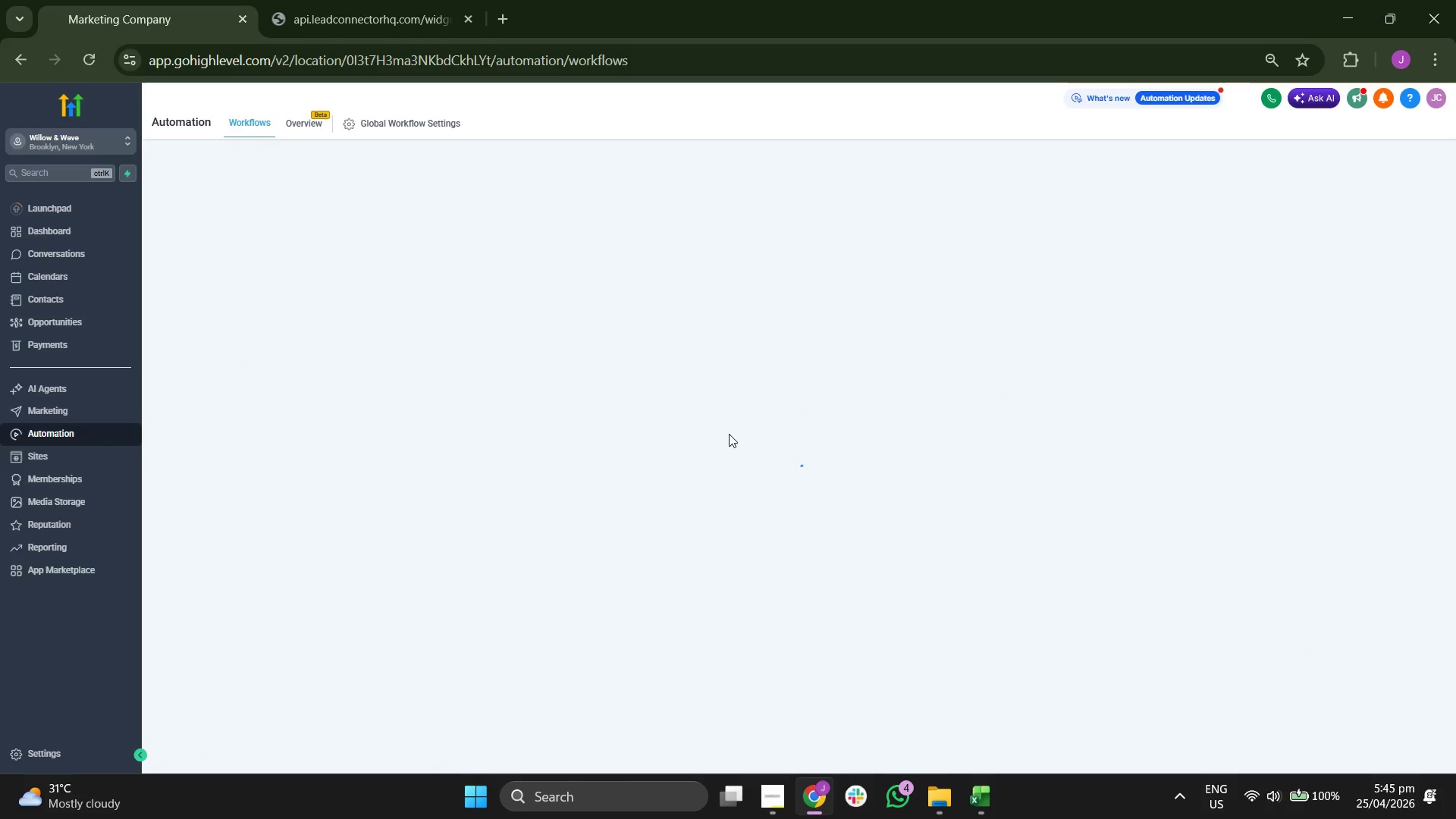 
left_click([946, 504])
 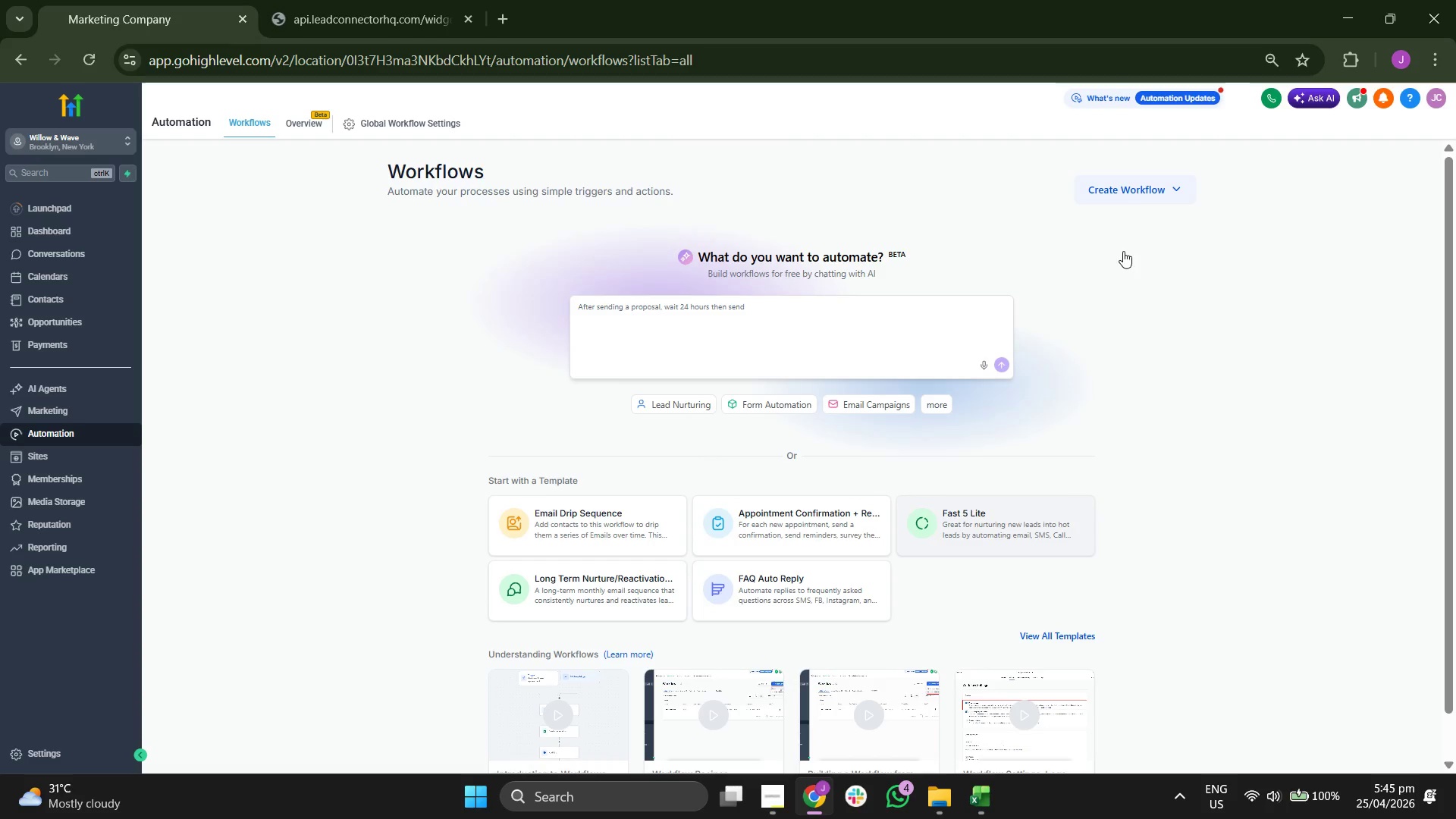 
left_click([1141, 198])
 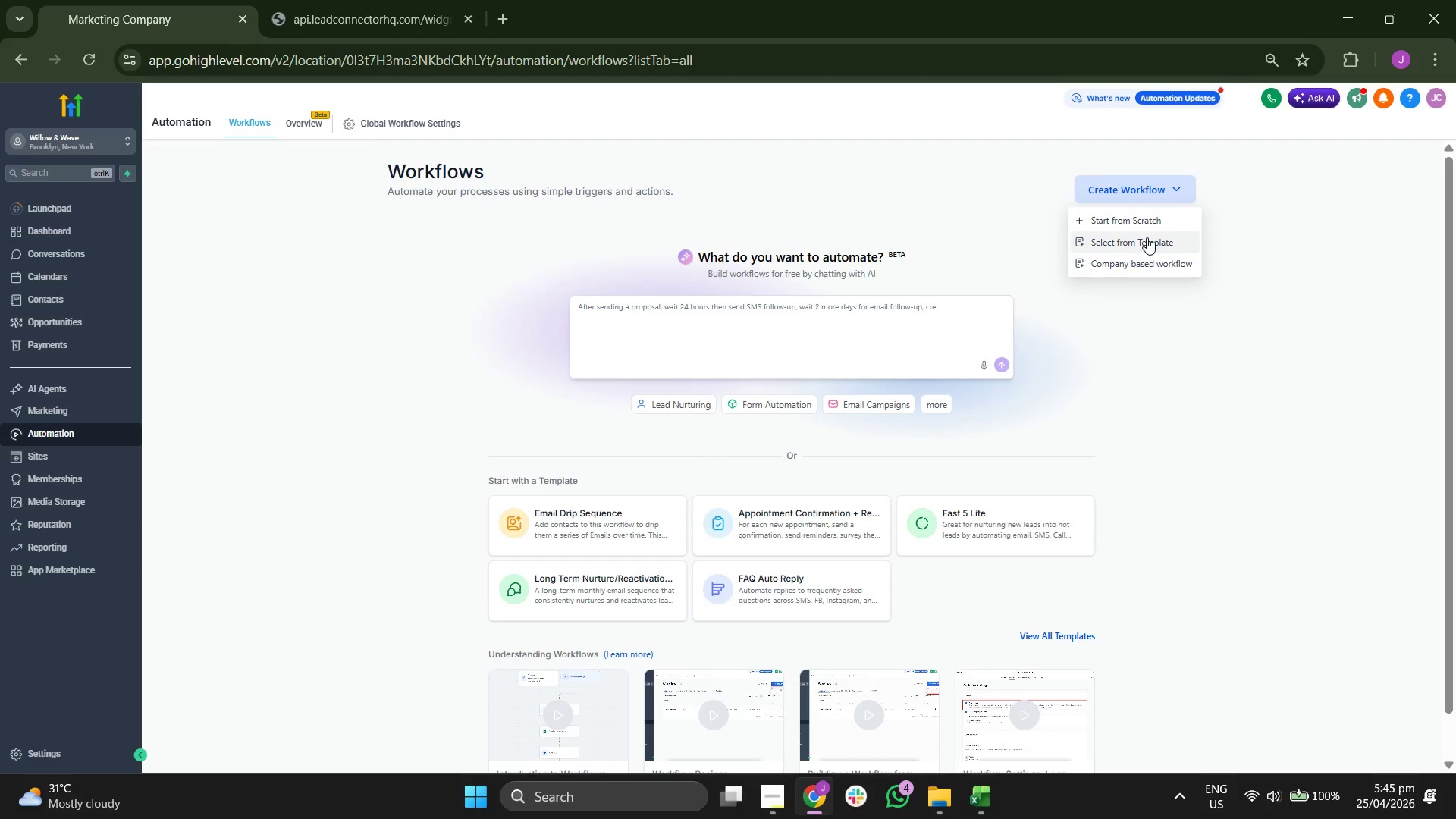 
left_click([1144, 222])
 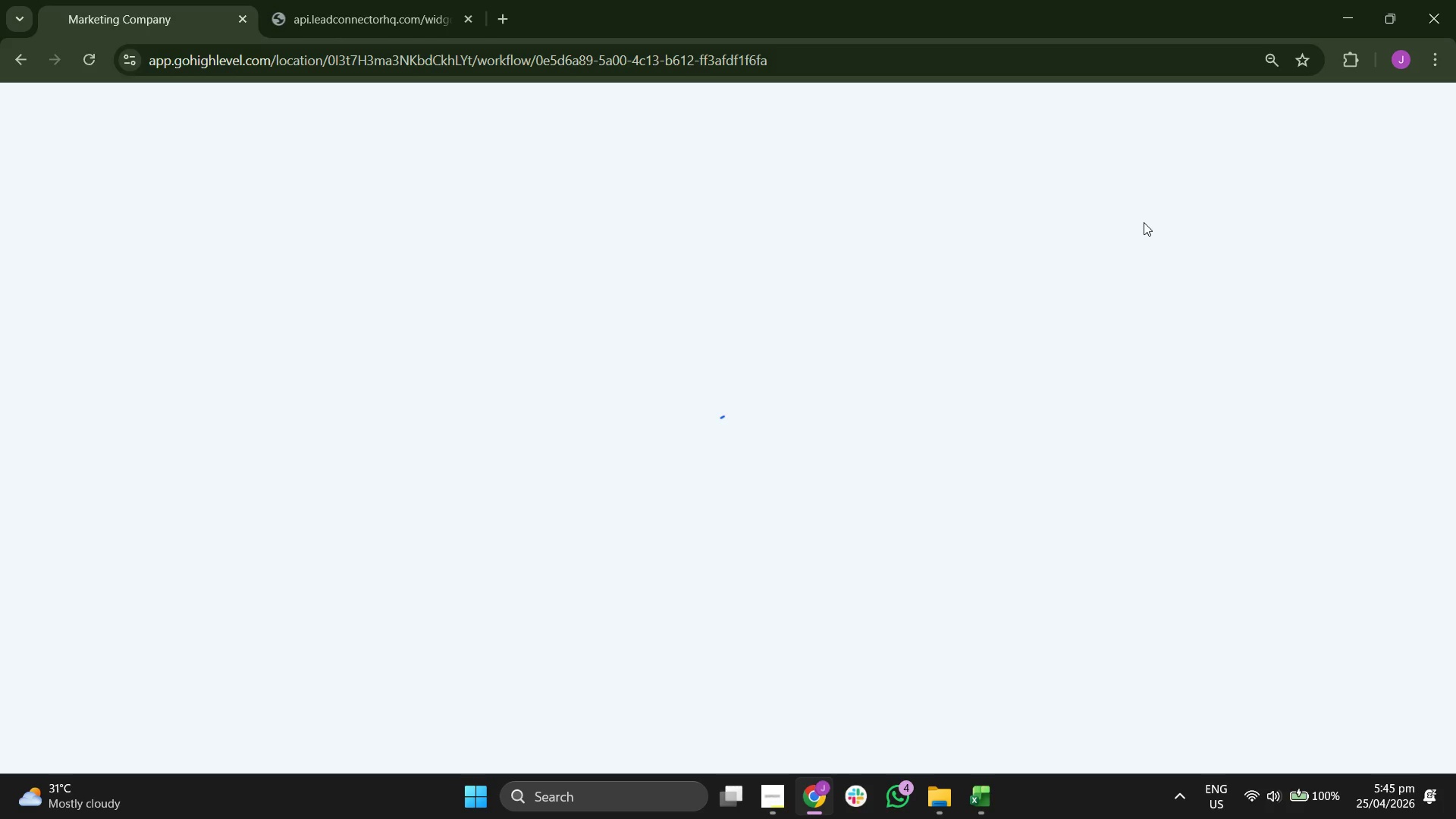 
wait(10.89)
 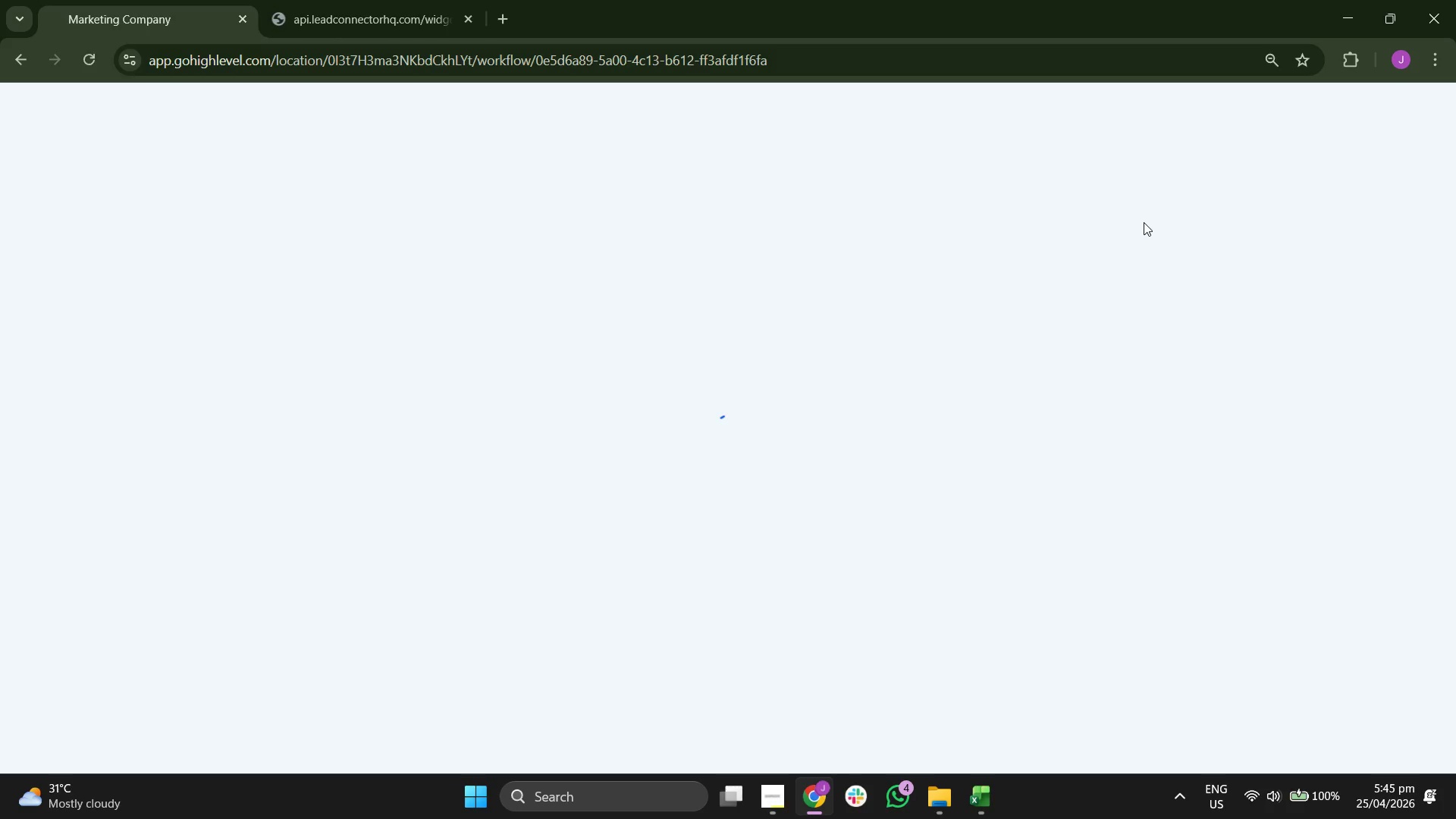 
left_click([763, 93])
 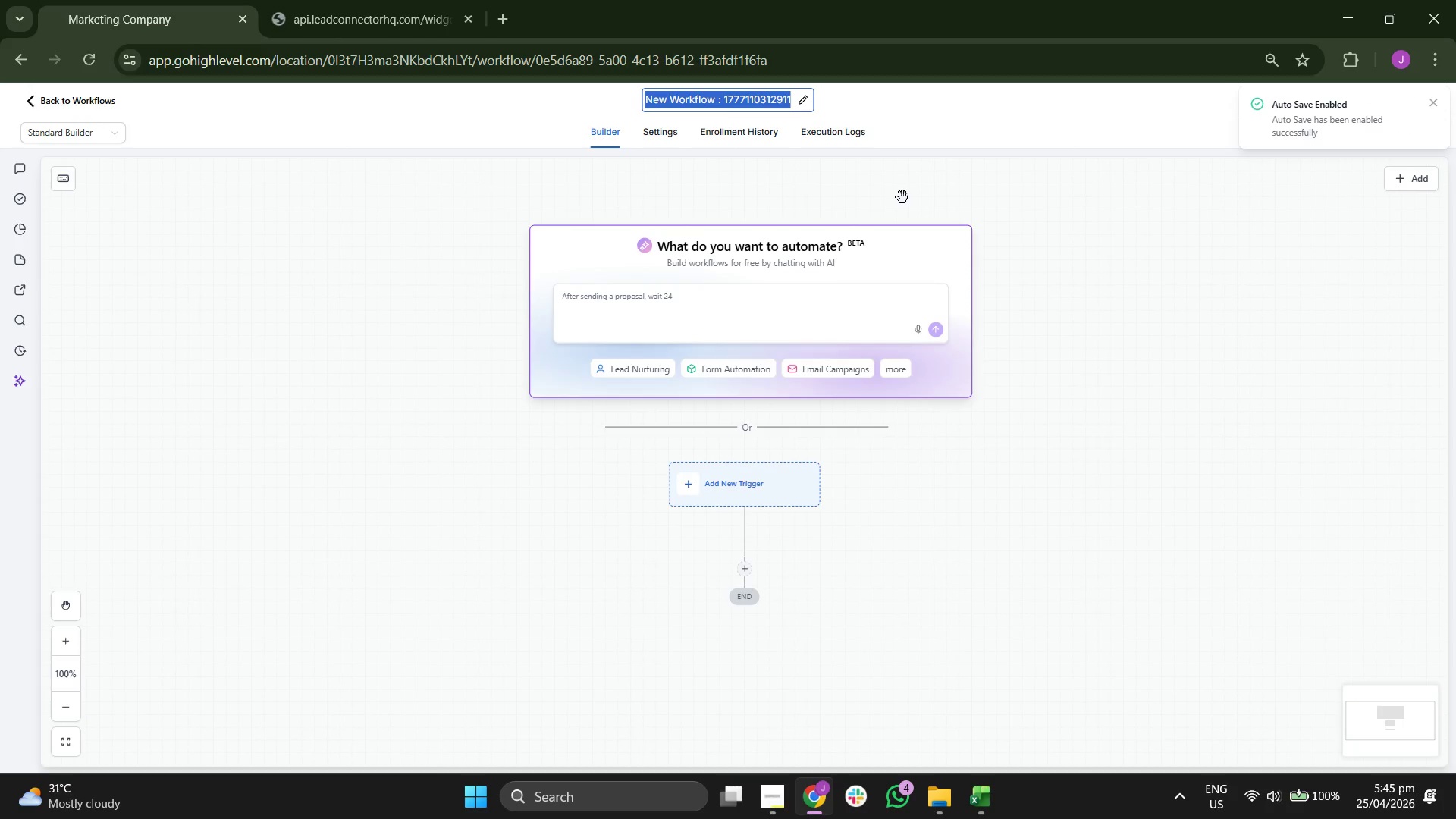 
key(ArrowRight)
 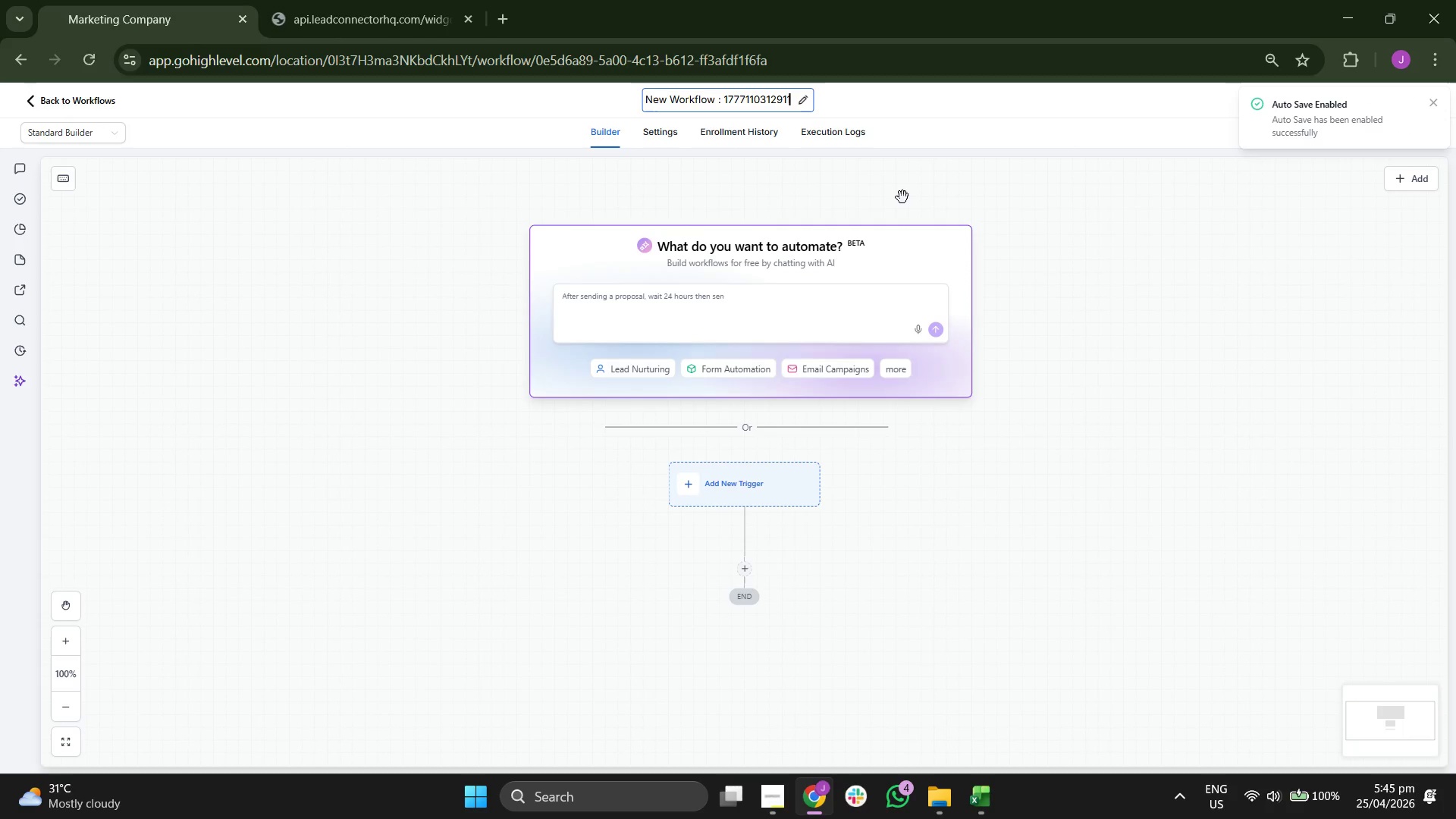 
key(Backspace)
 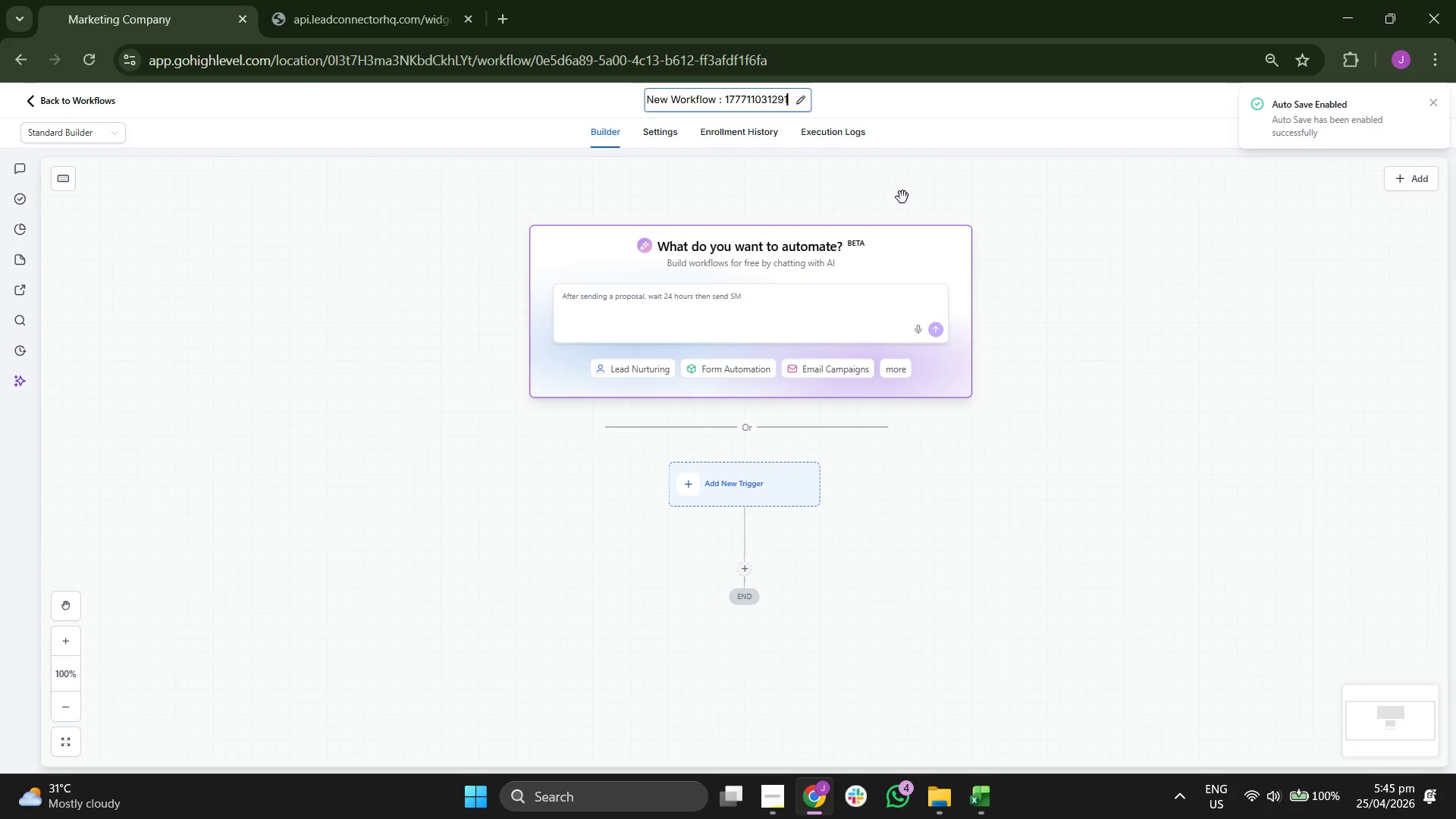 
key(Backspace)
 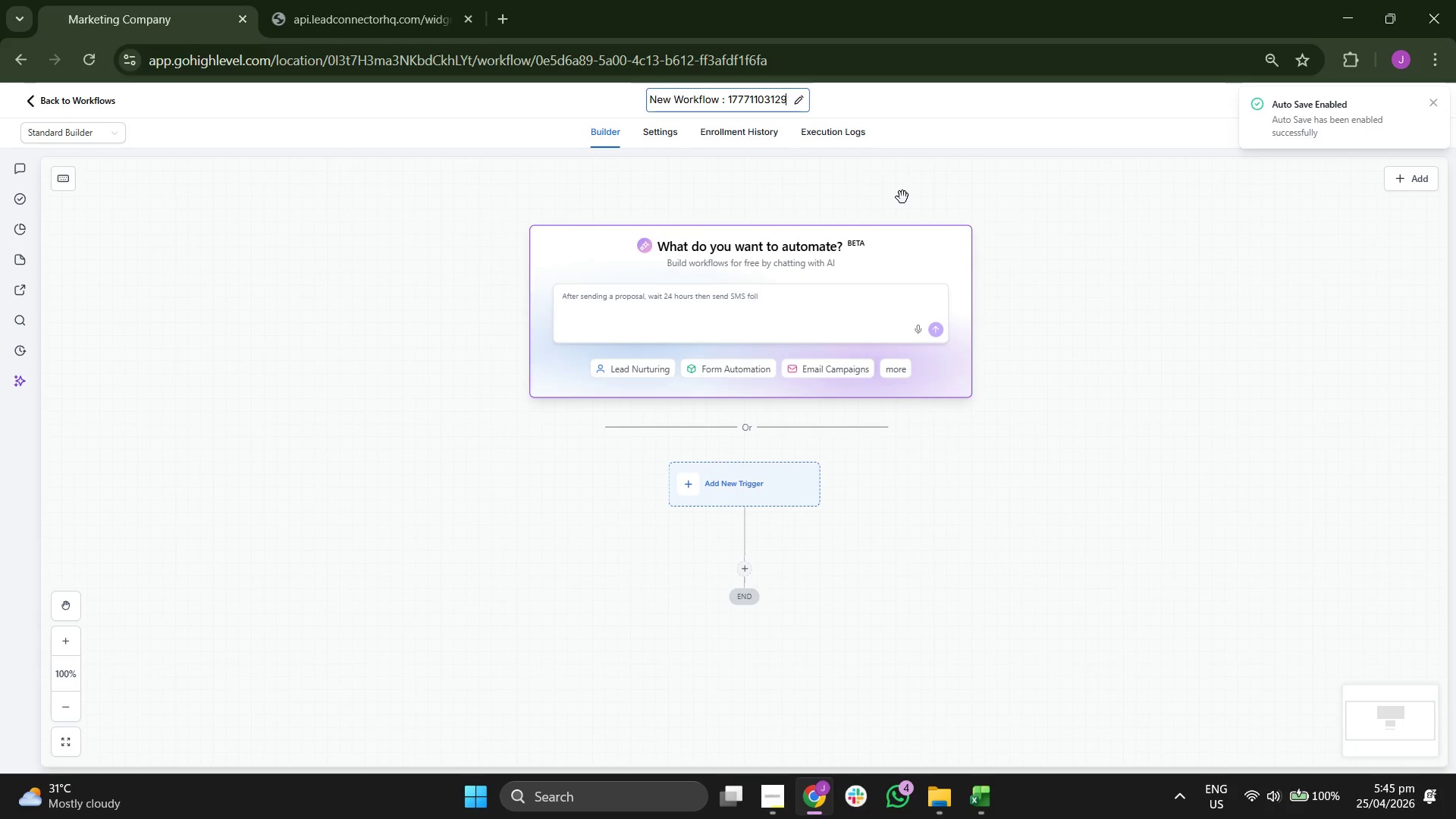 
key(Backspace)
 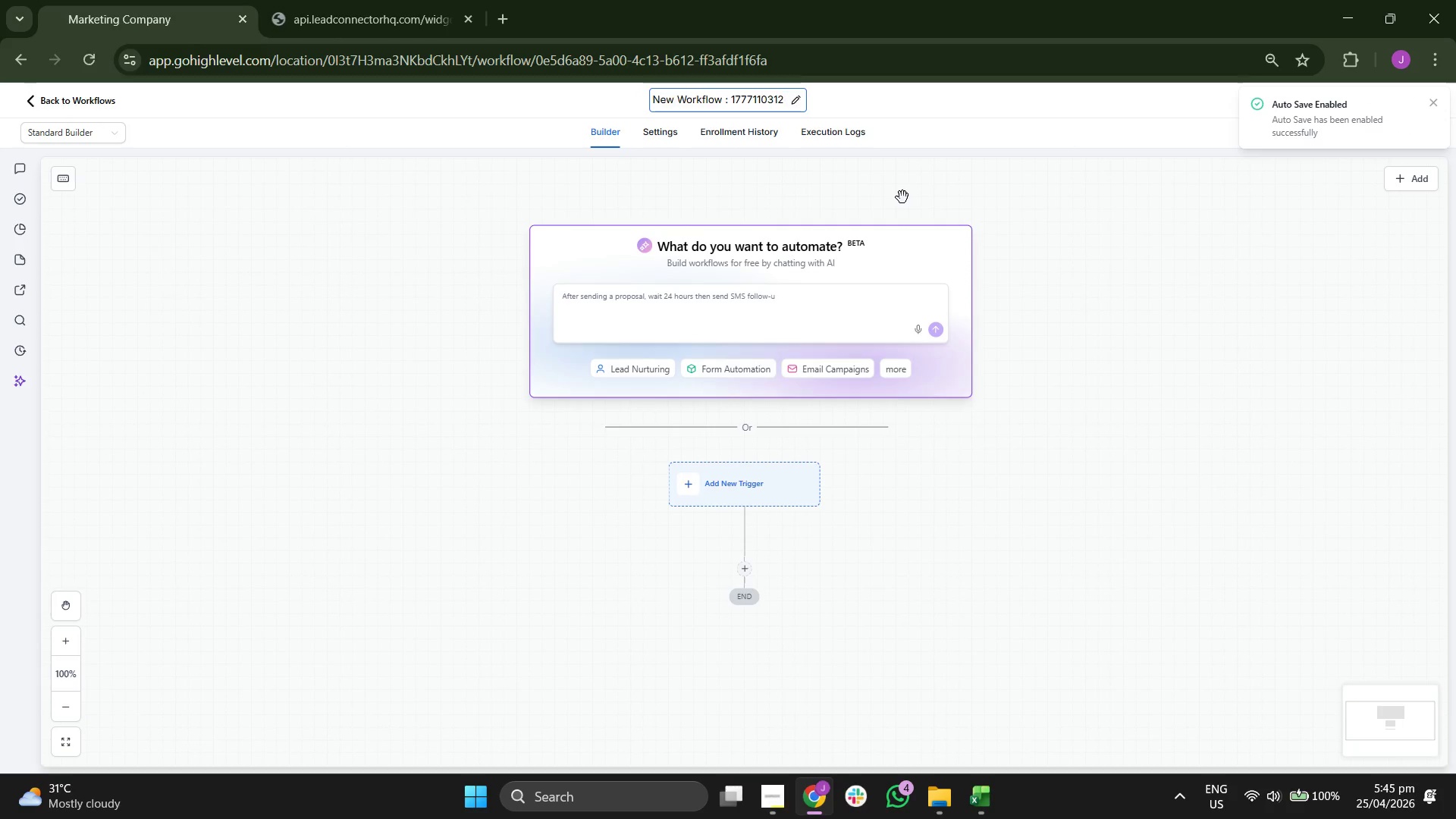 
hold_key(key=Backspace, duration=1.28)
 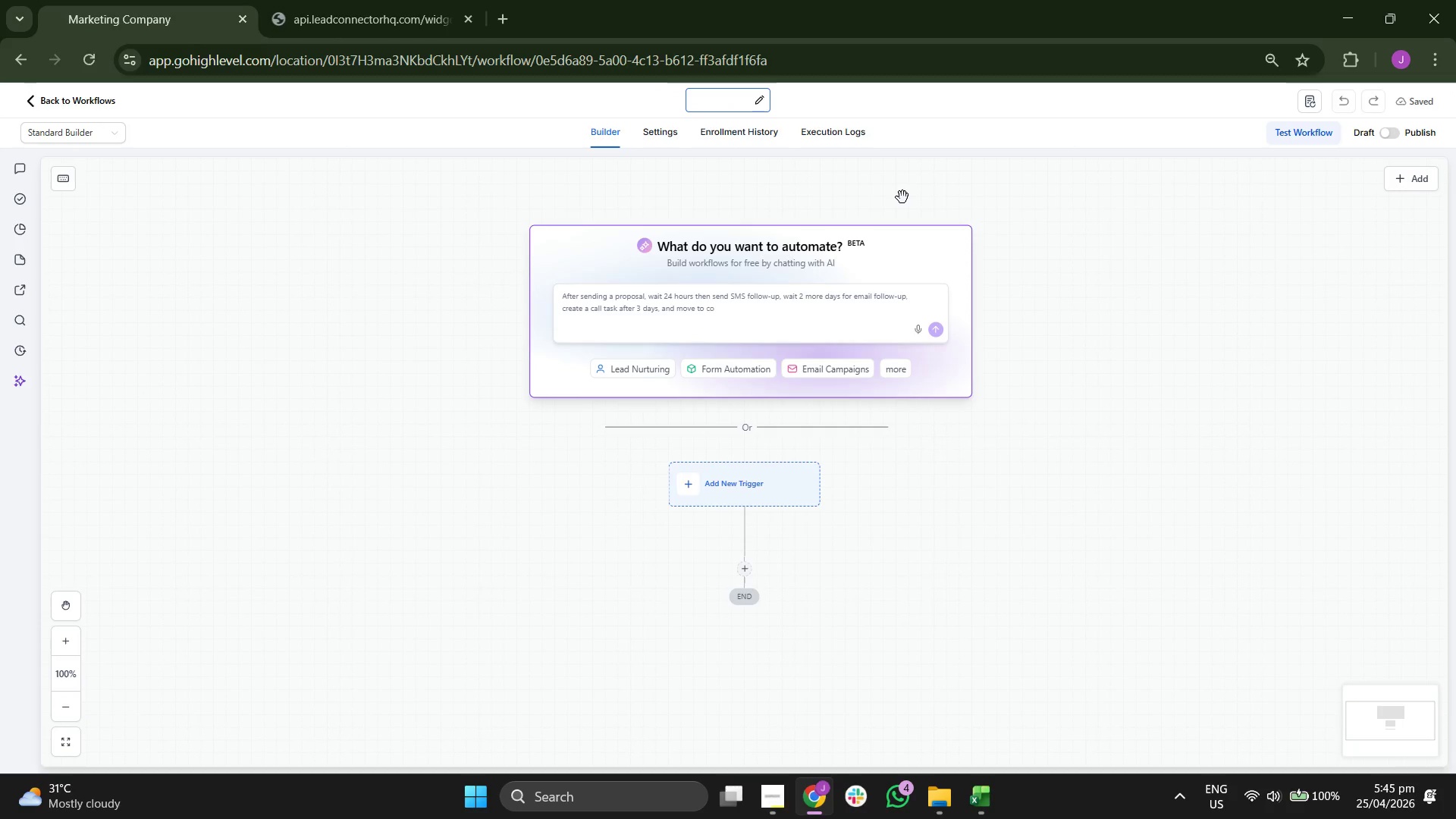 
type([NURTURE] - Workshi)
key(Backspace)
type(op Attendee)
 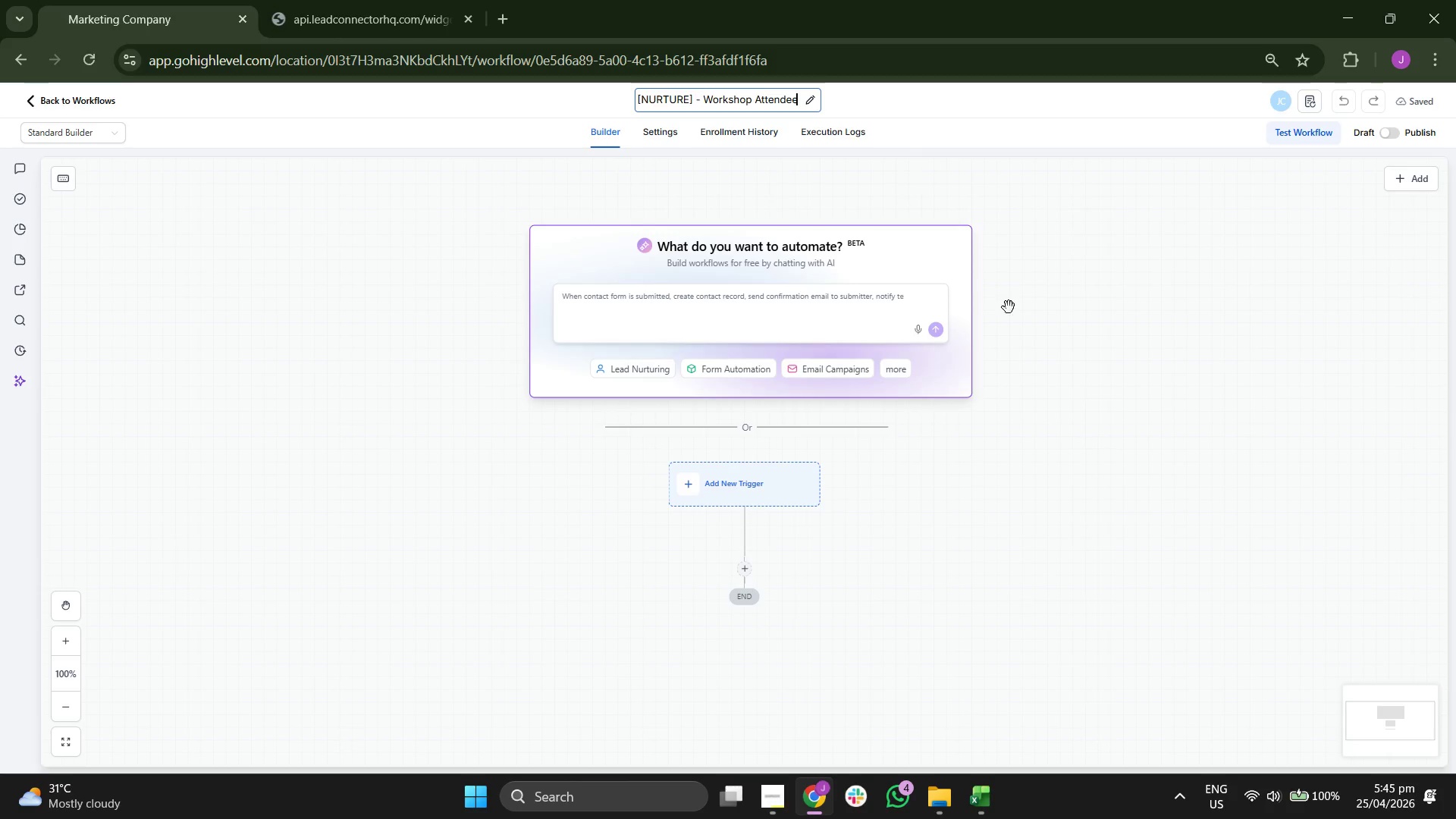 
left_click_drag(start_coordinate=[1280, 554], to_coordinate=[1263, 502])
 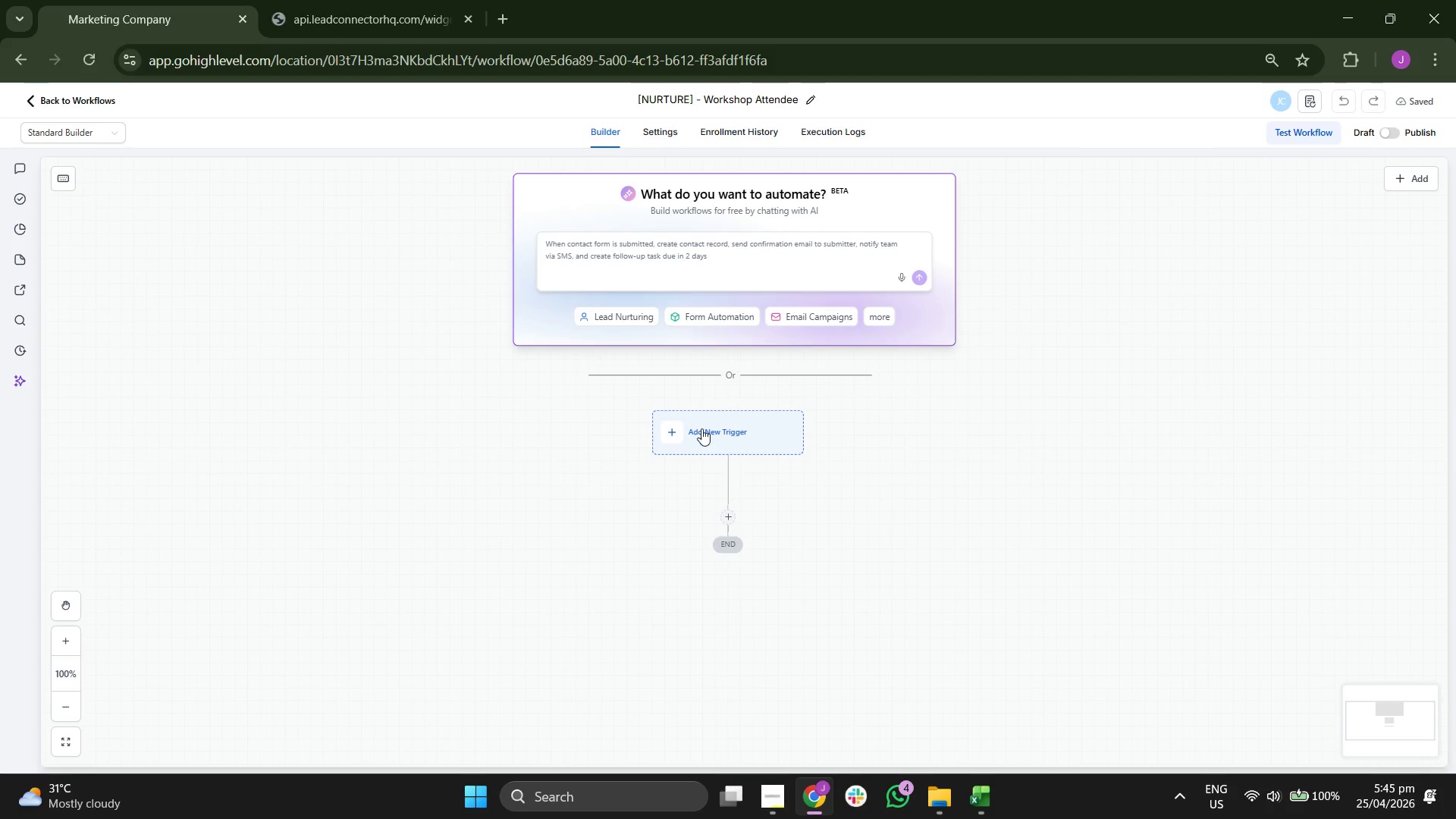 
left_click([716, 438])
 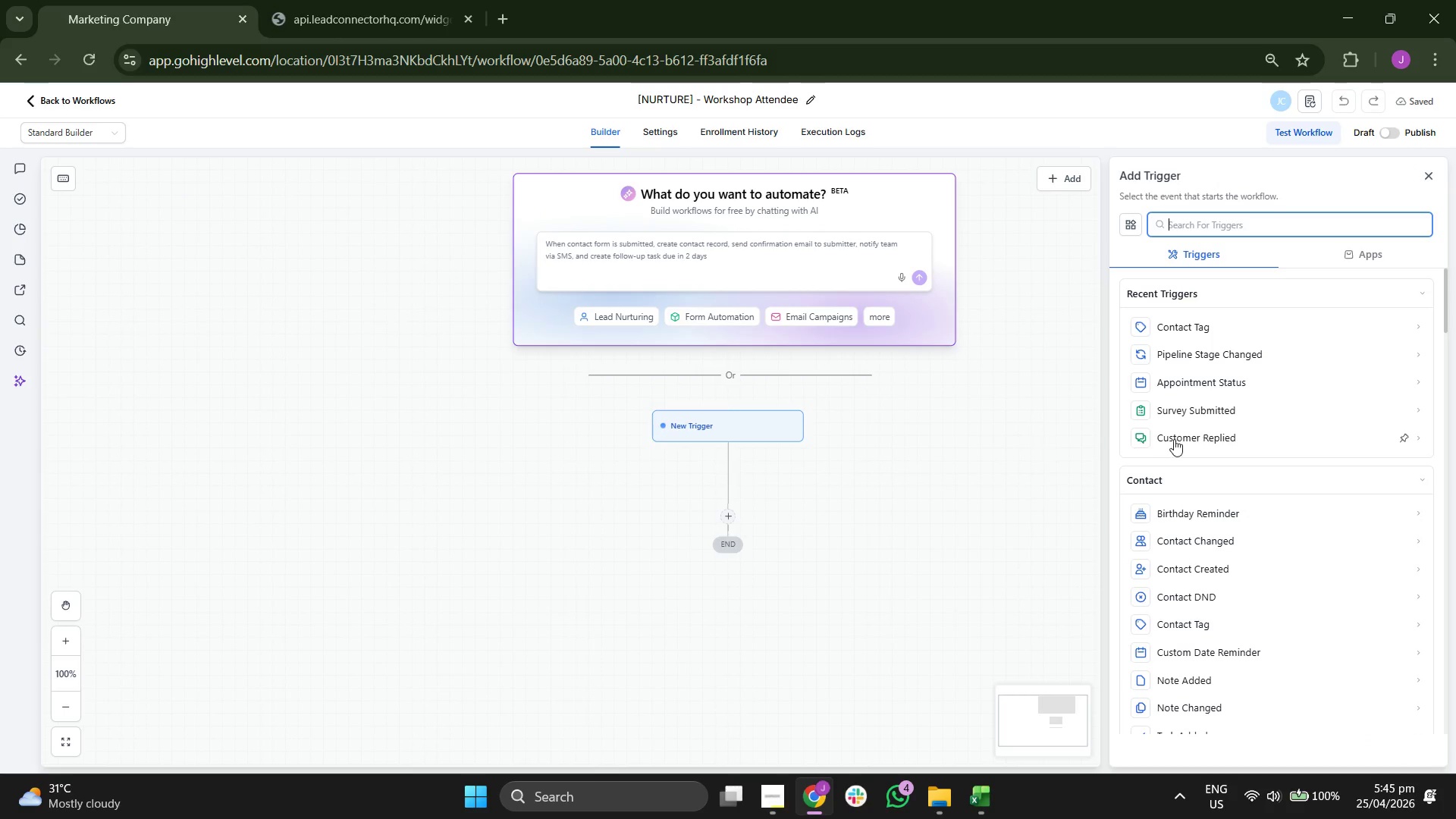 
scroll: coordinate [1176, 438], scroll_direction: none, amount: 0.0
 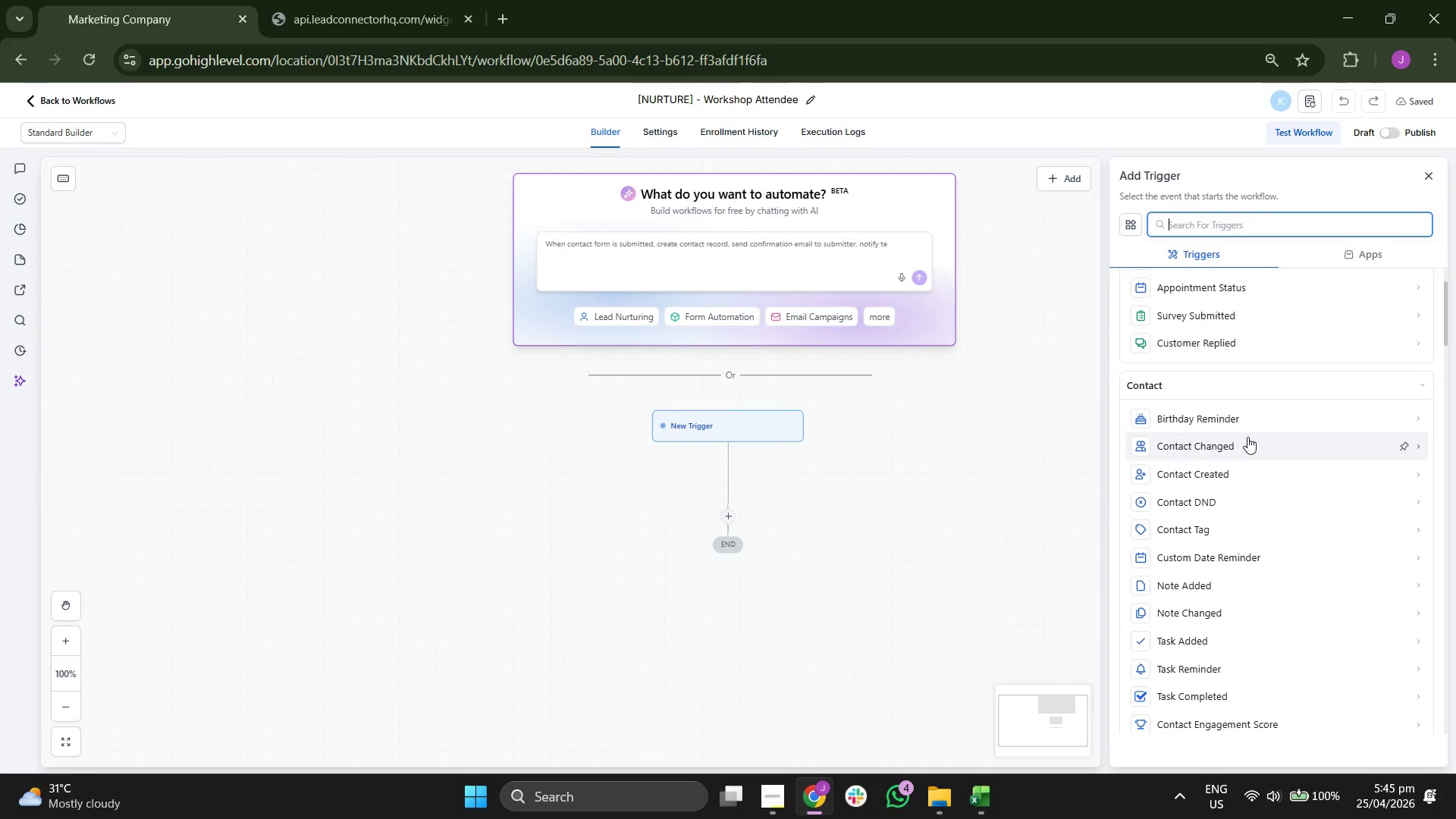 
scroll: coordinate [1246, 444], scroll_direction: down, amount: 4.0
 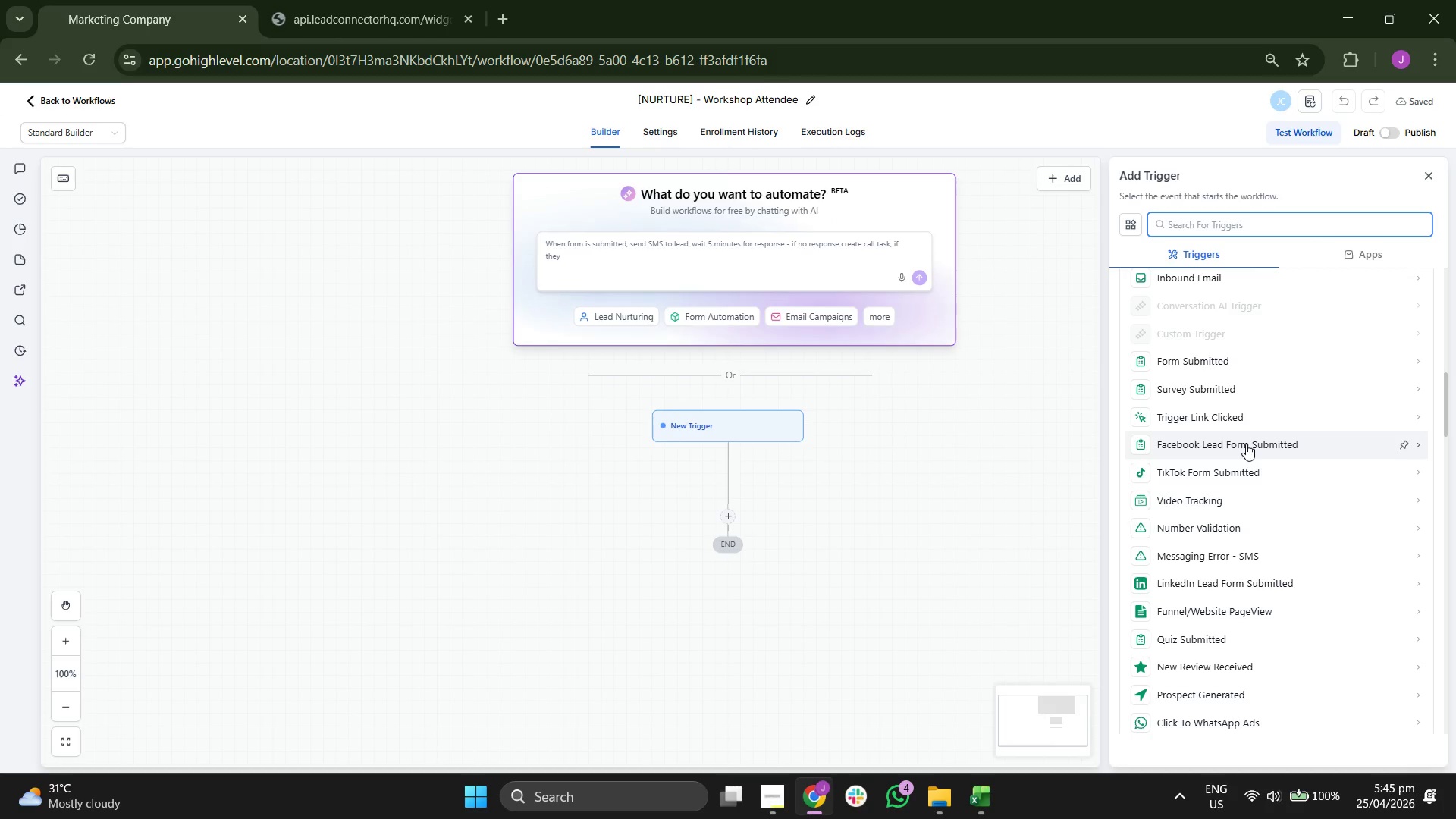 
scroll: coordinate [1247, 479], scroll_direction: up, amount: 5.0
 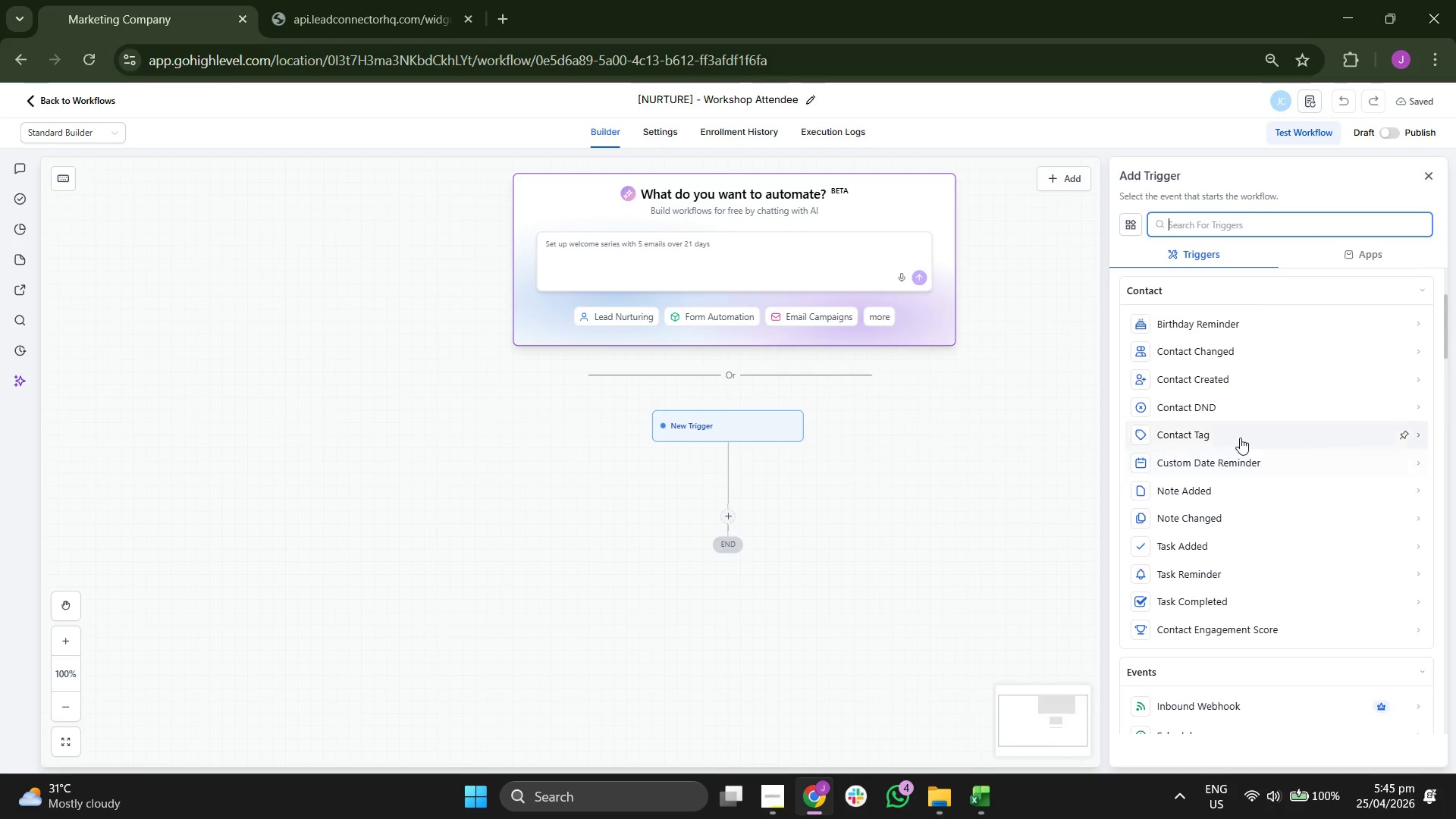 
left_click([1240, 434])
 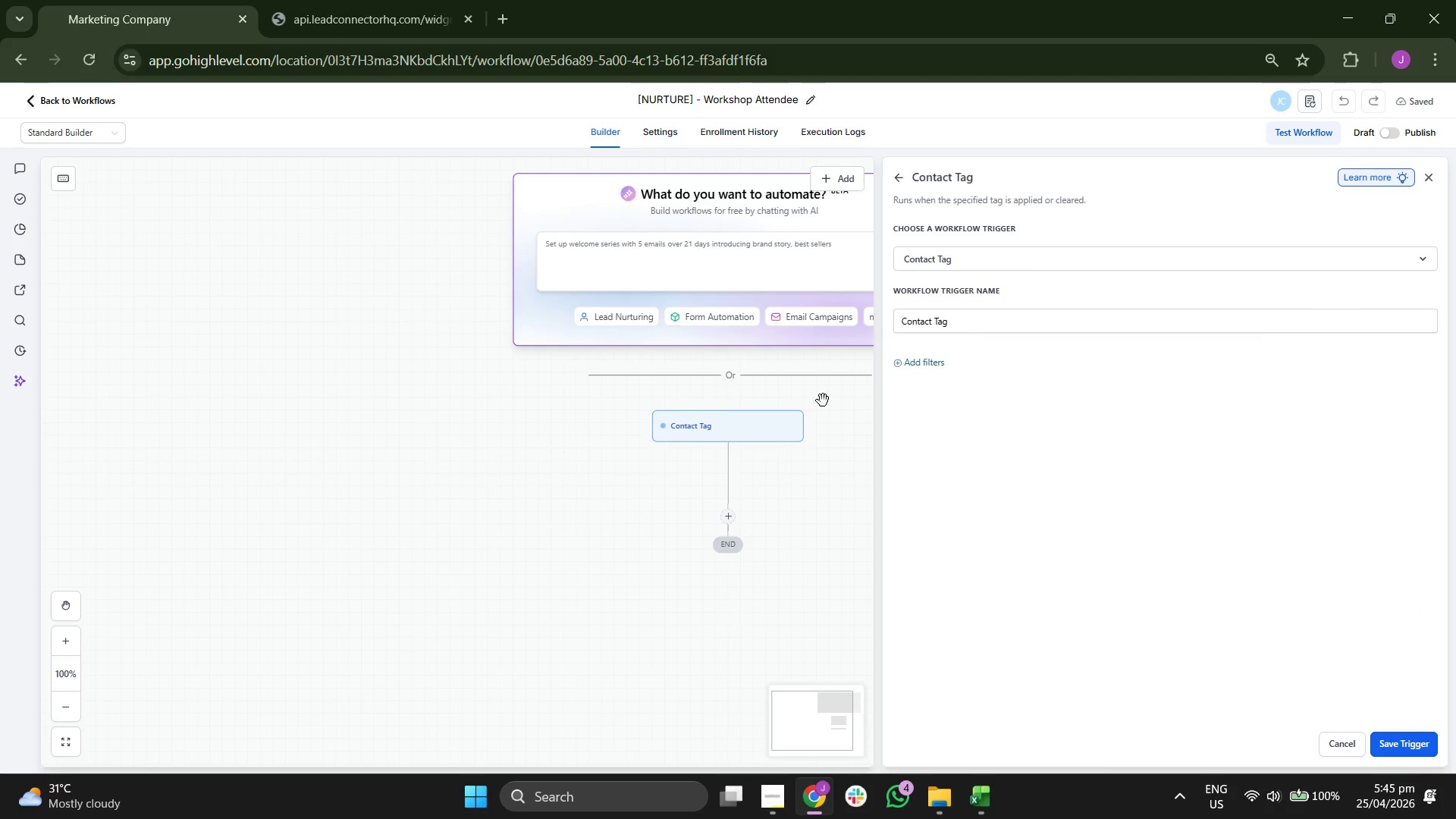 
left_click_drag(start_coordinate=[594, 441], to_coordinate=[374, 482])
 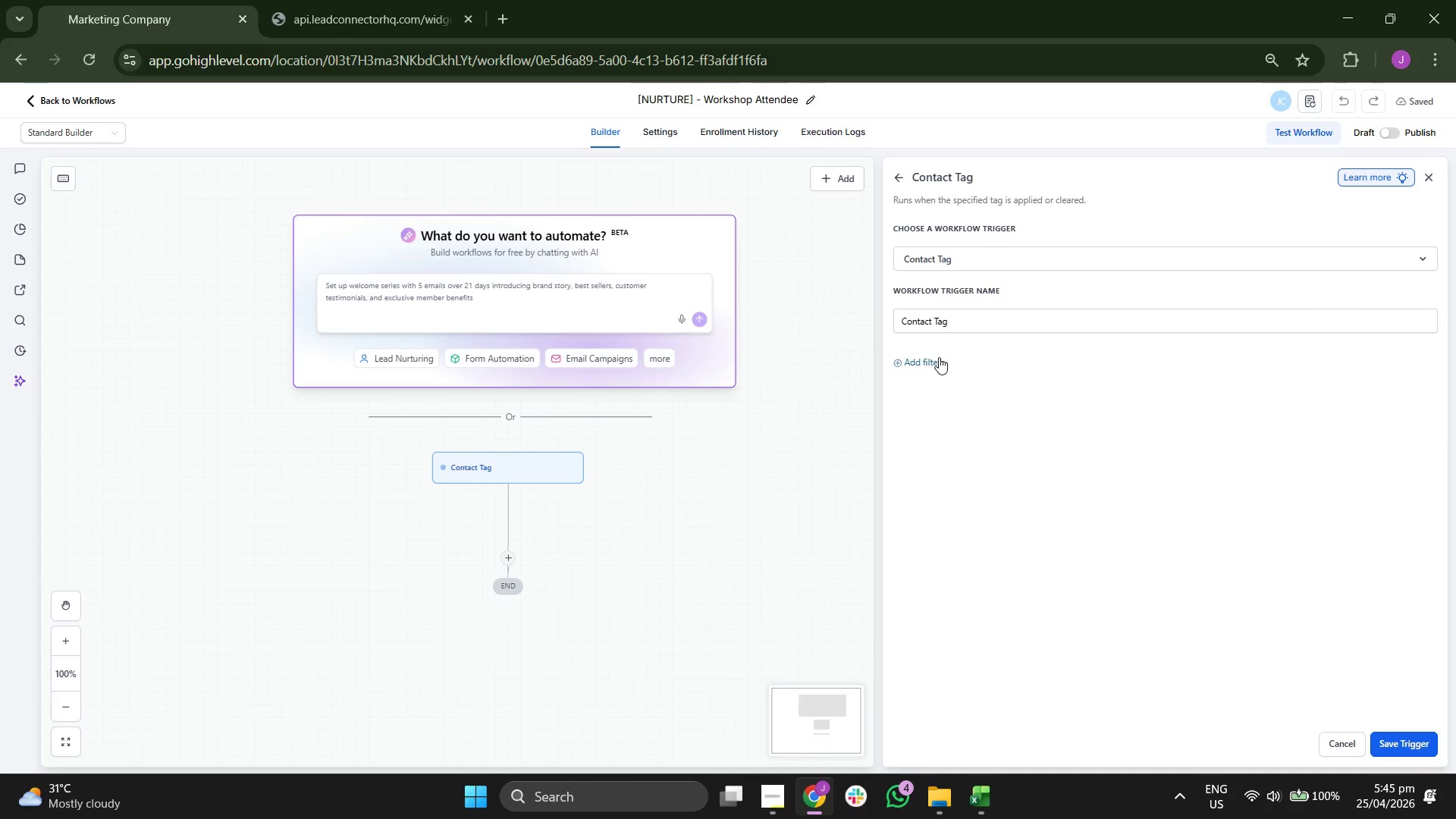 
double_click([938, 357])
 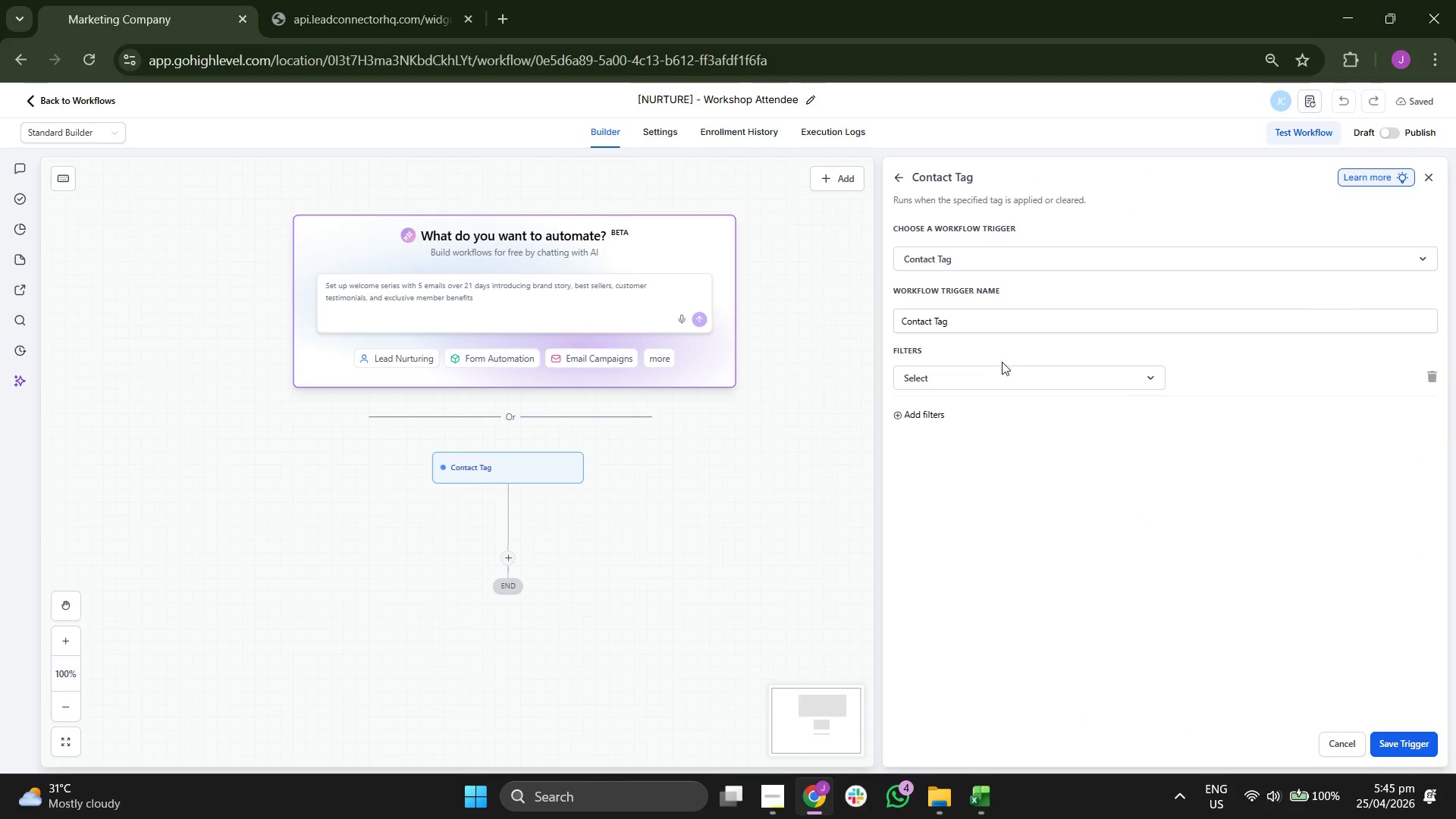 
left_click([1010, 373])
 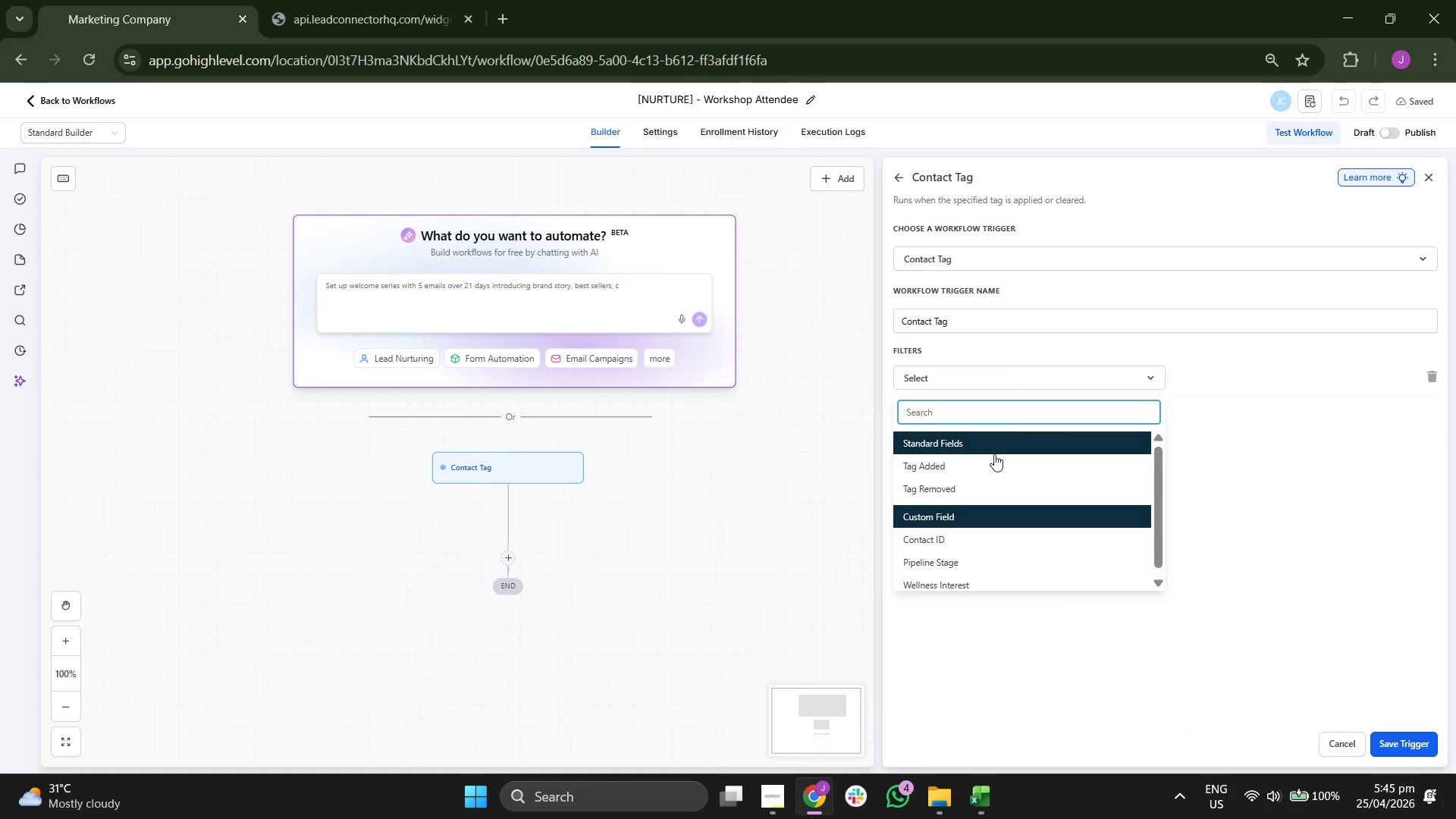 
left_click([992, 466])
 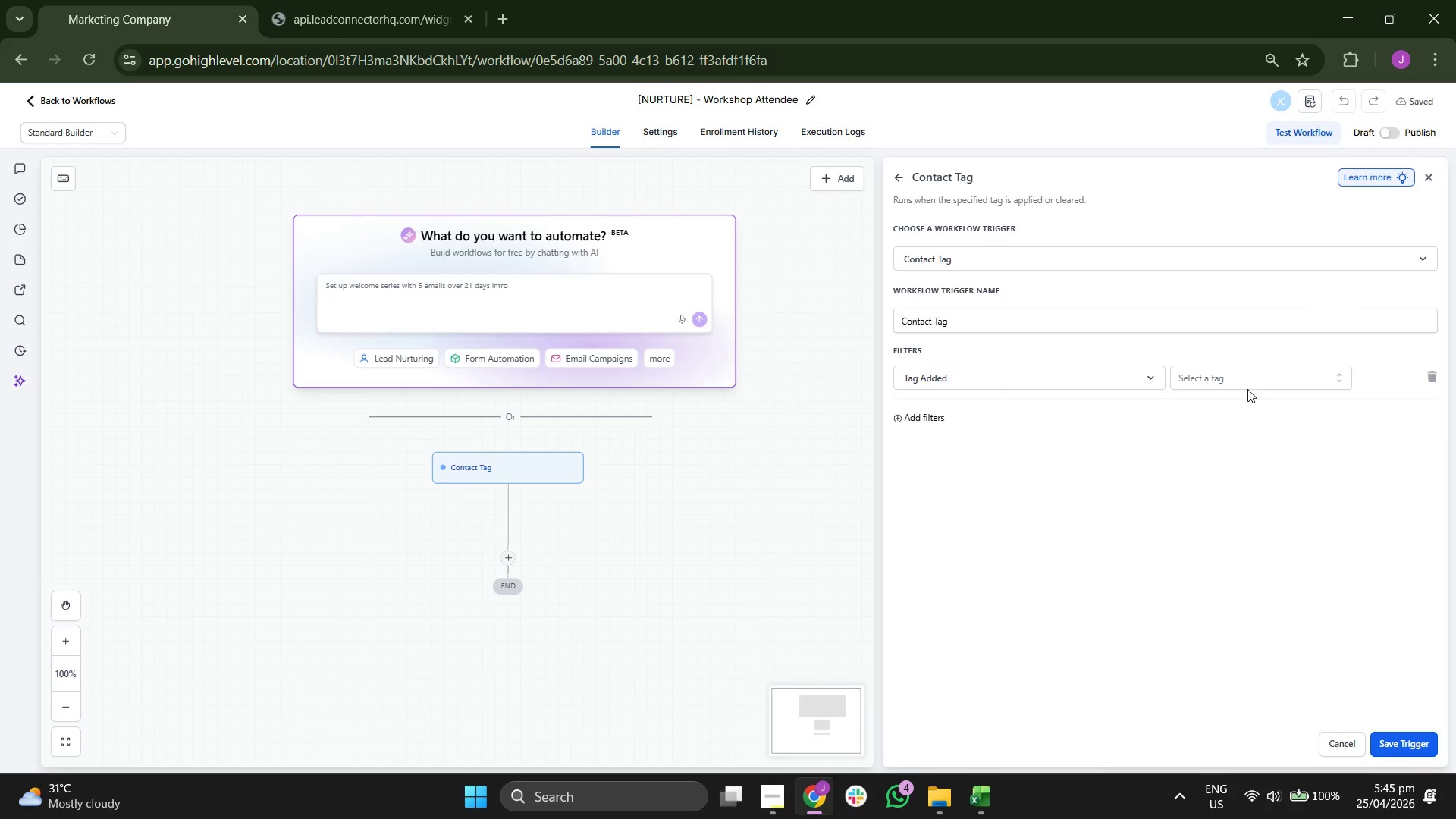 
left_click([1254, 378])
 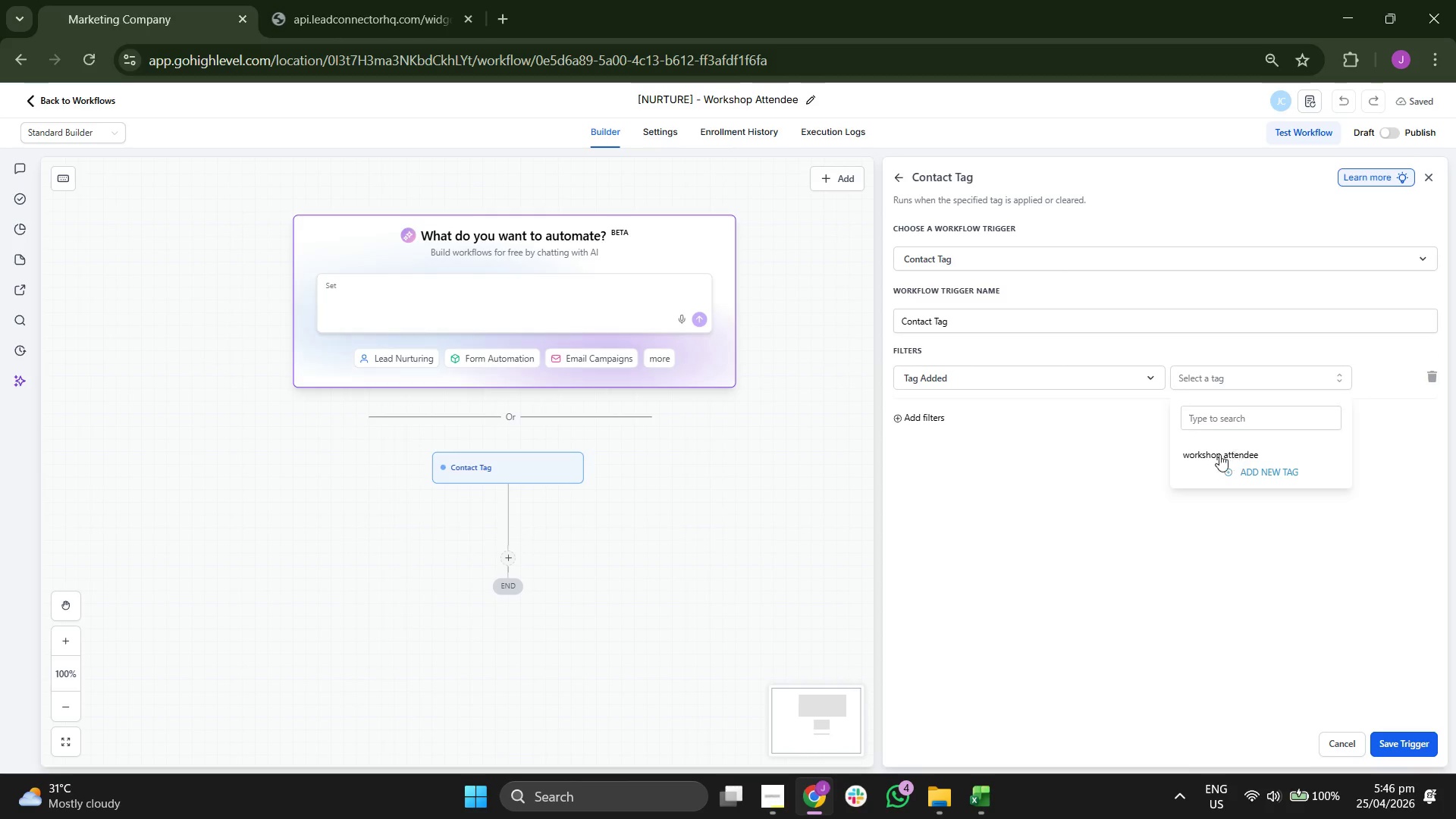 
double_click([1079, 504])
 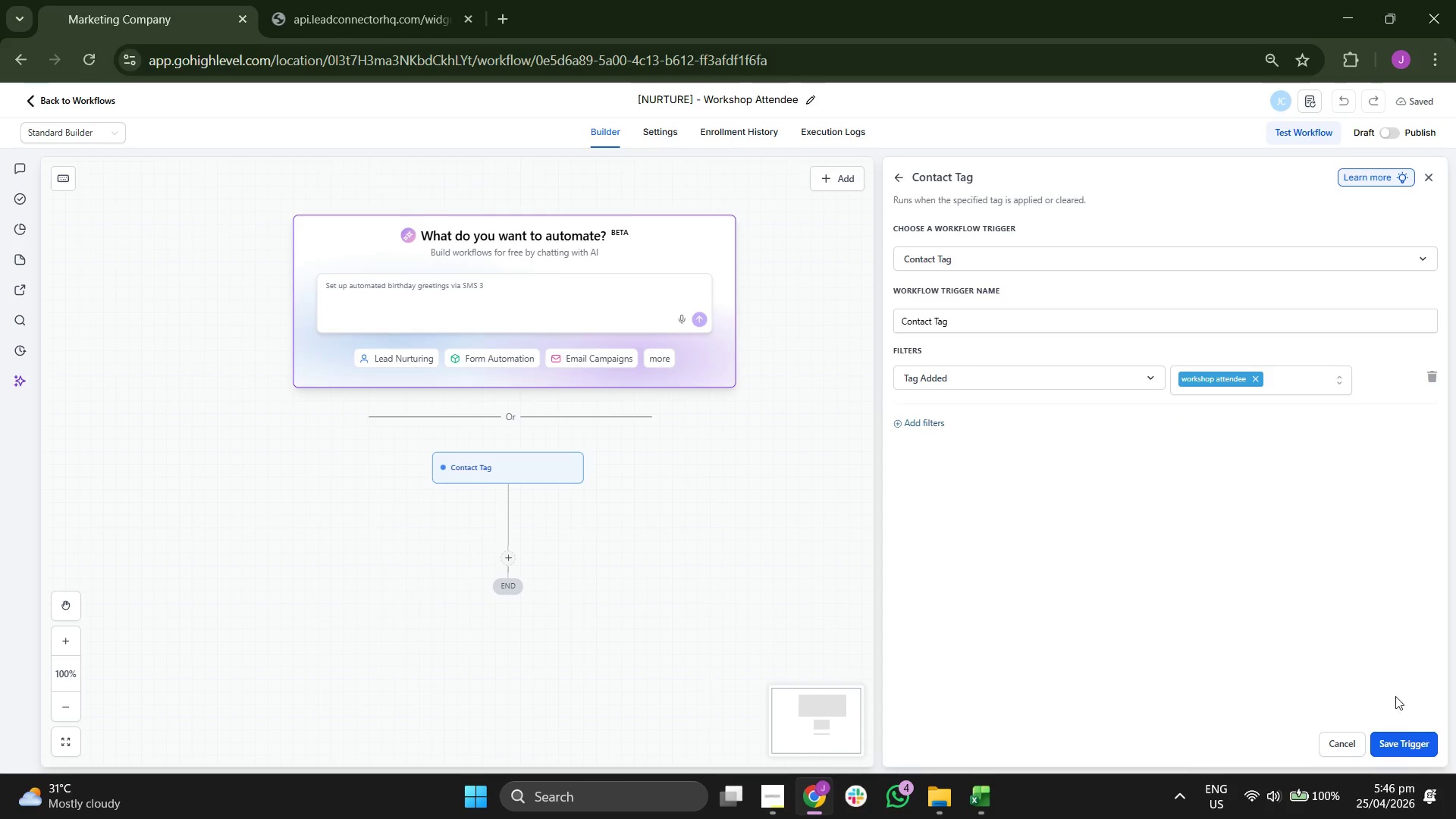 
left_click([1405, 740])
 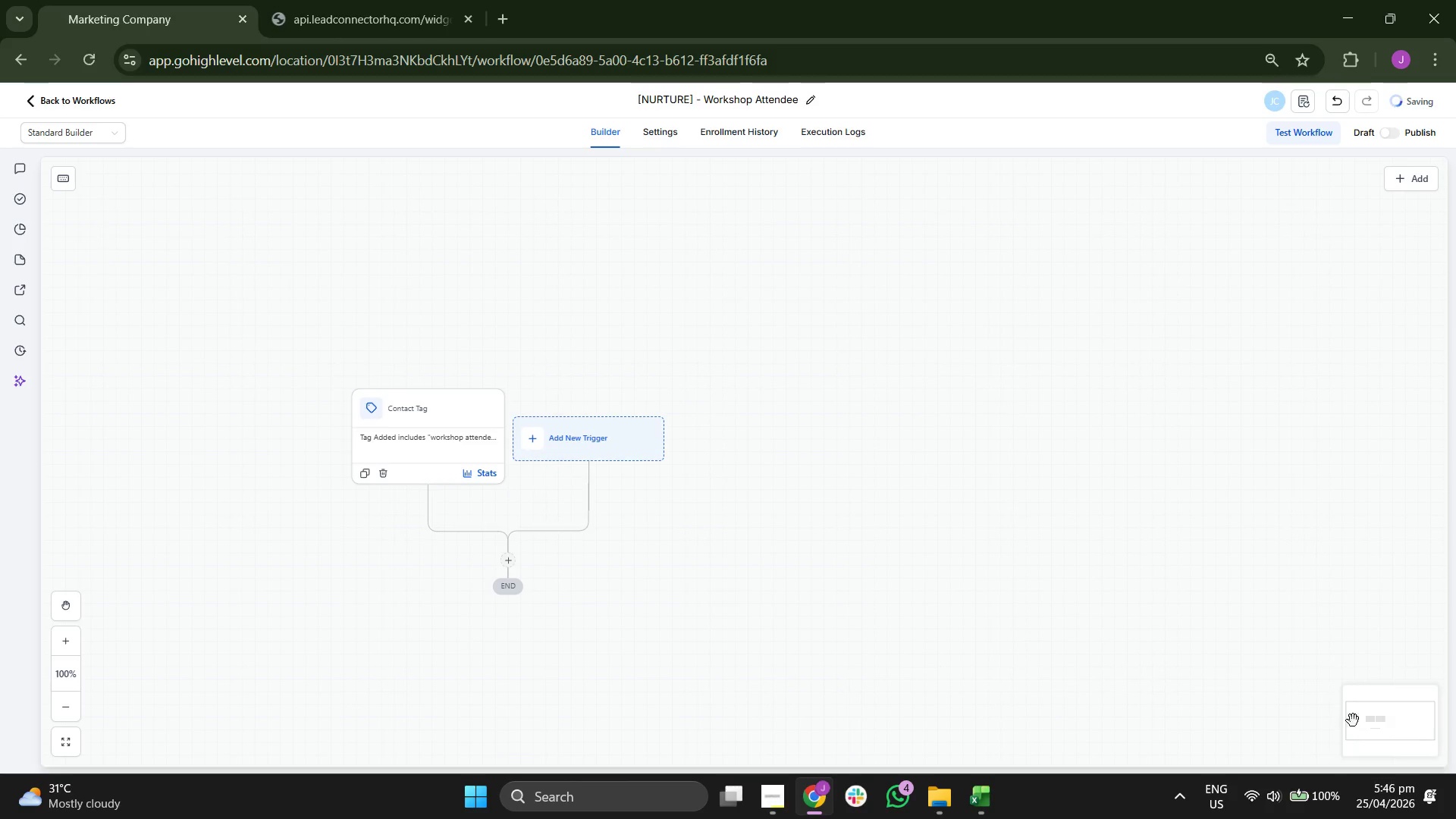 
left_click_drag(start_coordinate=[959, 598], to_coordinate=[1086, 458])
 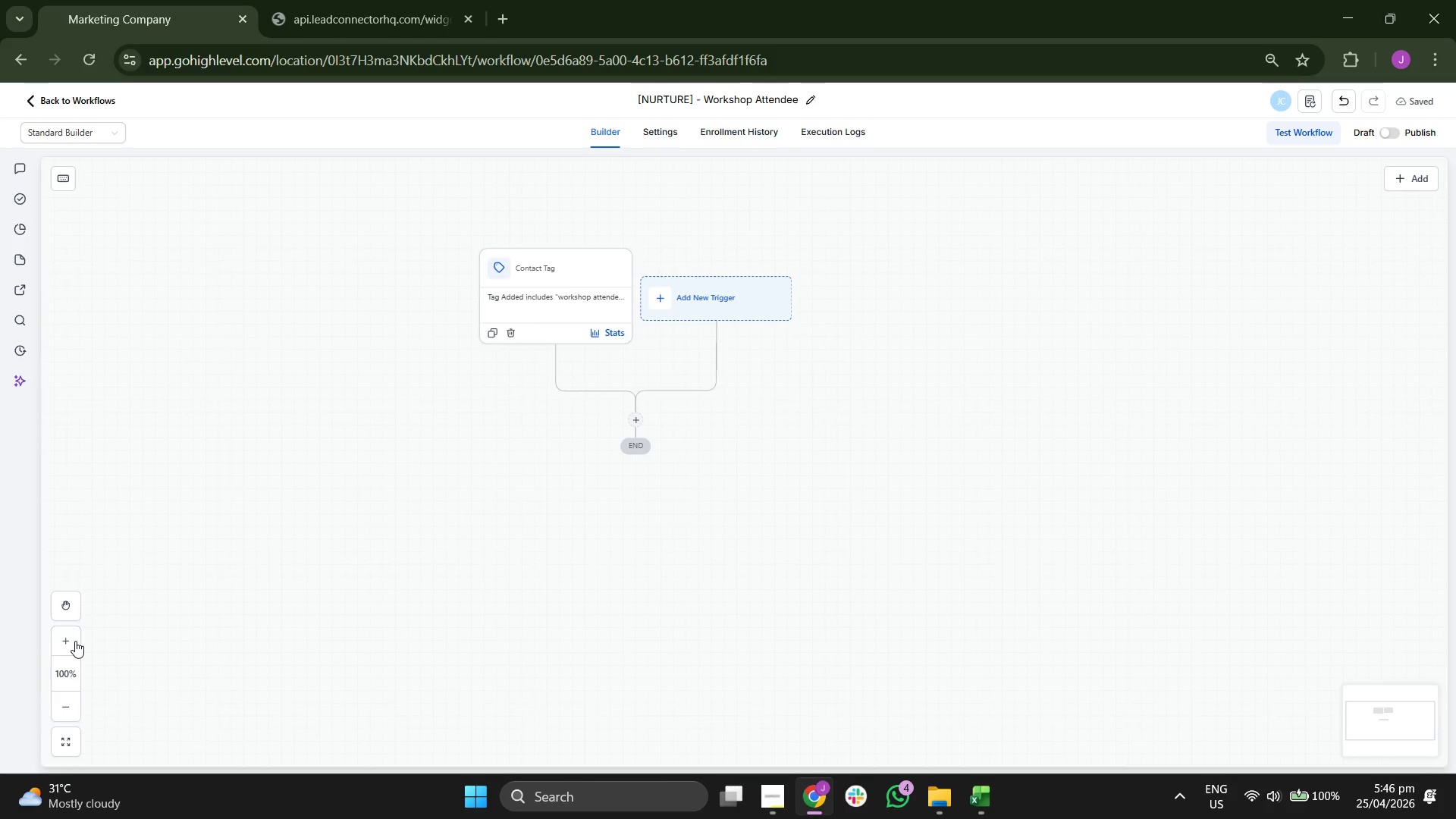 
double_click([75, 641])
 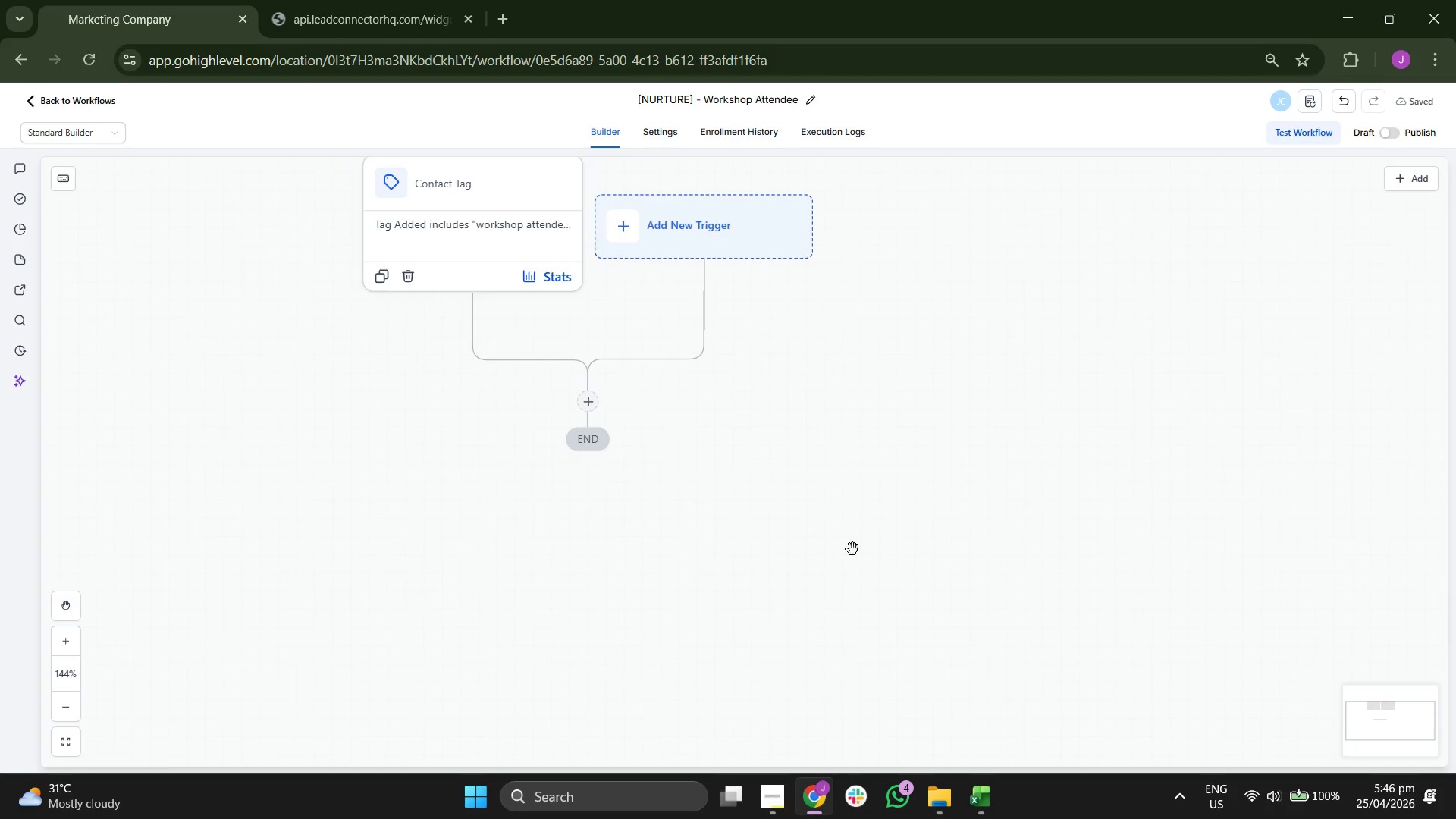 
left_click_drag(start_coordinate=[887, 548], to_coordinate=[1074, 576])
 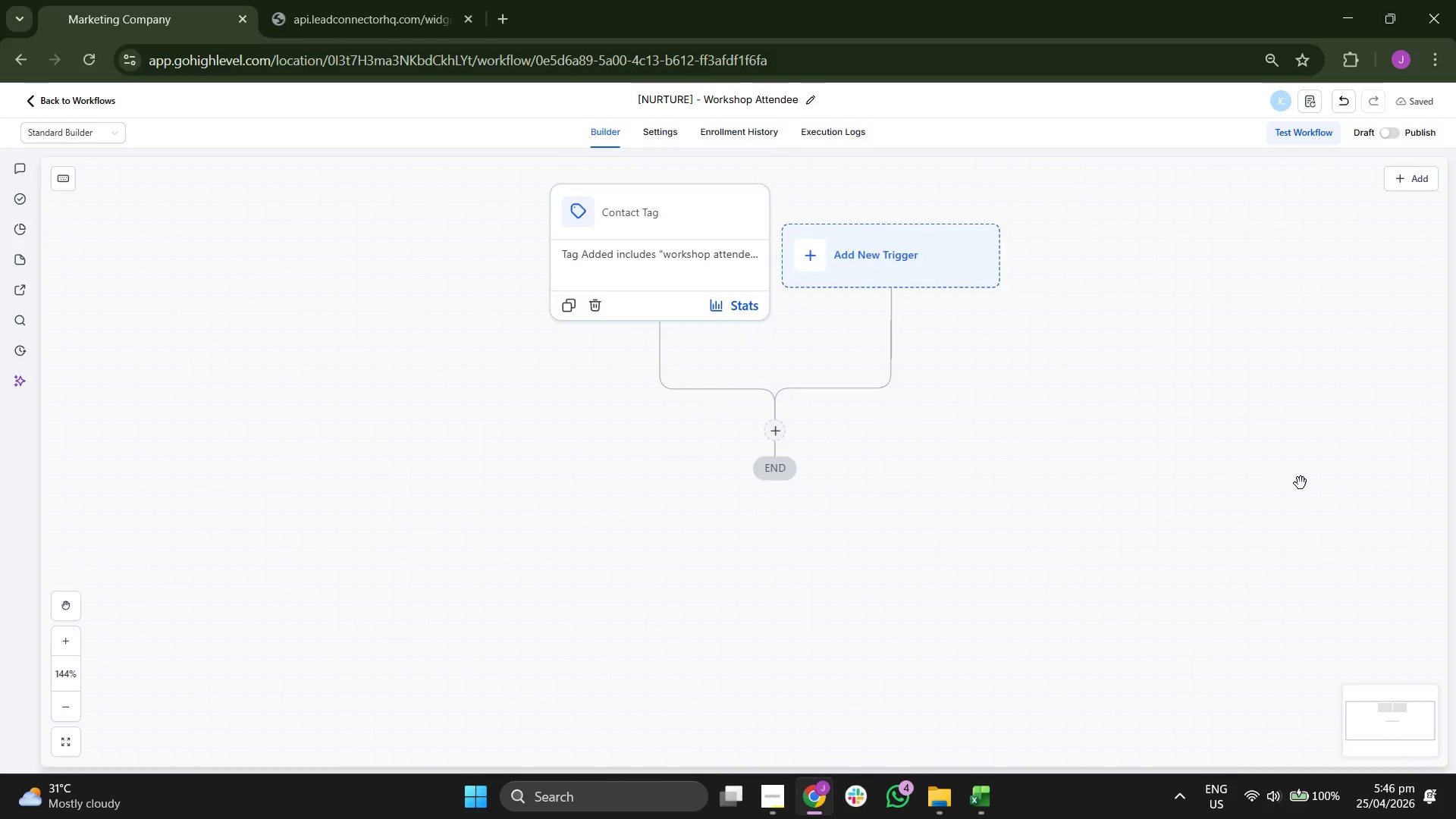 
scroll: coordinate [1301, 483], scroll_direction: none, amount: 0.0
 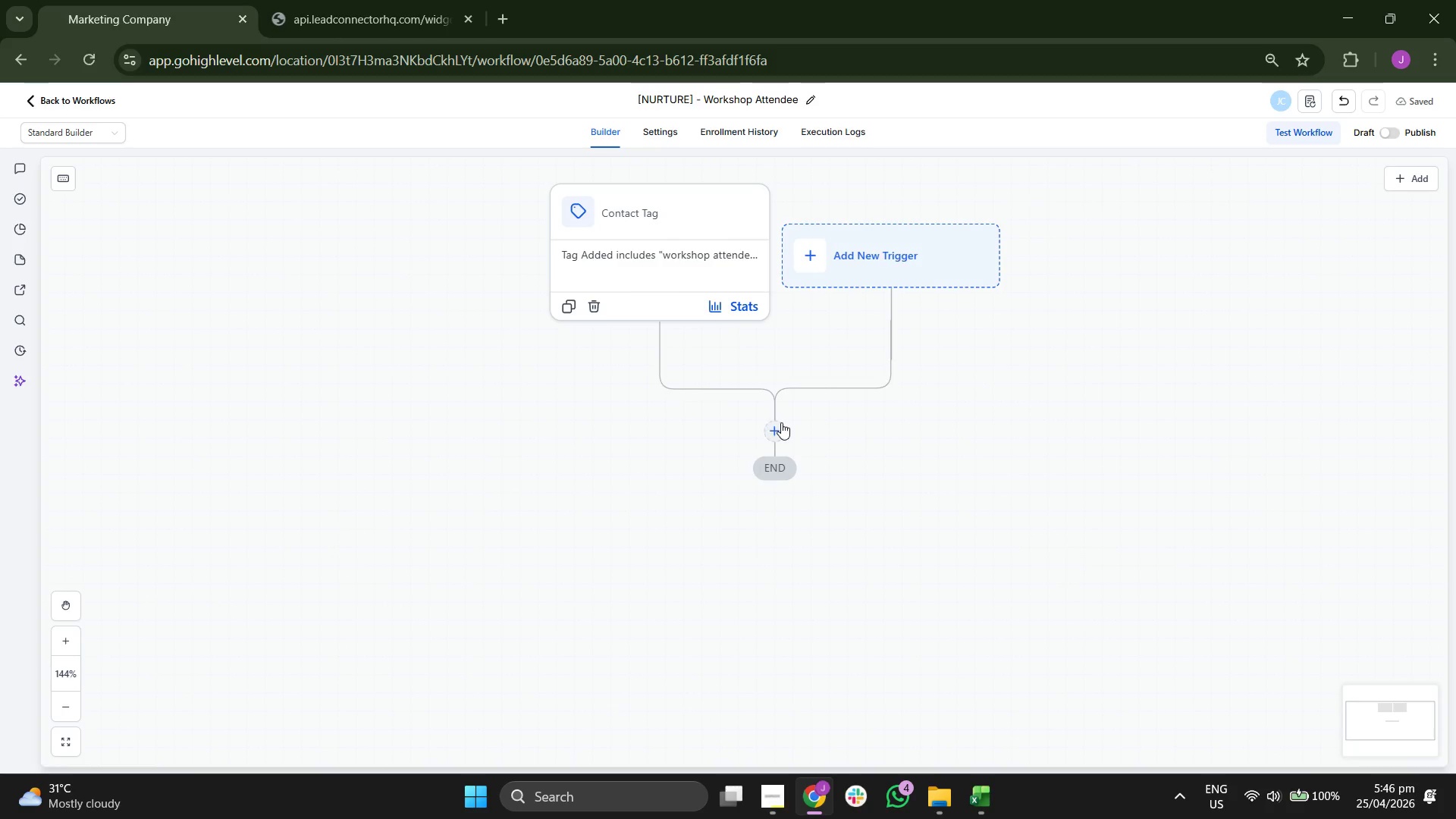 
left_click([762, 435])
 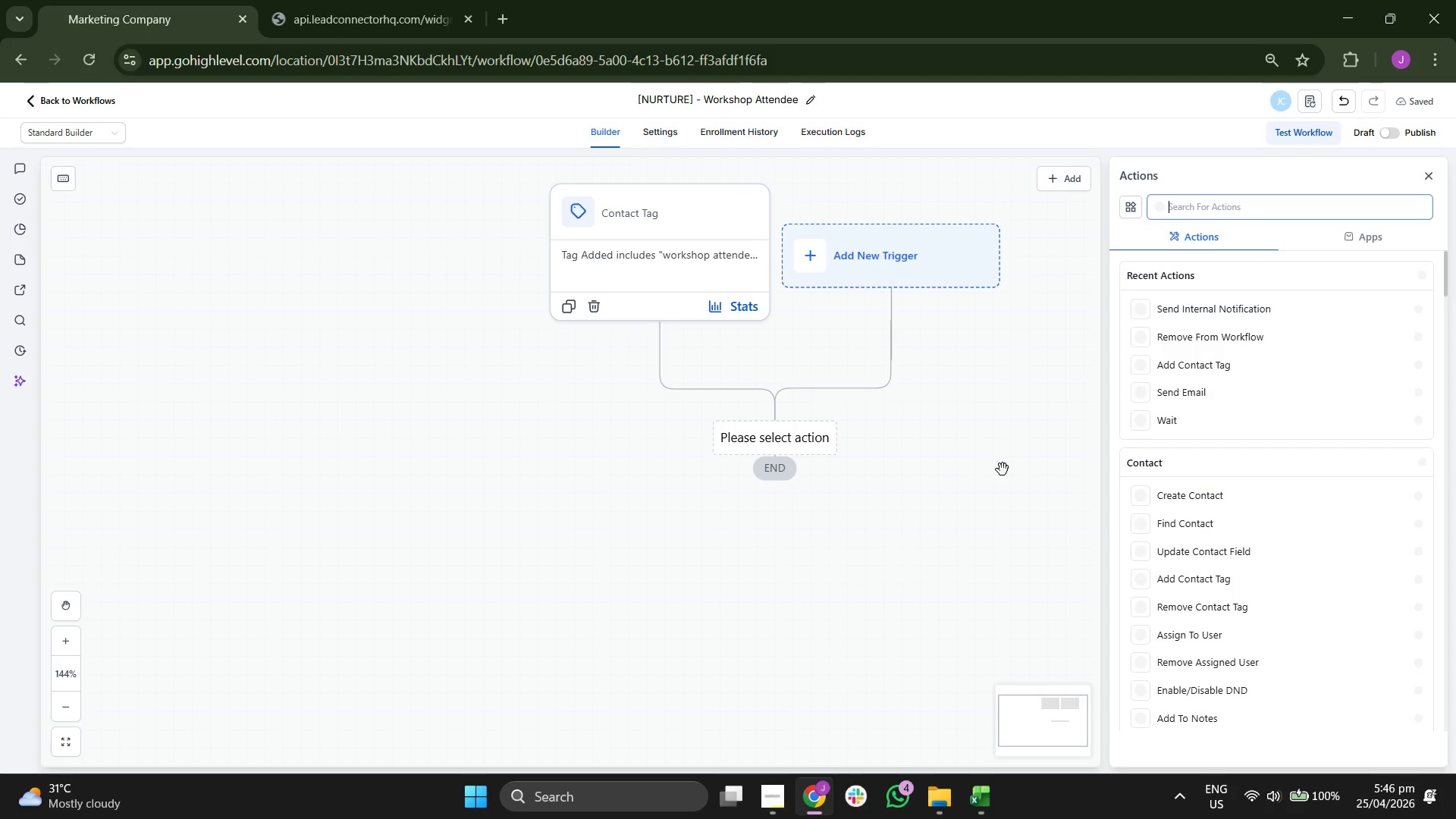 
left_click_drag(start_coordinate=[1003, 469], to_coordinate=[917, 450])
 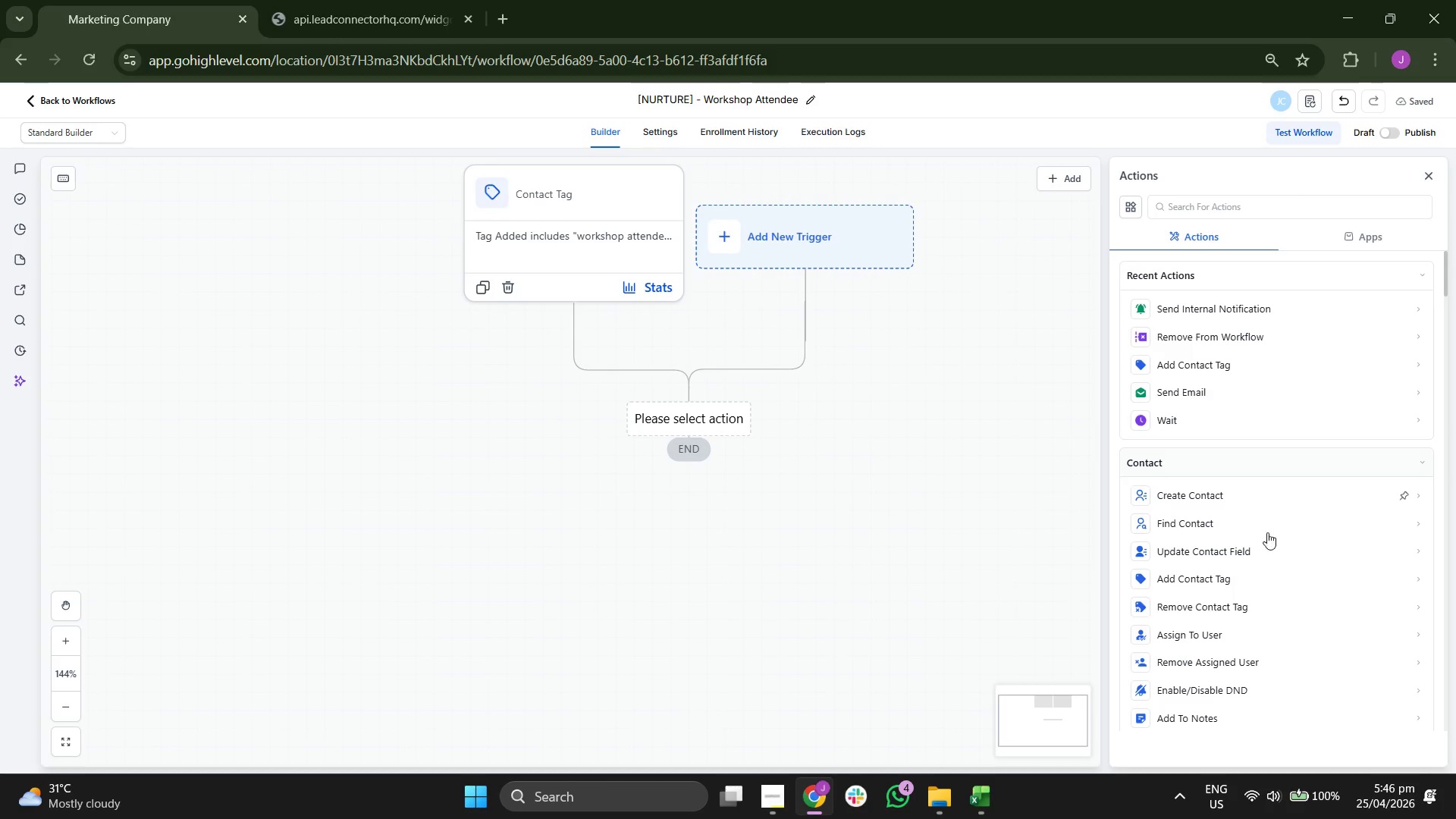 
scroll: coordinate [1274, 544], scroll_direction: down, amount: 18.0
 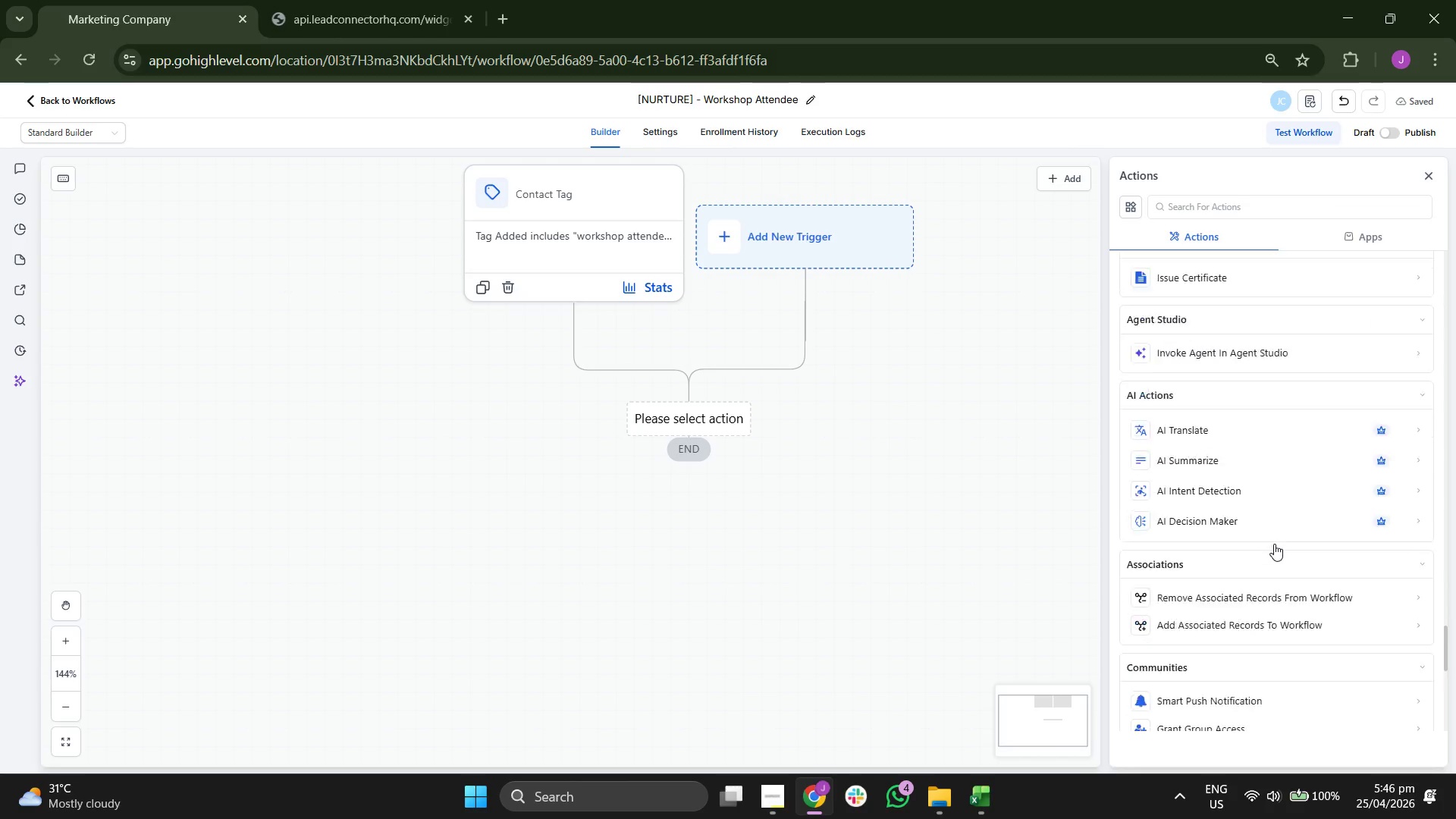 
scroll: coordinate [1274, 544], scroll_direction: up, amount: 17.0
 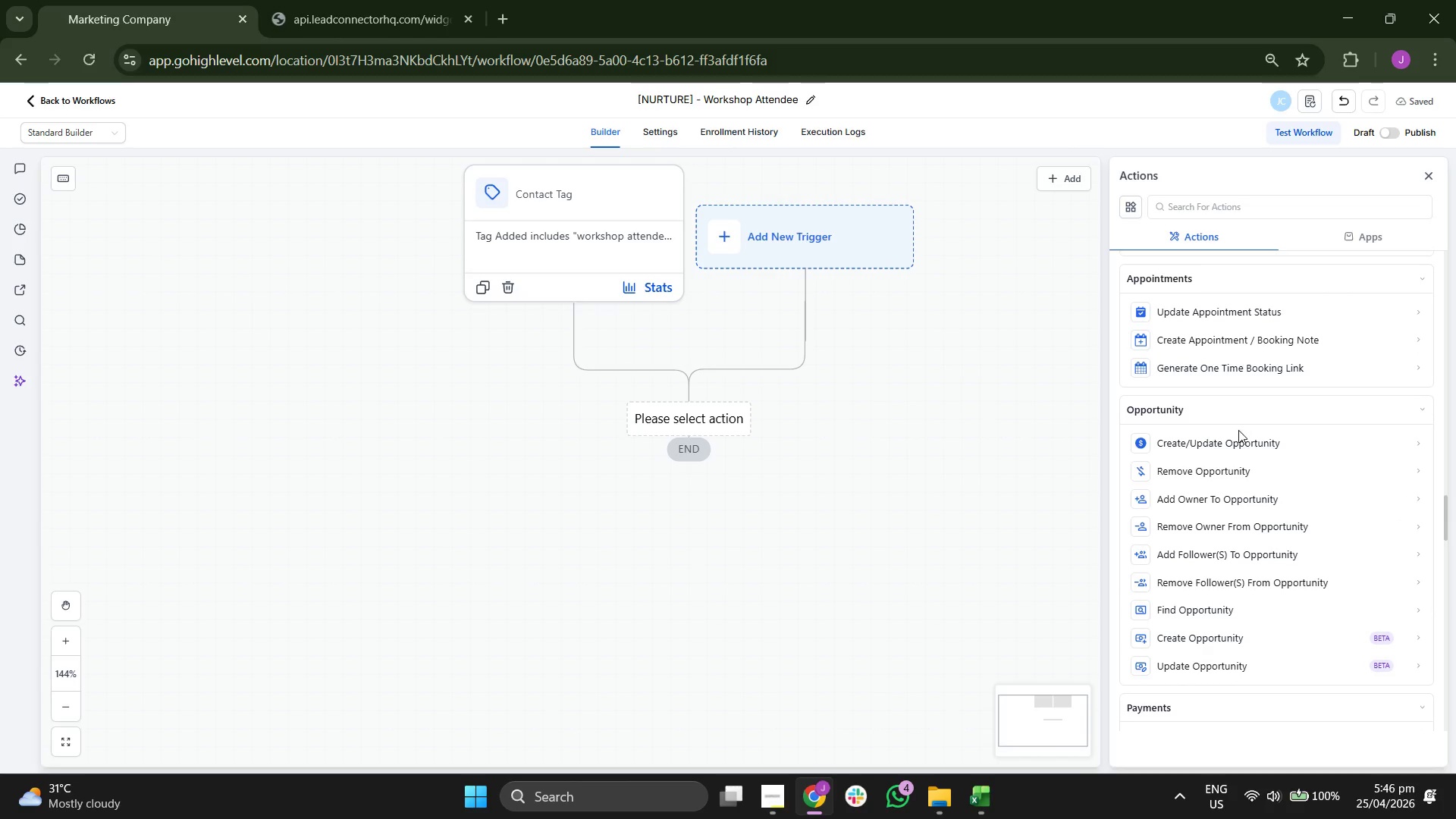 
left_click([1240, 440])
 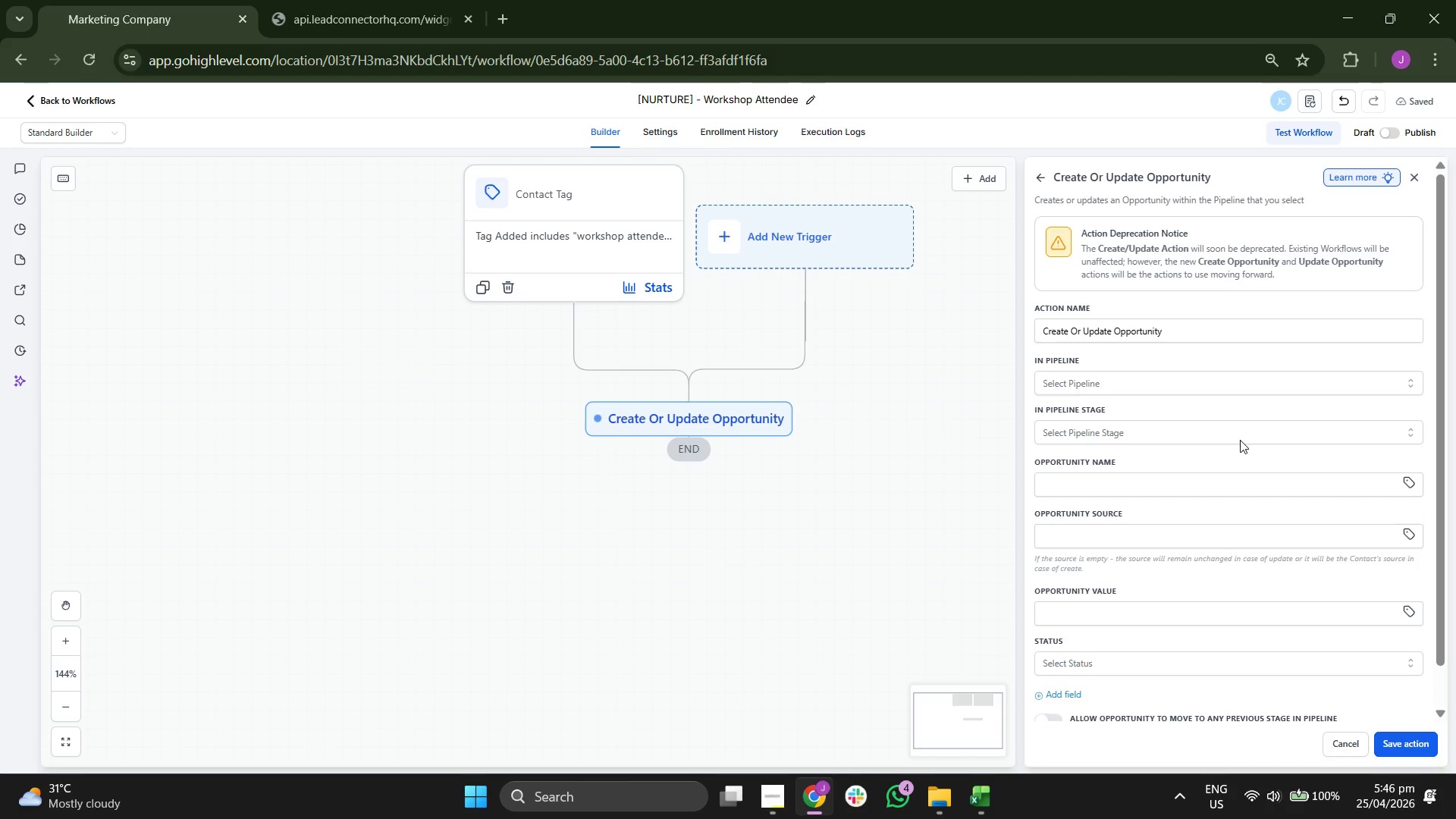 
left_click([1122, 388])
 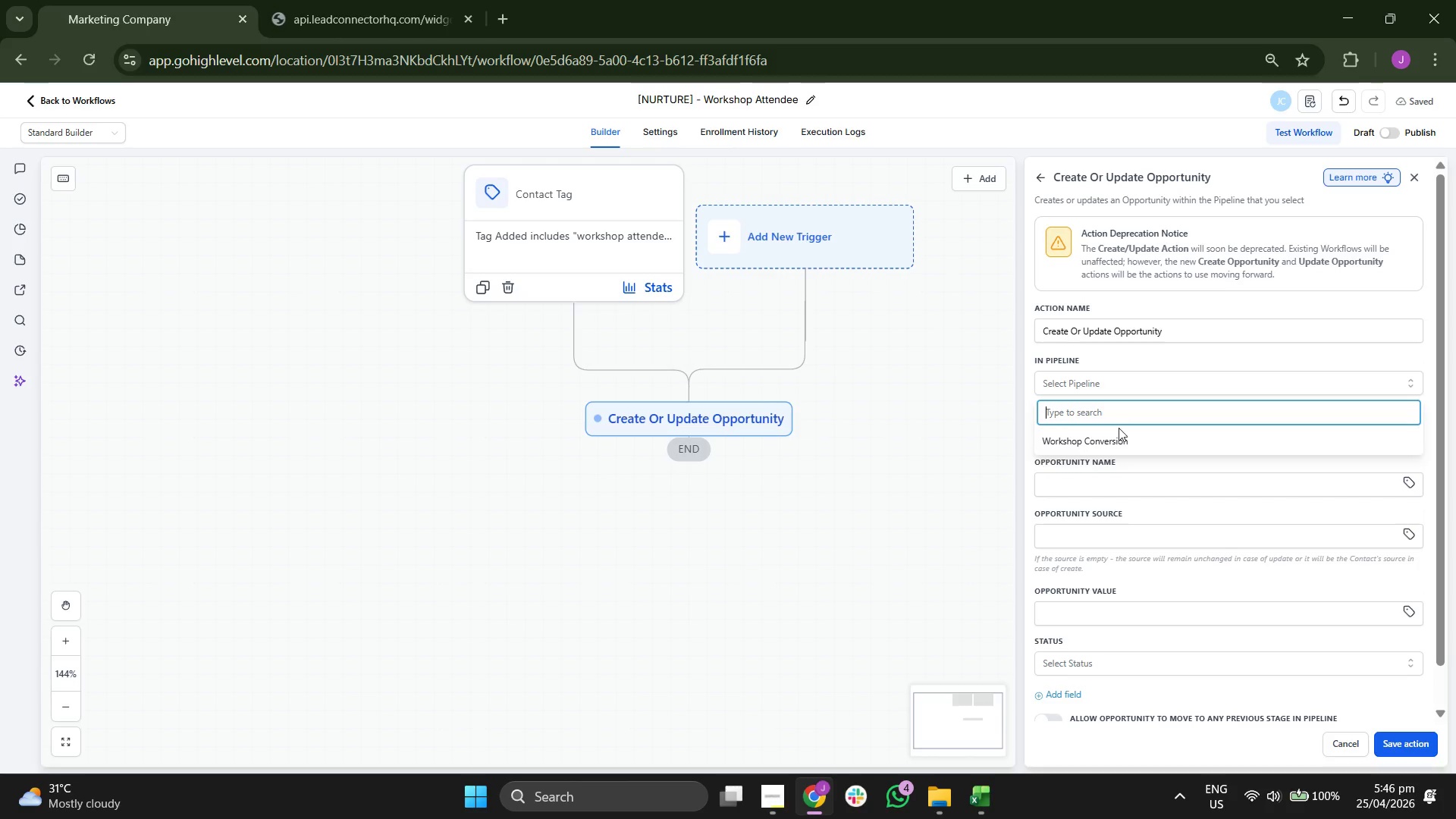 
left_click([1117, 439])
 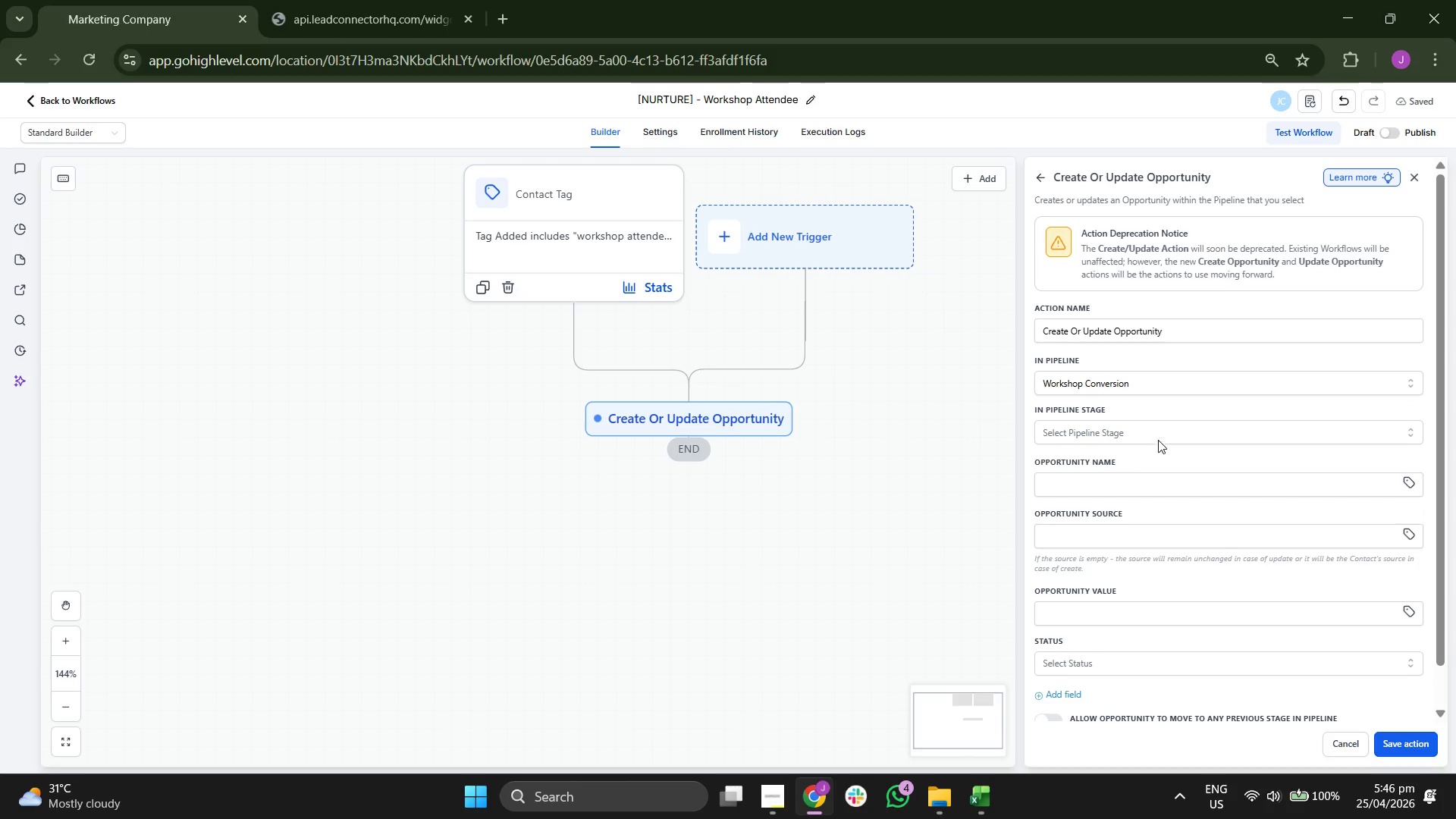 
left_click([1164, 434])
 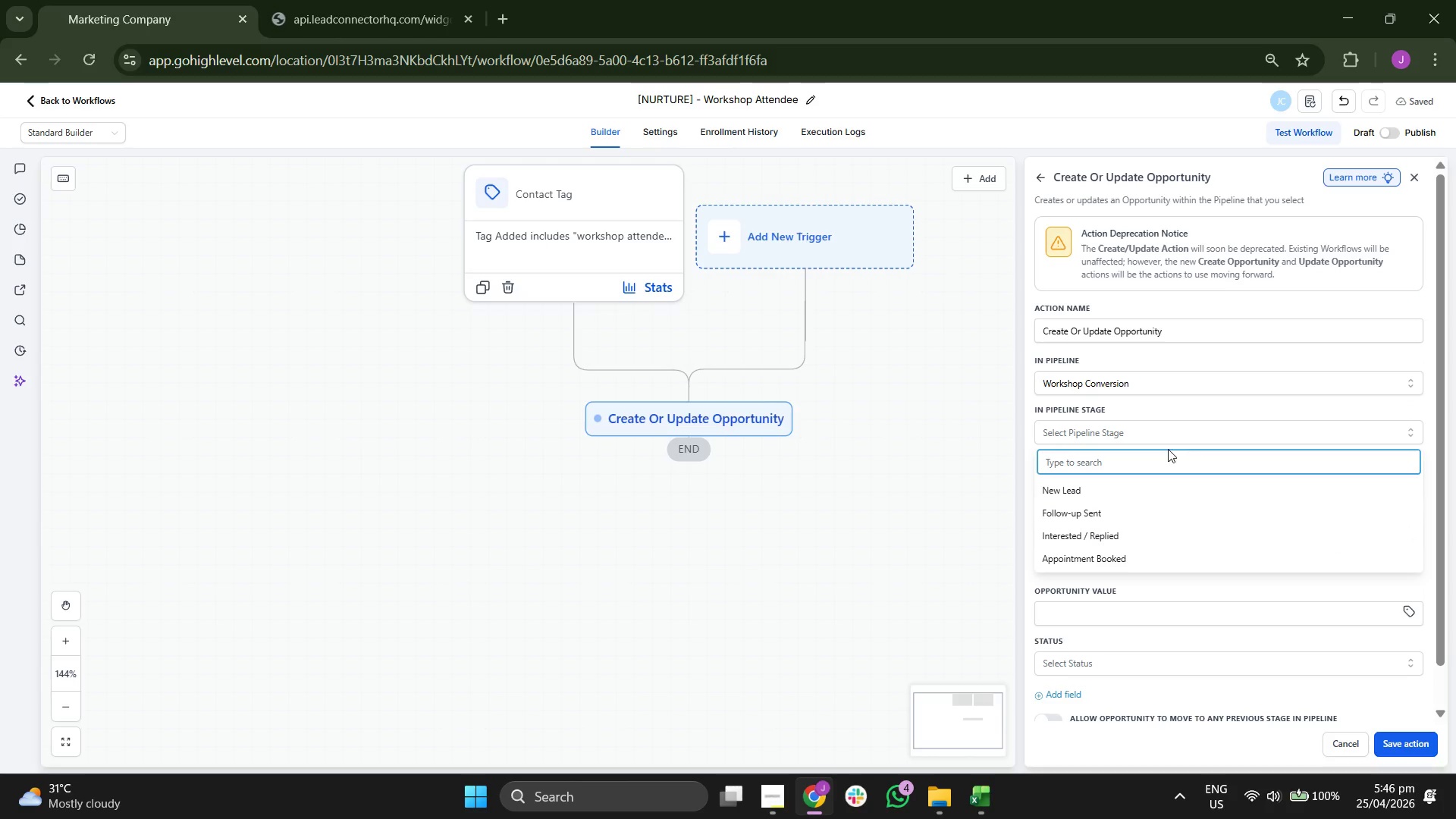 
left_click([1138, 491])
 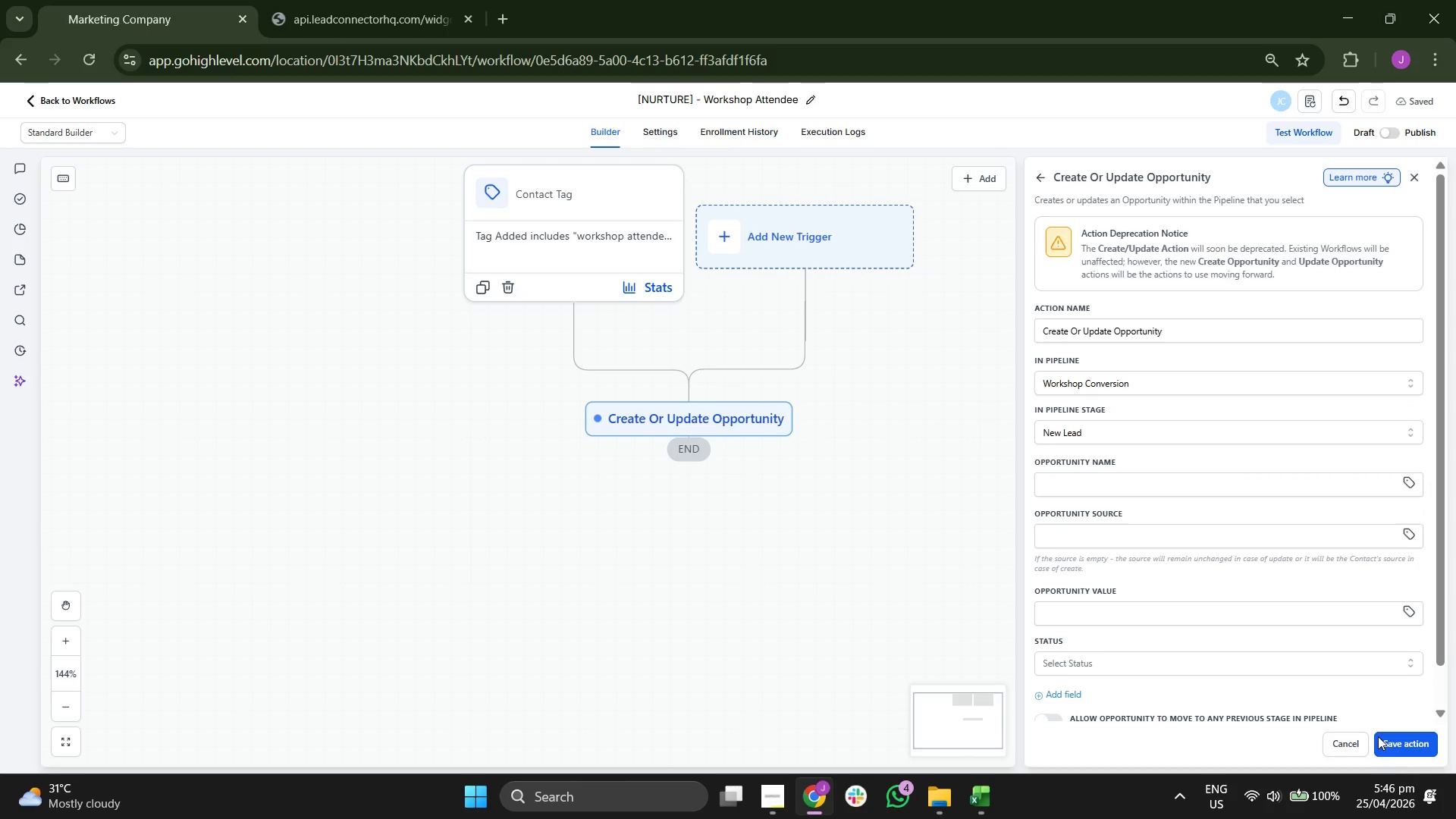 
left_click([1400, 752])
 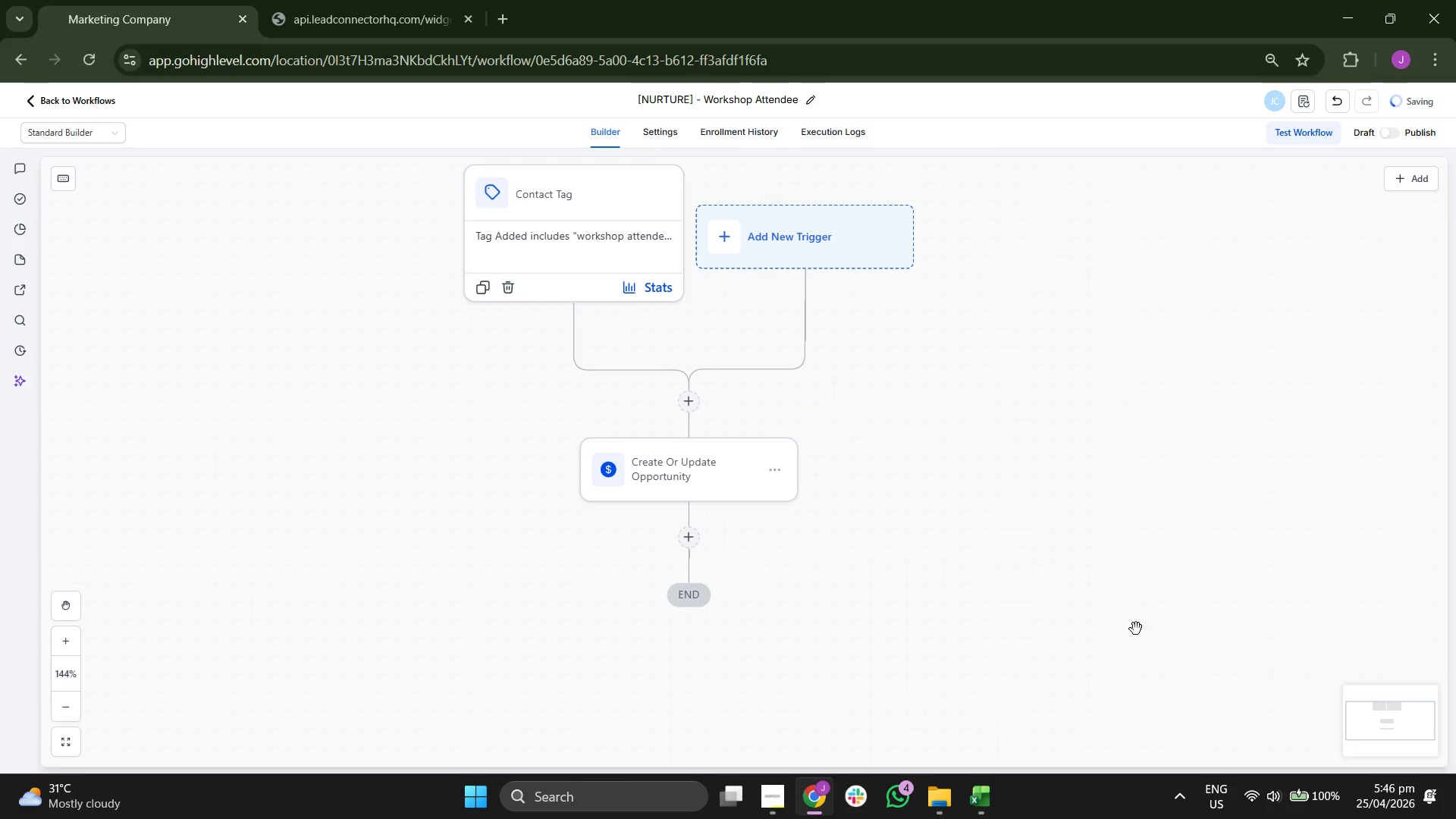 
left_click_drag(start_coordinate=[1024, 581], to_coordinate=[1034, 531])
 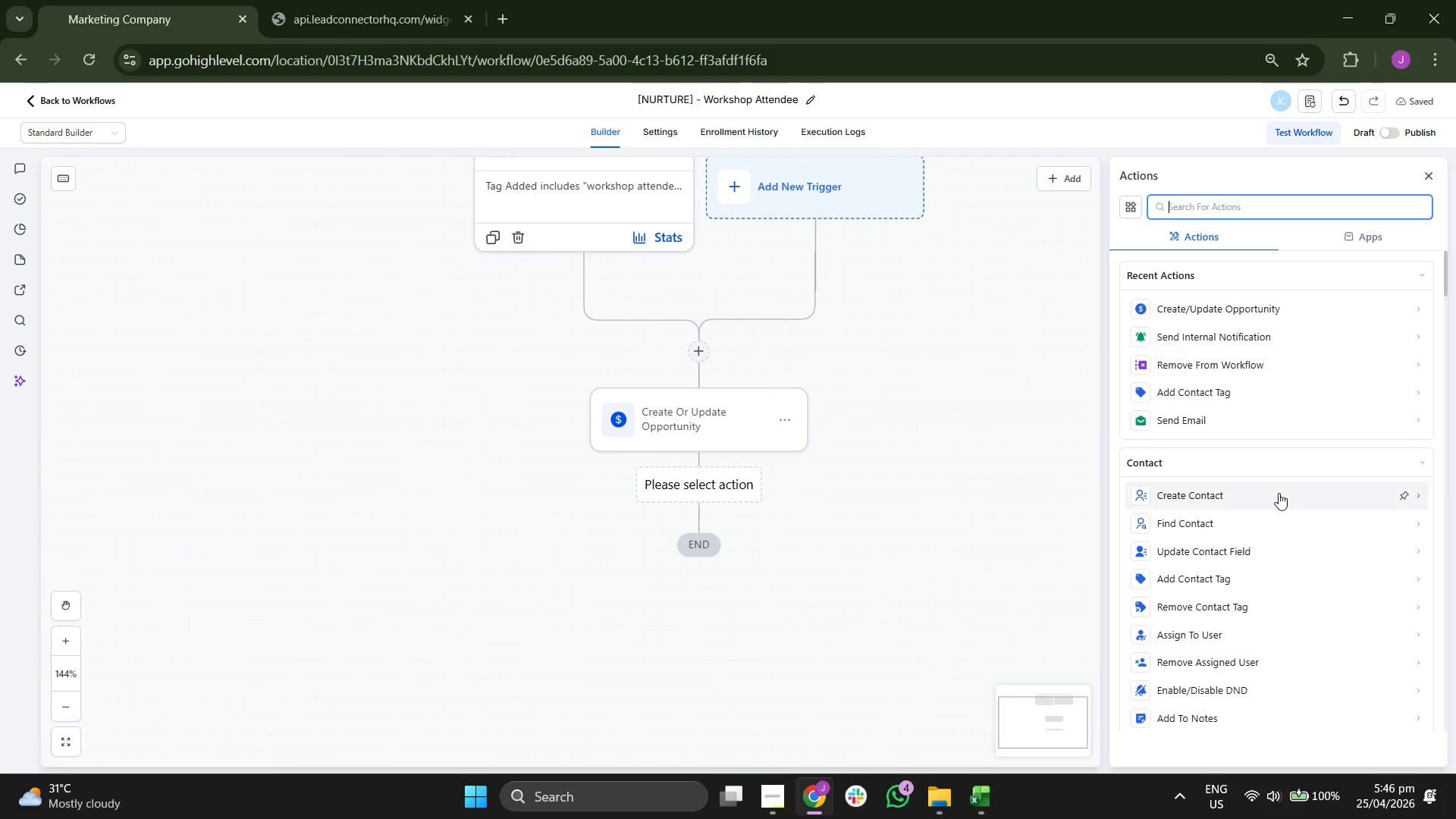 
scroll: coordinate [1279, 493], scroll_direction: none, amount: 0.0
 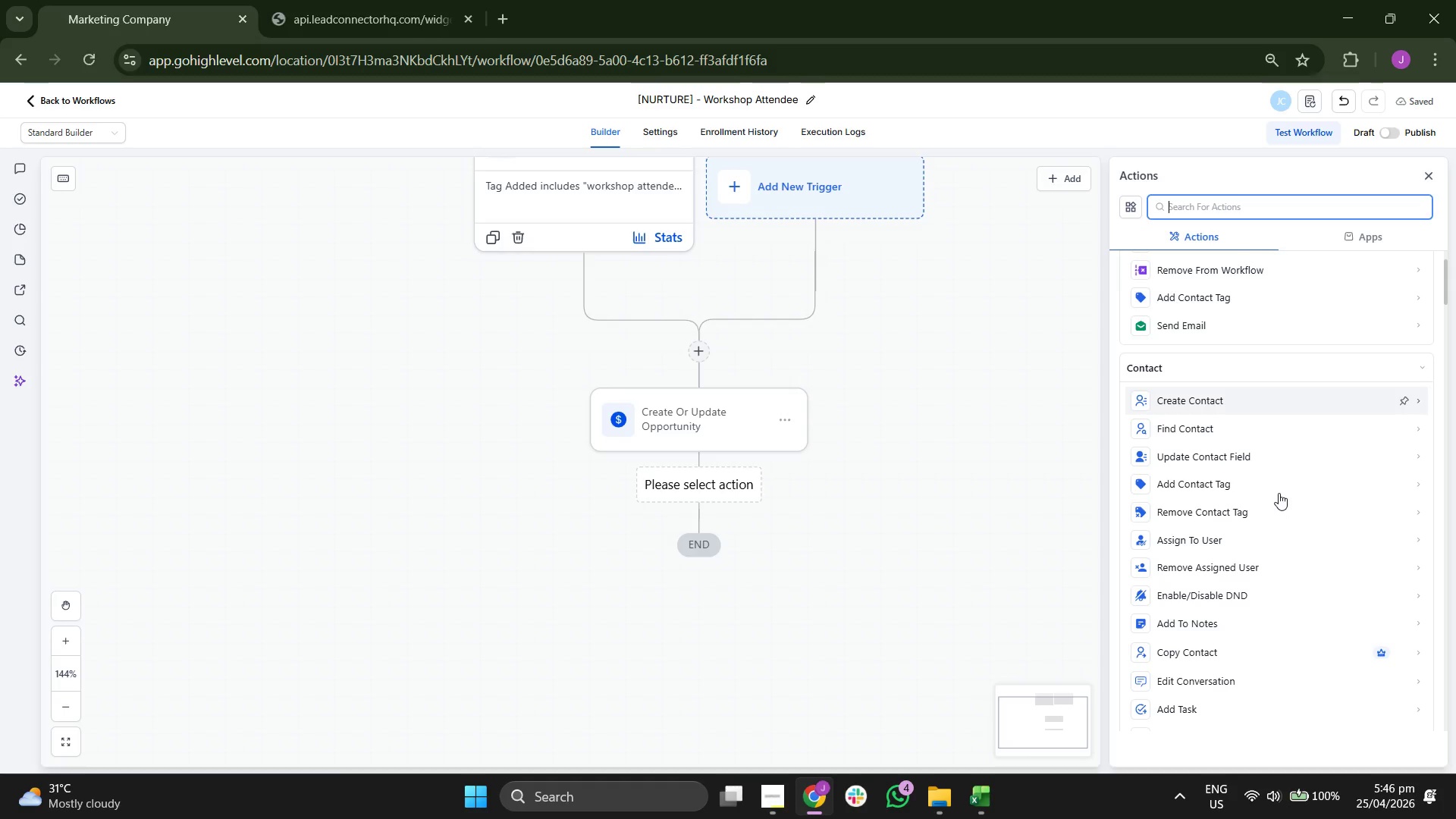 
scroll: coordinate [1279, 493], scroll_direction: down, amount: 1.0
 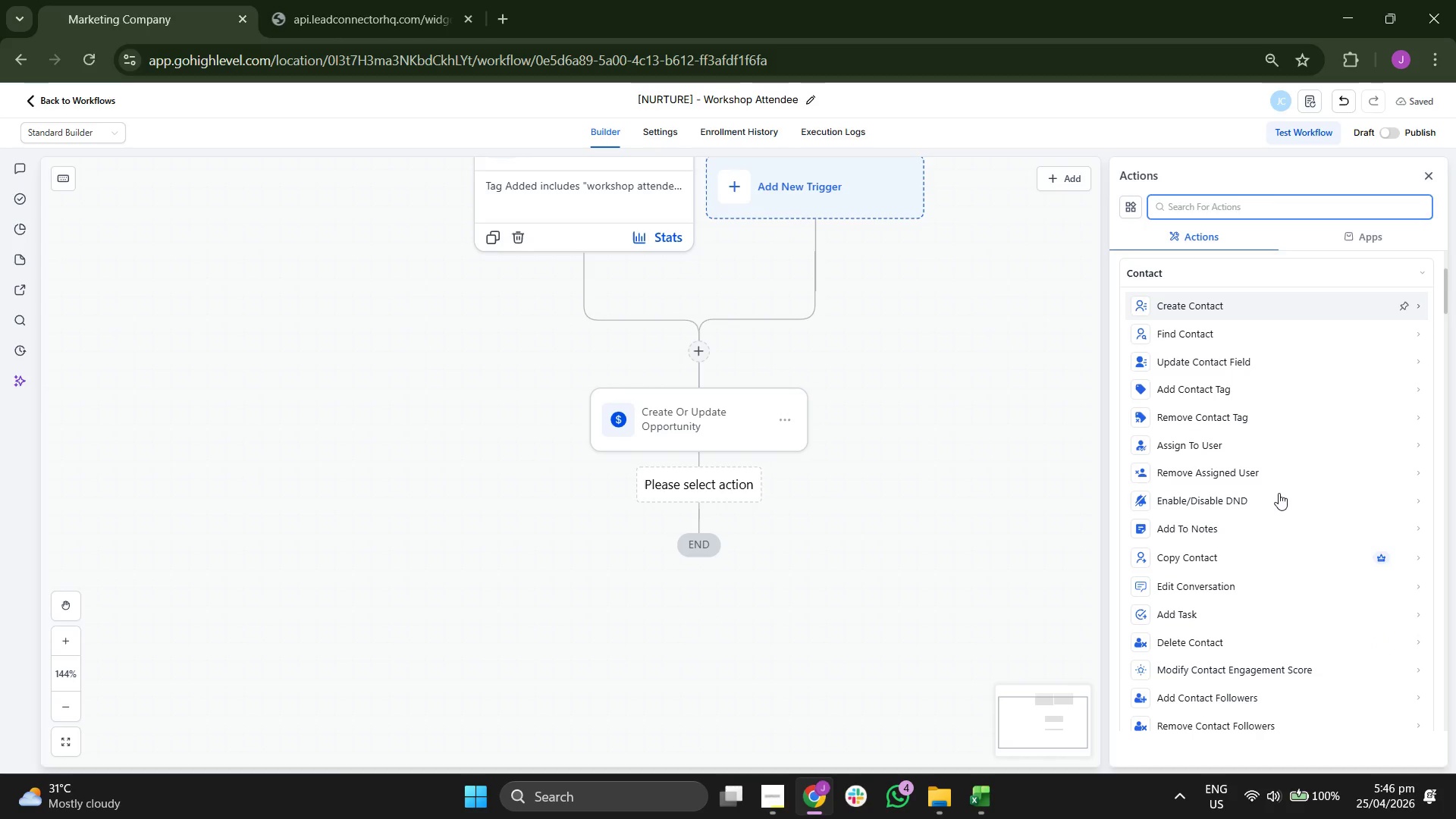 
scroll: coordinate [1279, 493], scroll_direction: none, amount: 0.0
 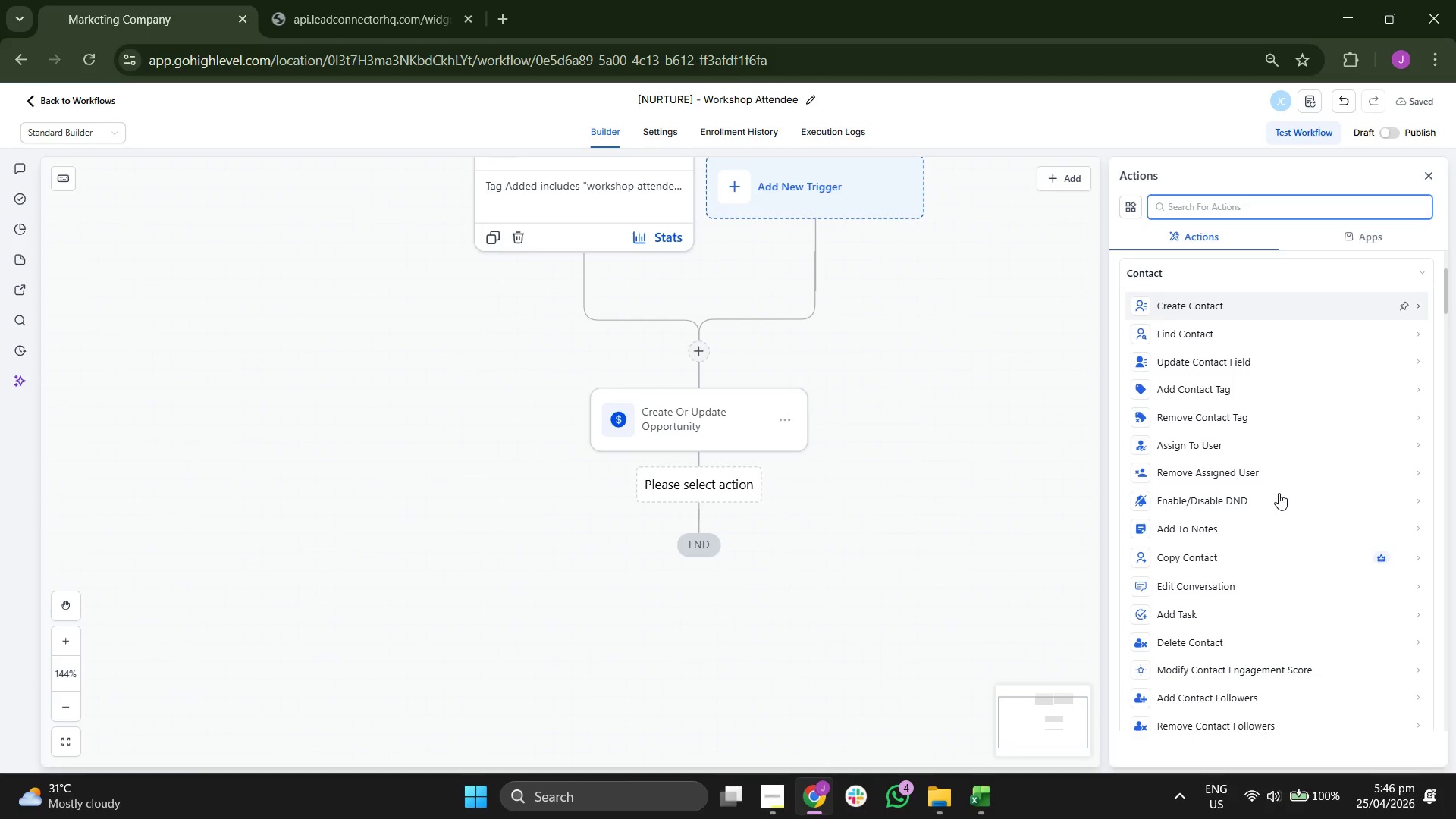 
scroll: coordinate [1279, 493], scroll_direction: down, amount: 6.0
 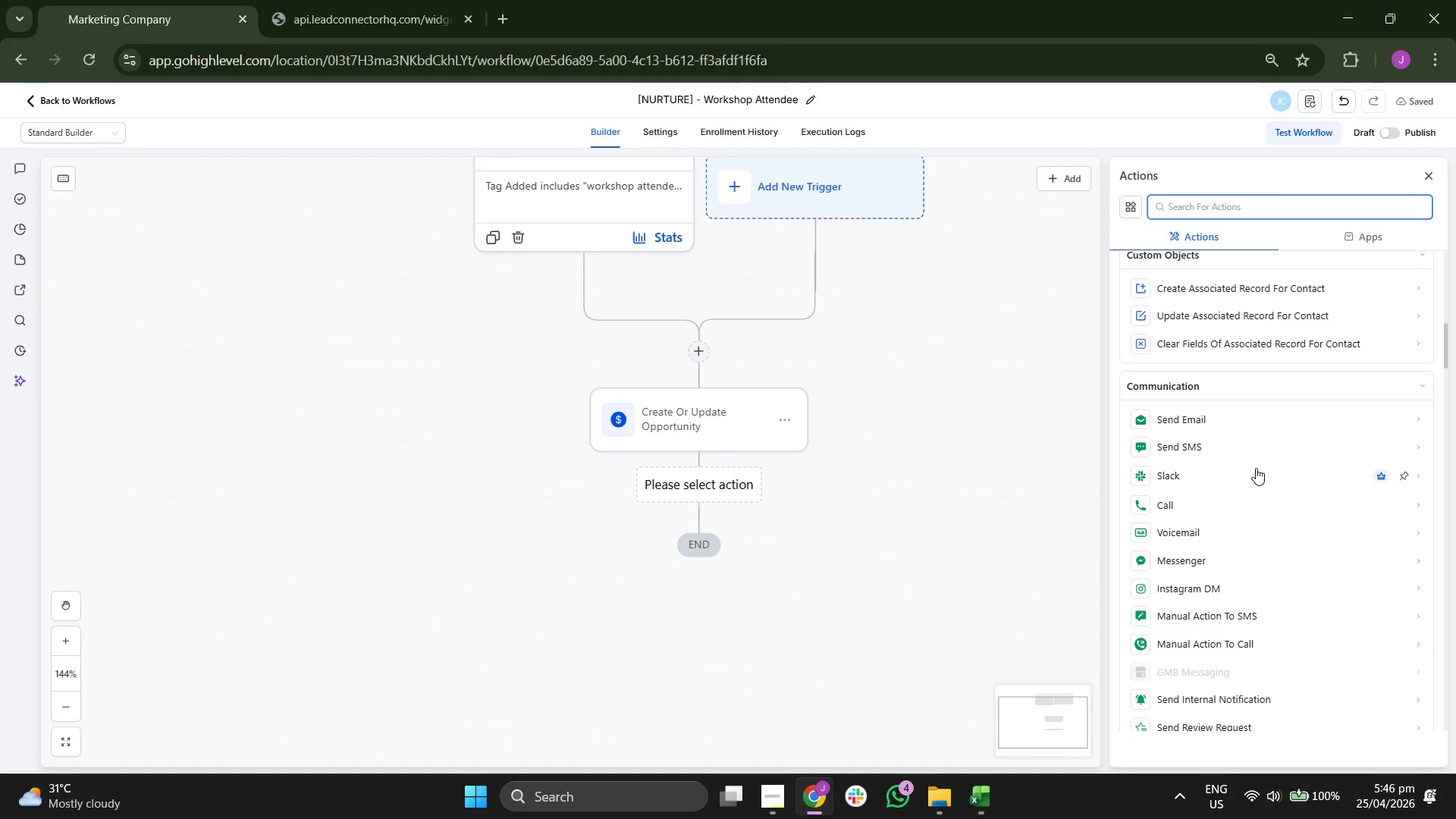 
left_click([1227, 448])
 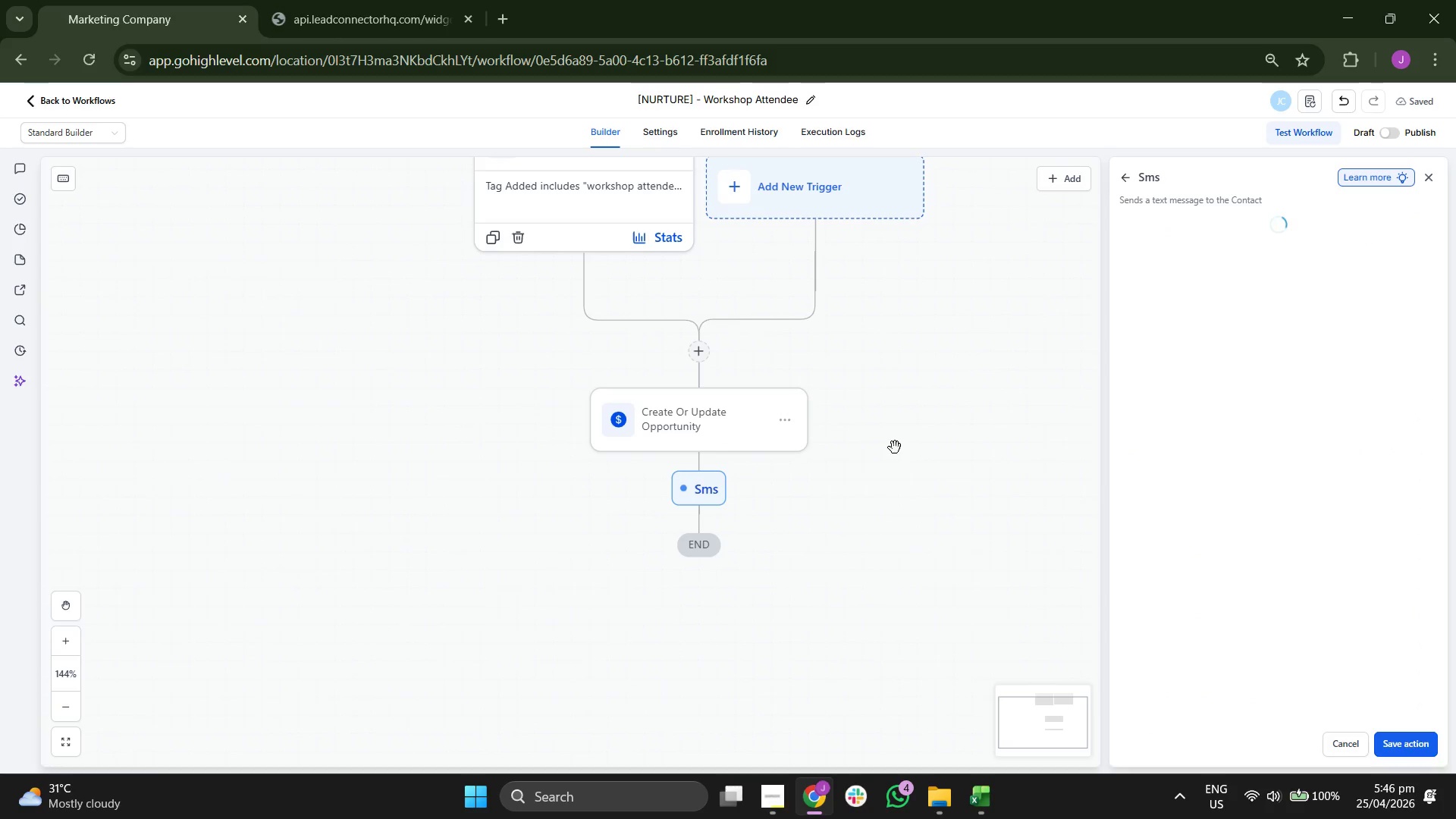 
left_click_drag(start_coordinate=[953, 474], to_coordinate=[977, 440])
 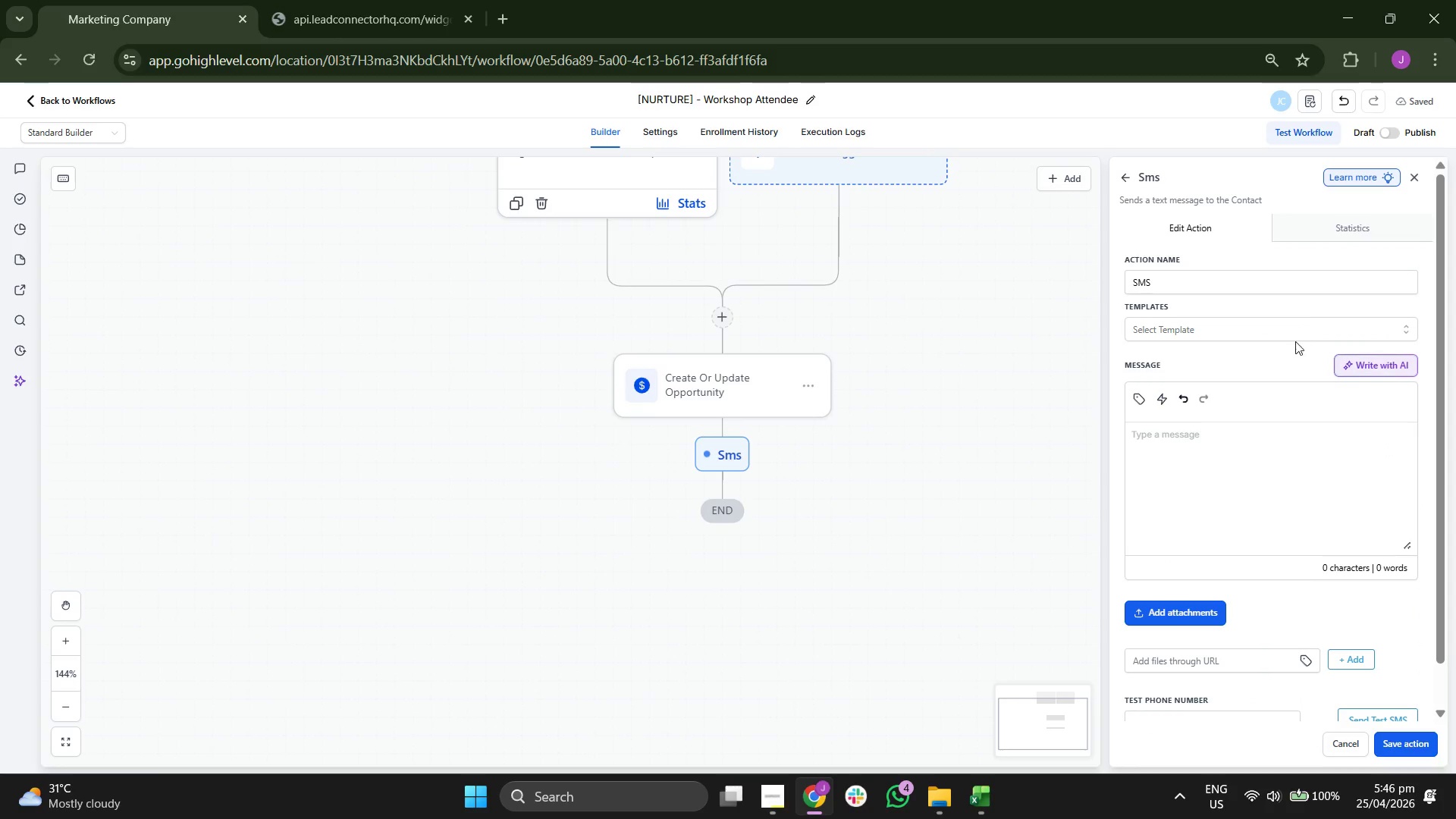 
left_click([1236, 329])
 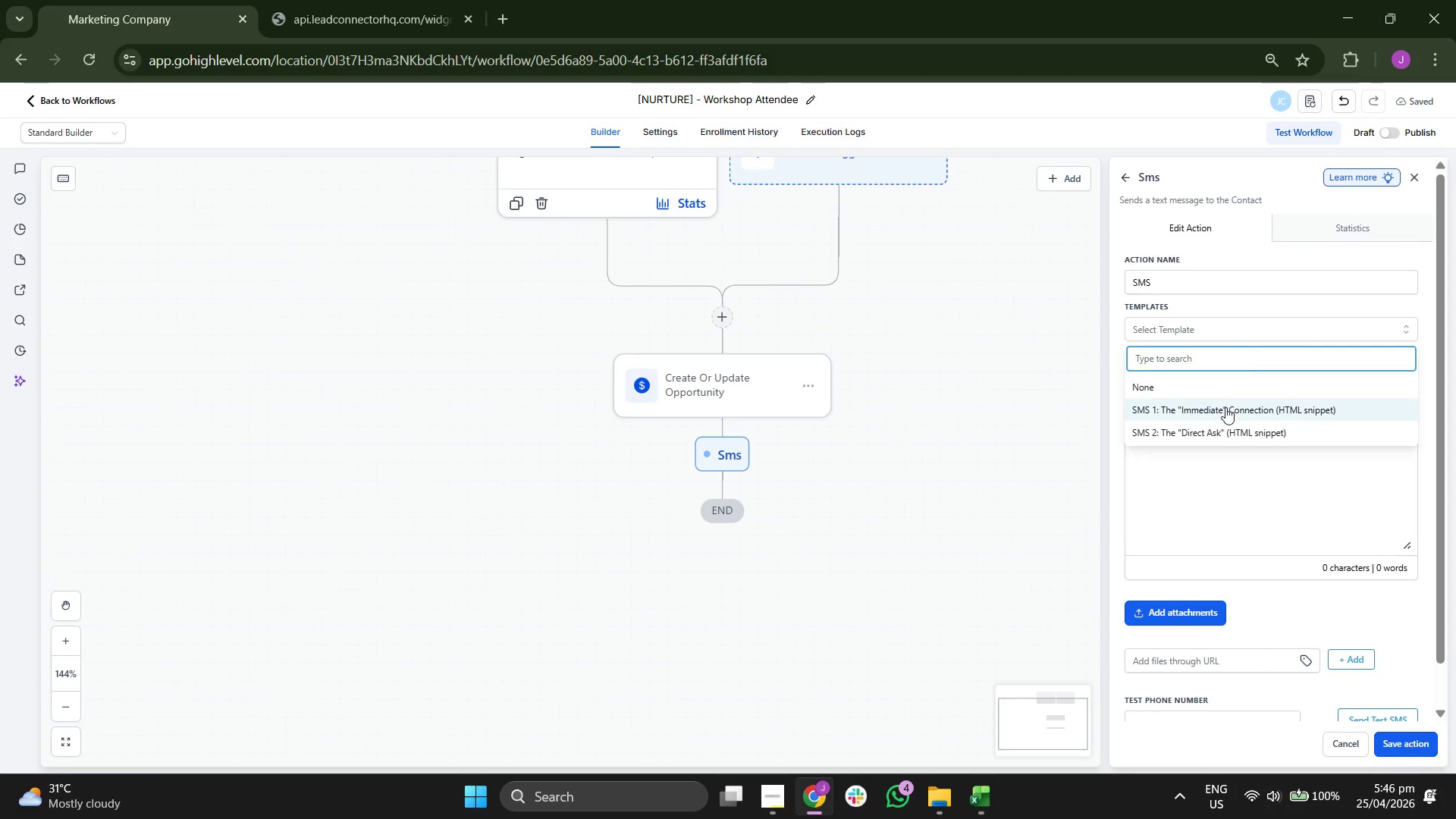 
left_click([1224, 409])
 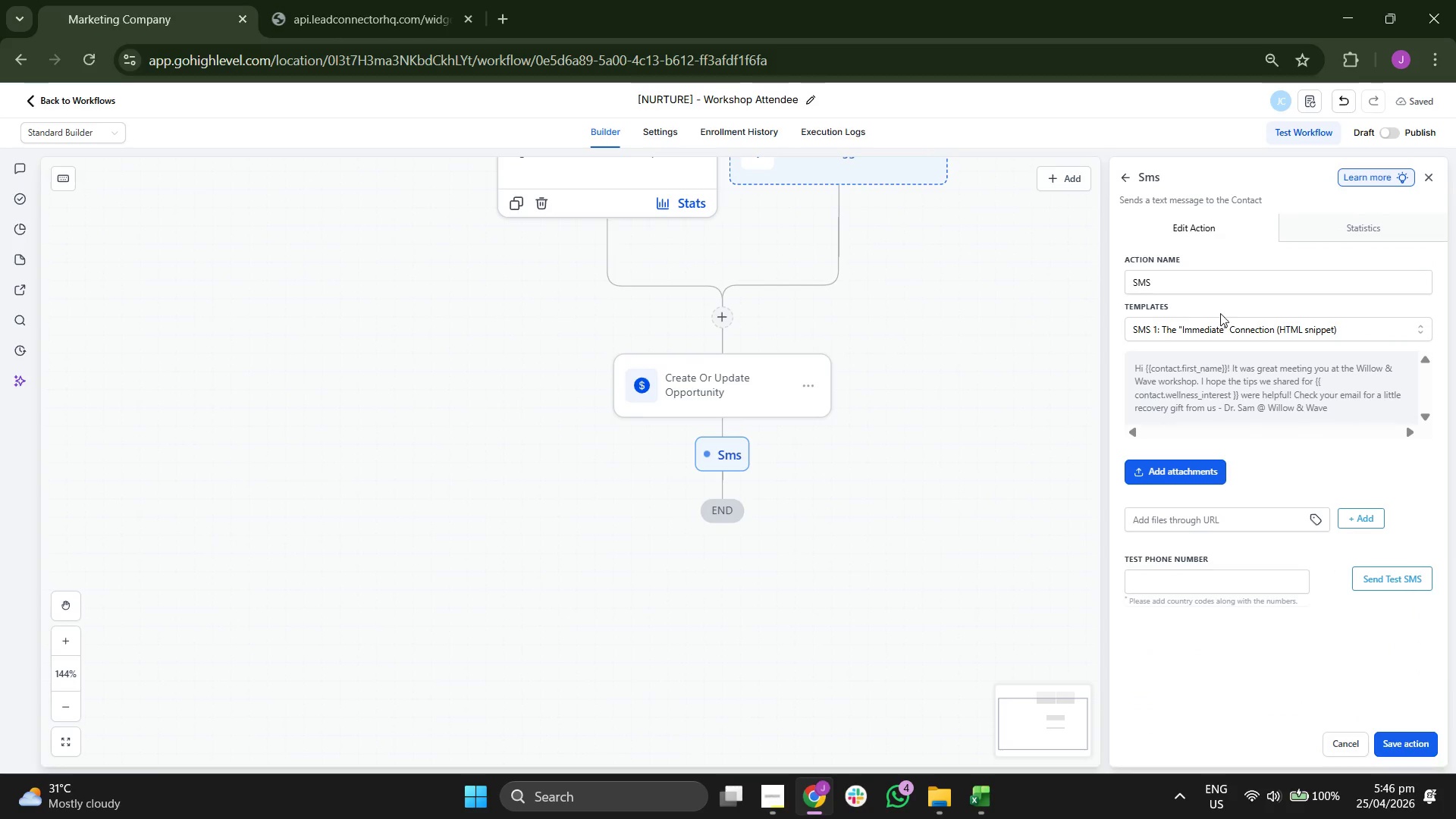 
left_click([1224, 285])
 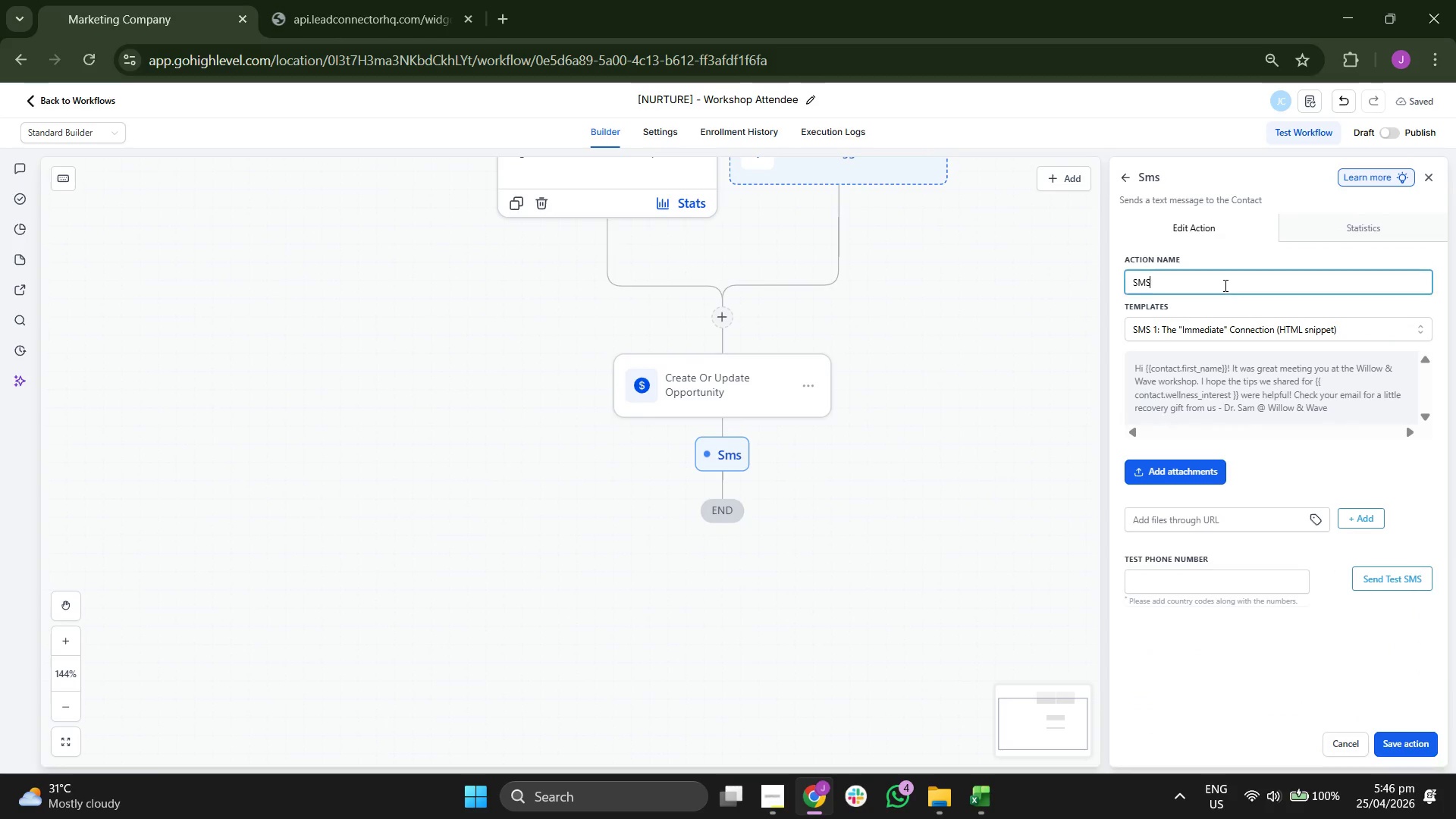 
type( 1: The Immediate Connection)
 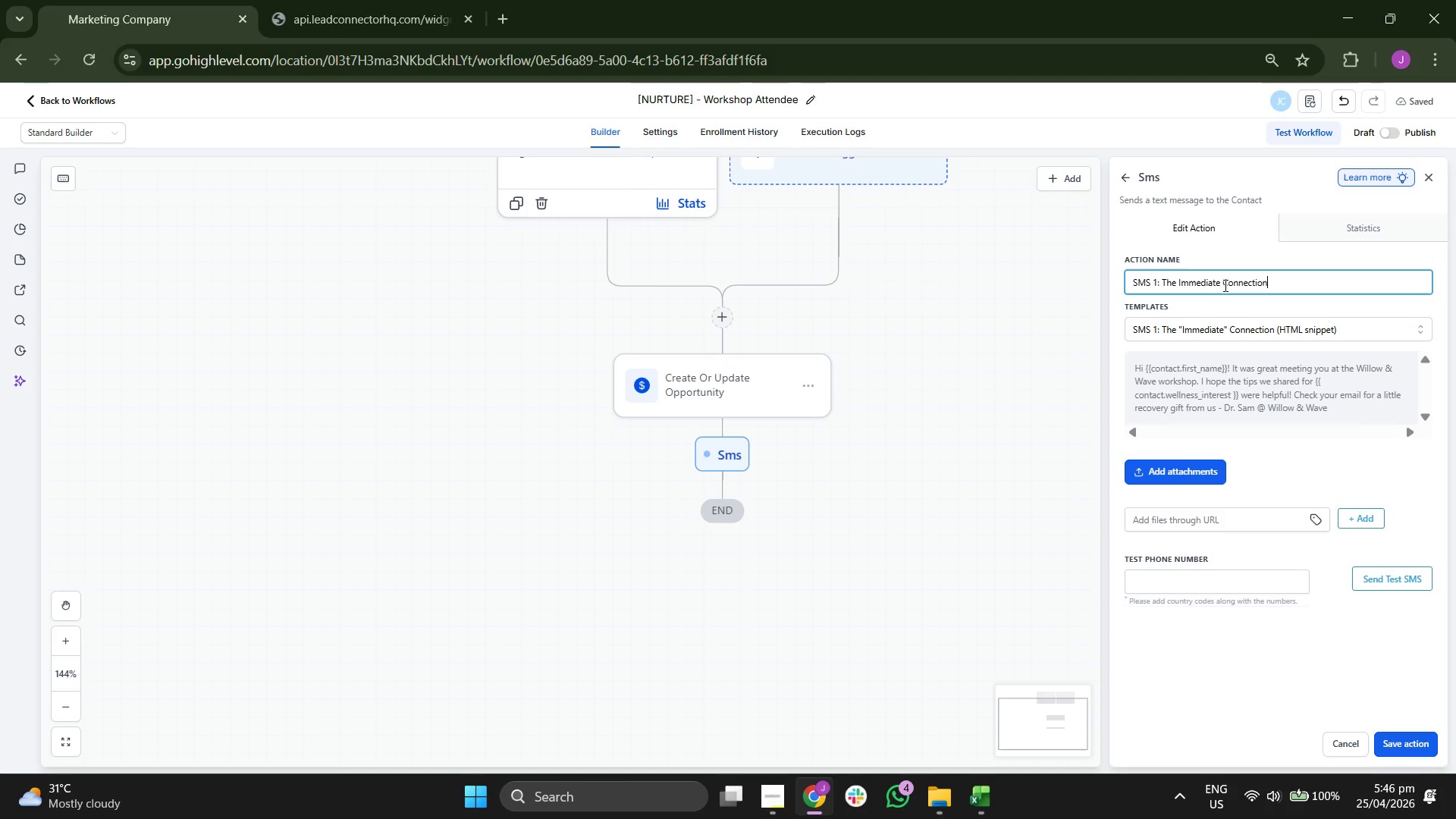 
left_click([1312, 641])
 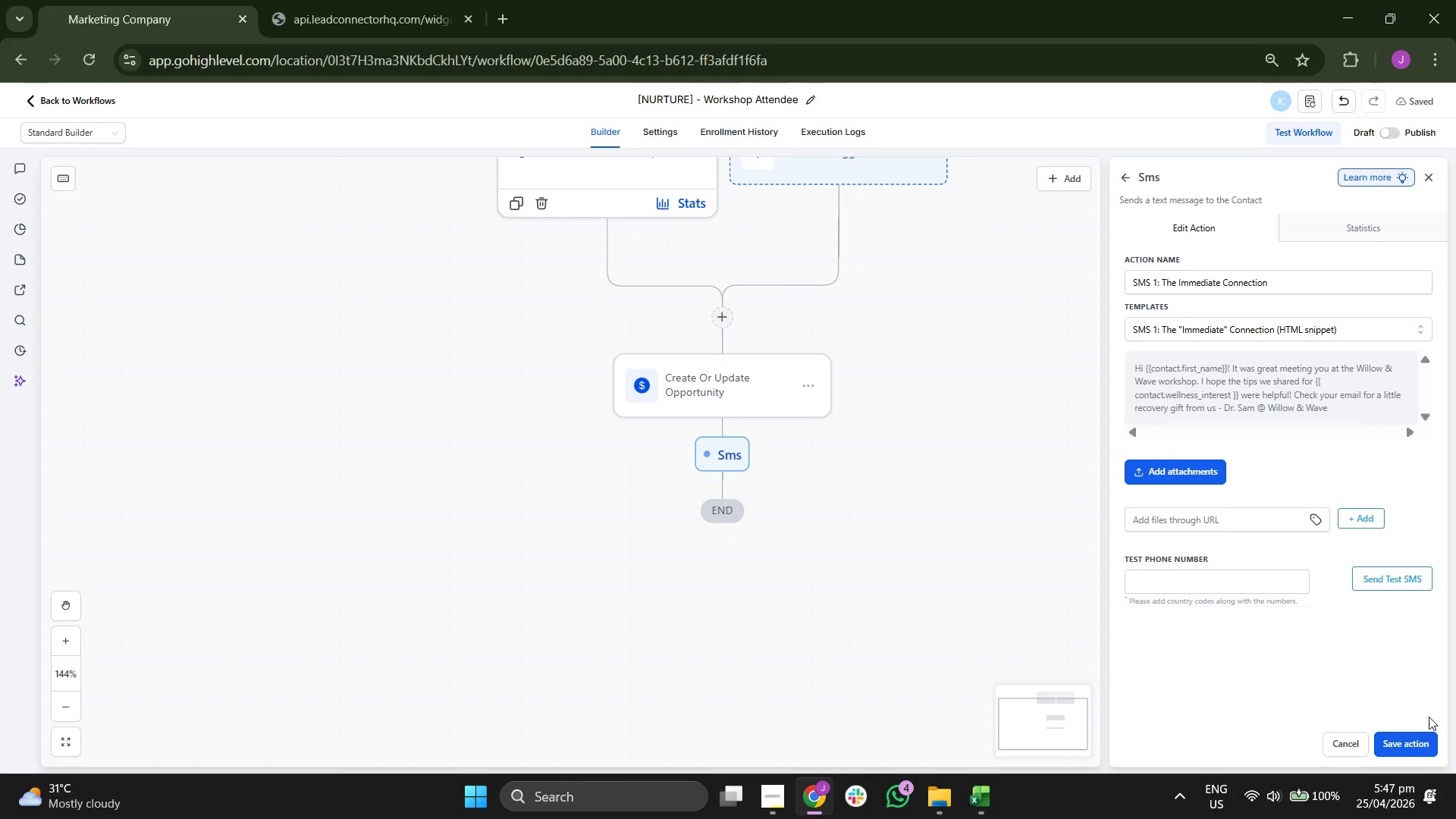 
left_click([1425, 736])
 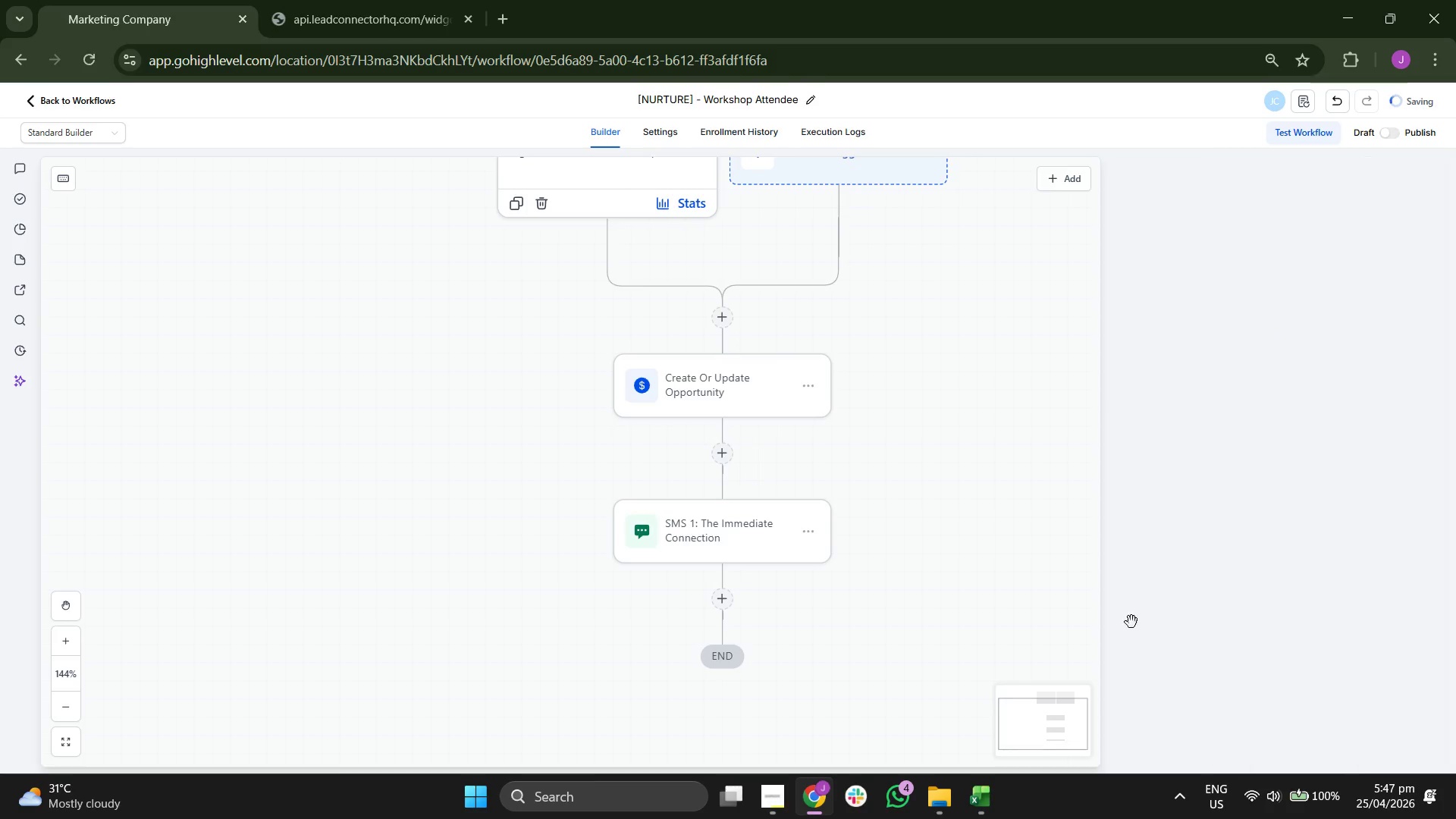 
left_click_drag(start_coordinate=[1081, 601], to_coordinate=[1056, 458])
 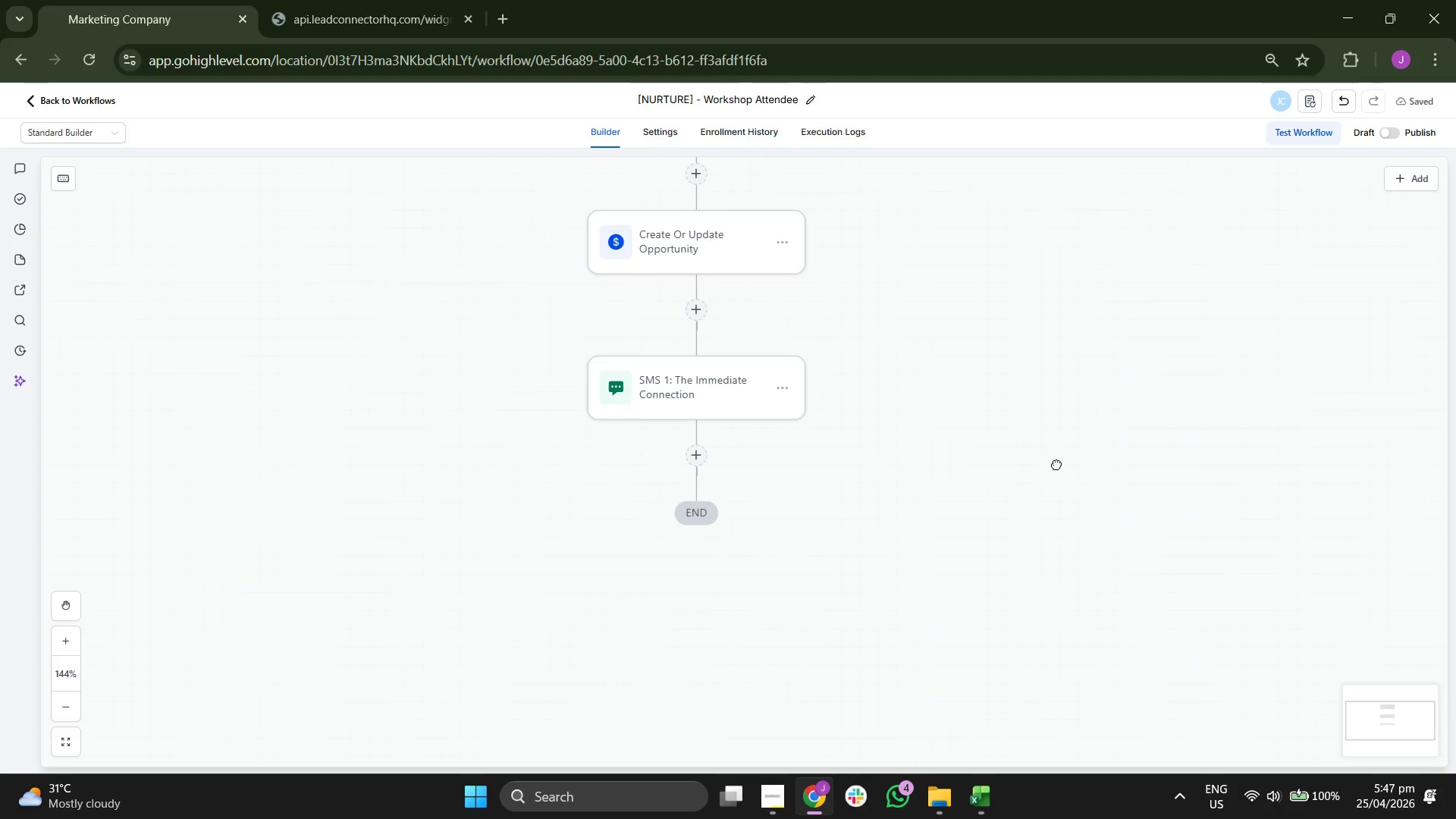 
left_click_drag(start_coordinate=[1056, 464], to_coordinate=[1058, 444])
 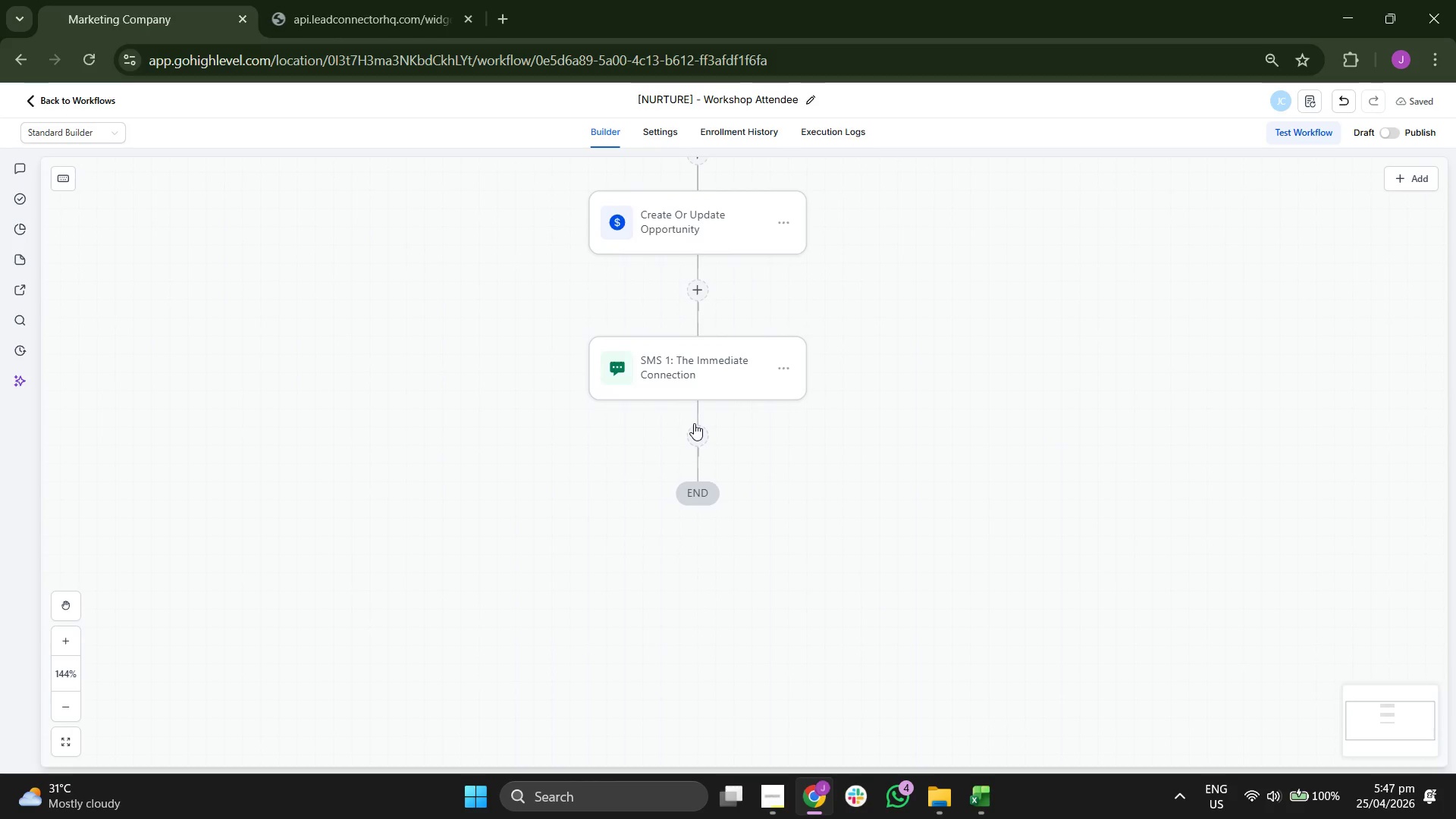 
left_click([698, 424])
 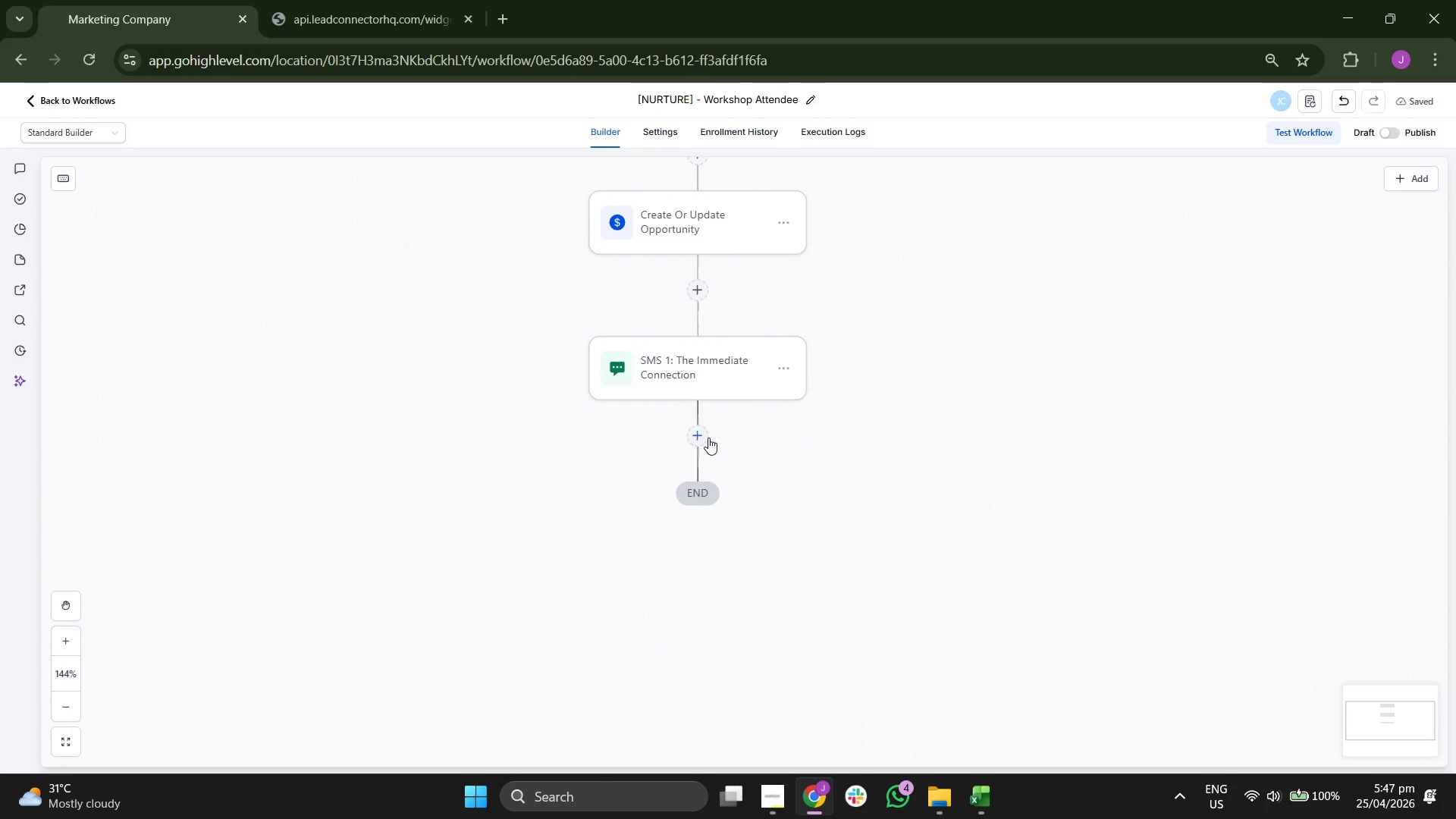 
left_click([697, 433])
 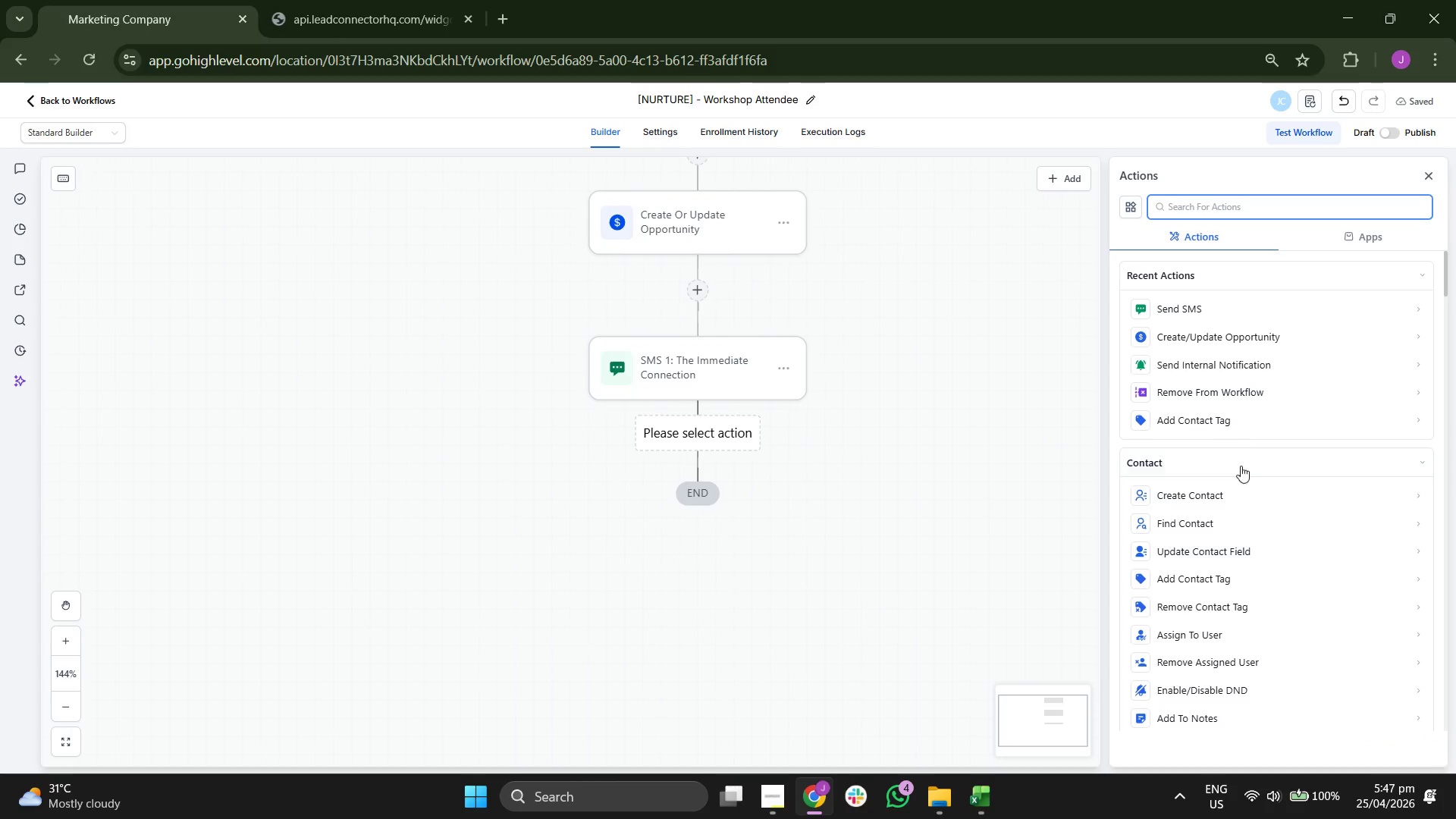 
scroll: coordinate [1241, 481], scroll_direction: down, amount: 6.0
 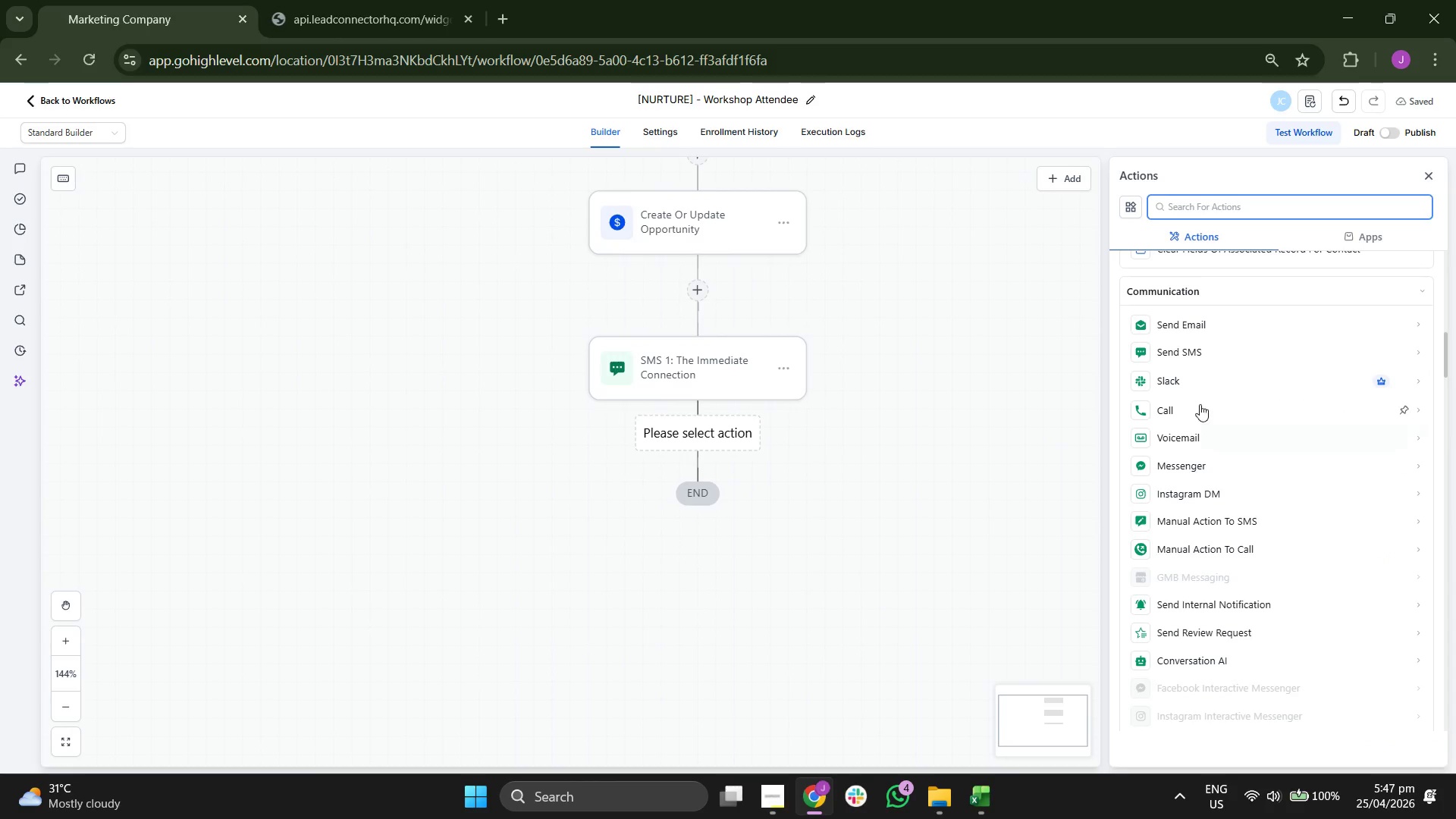 
left_click([1219, 334])
 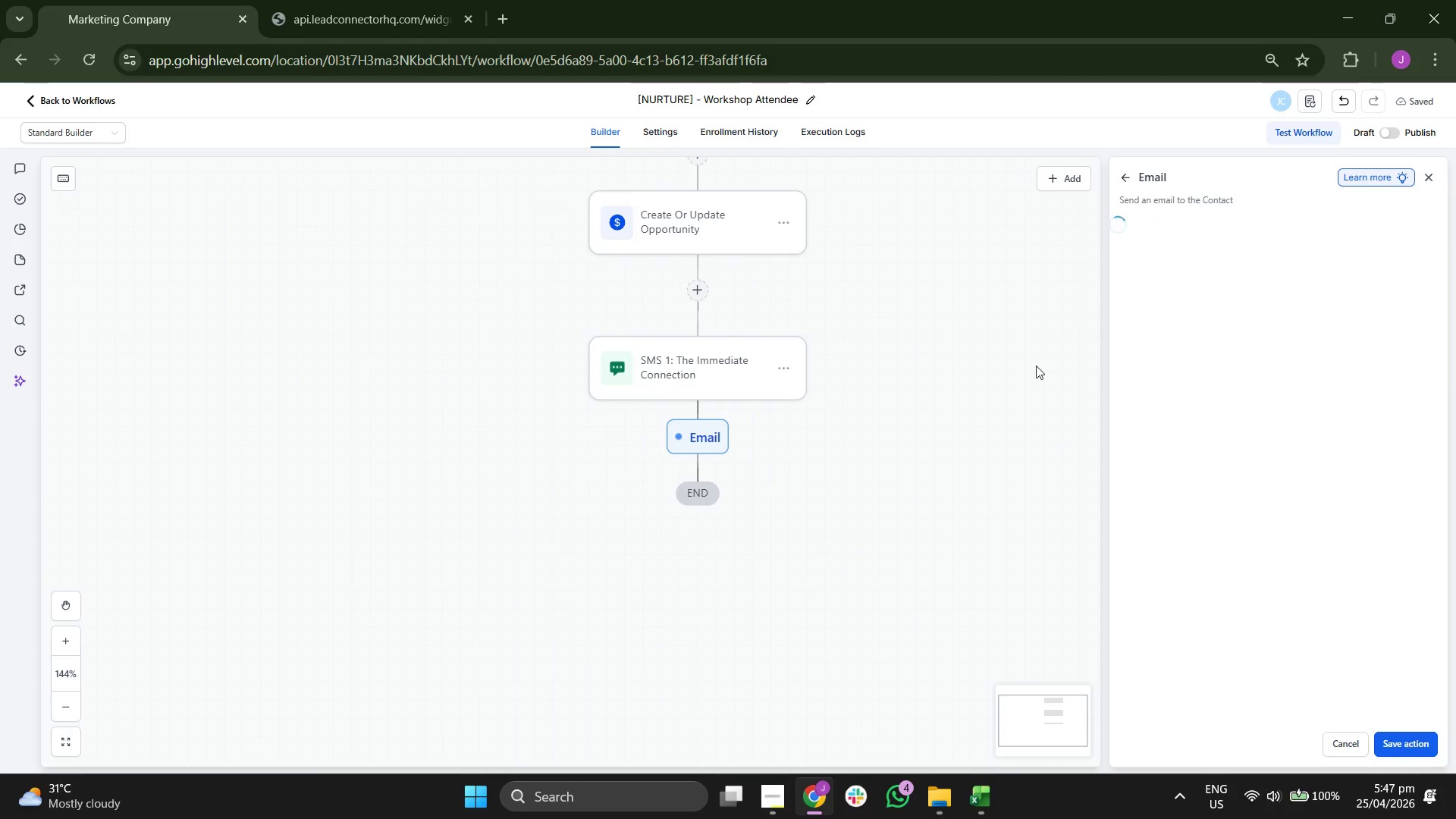 
left_click_drag(start_coordinate=[950, 374], to_coordinate=[926, 409])
 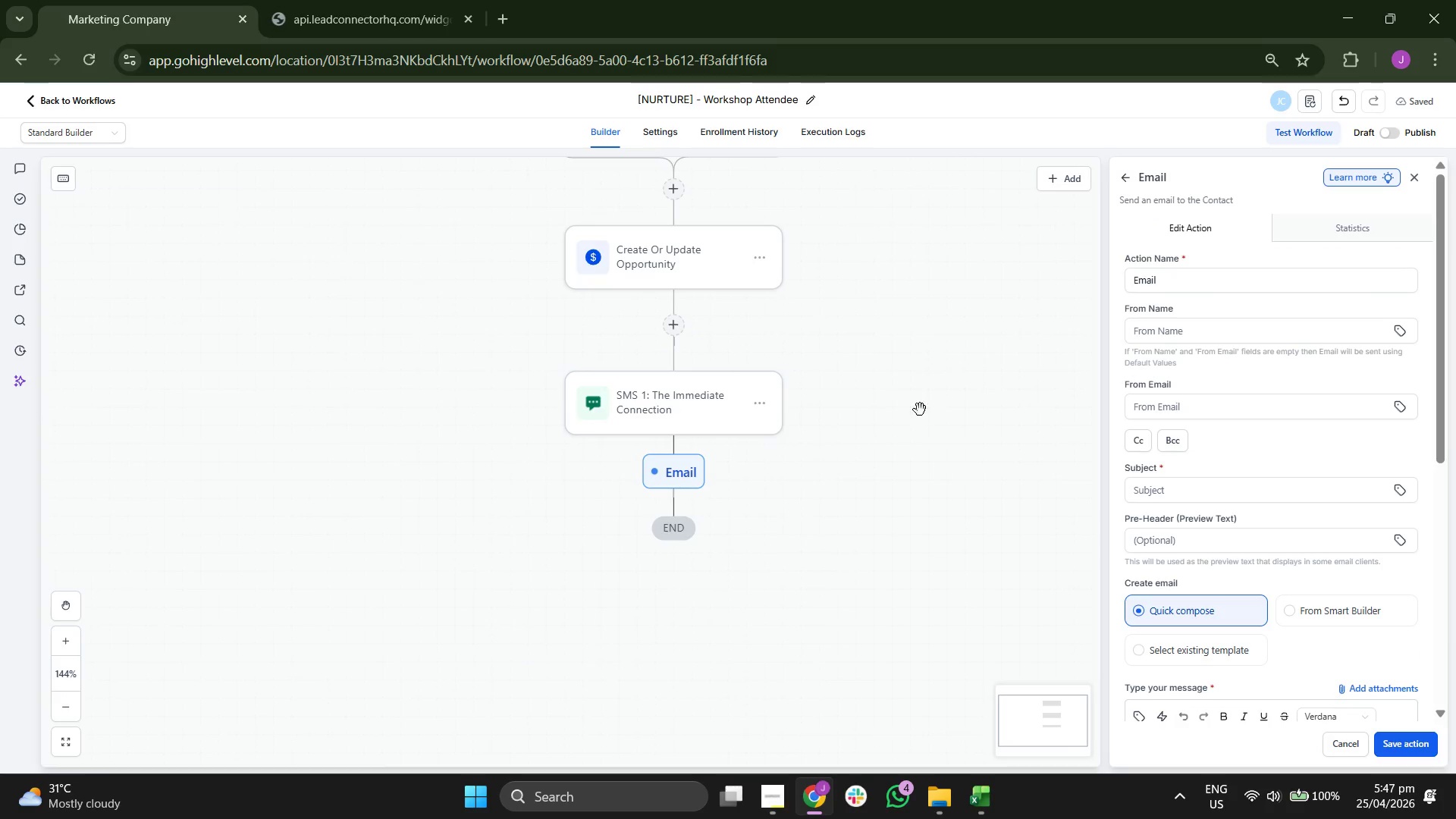 
left_click_drag(start_coordinate=[887, 396], to_coordinate=[890, 416])
 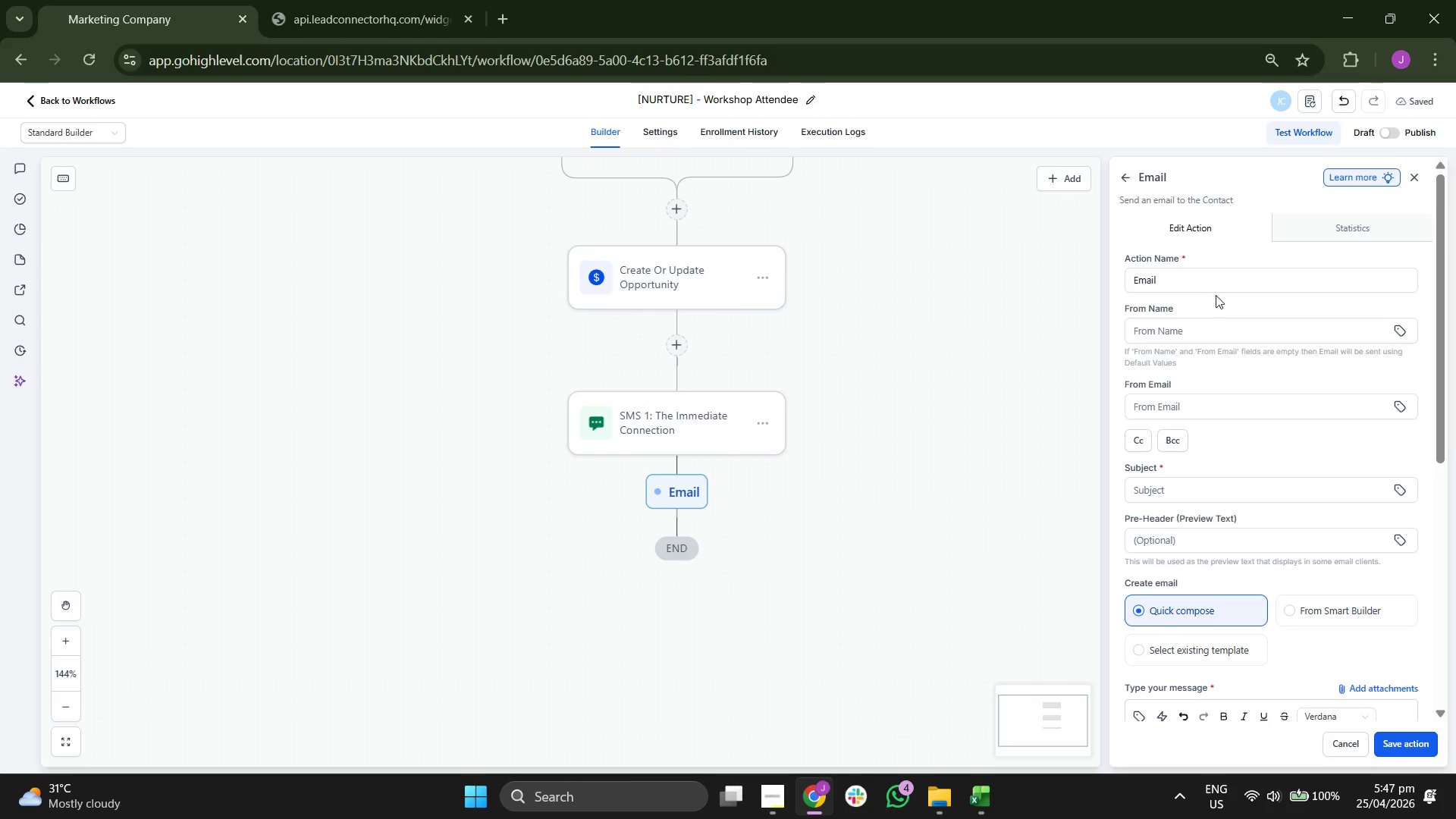 
left_click([1231, 282])
 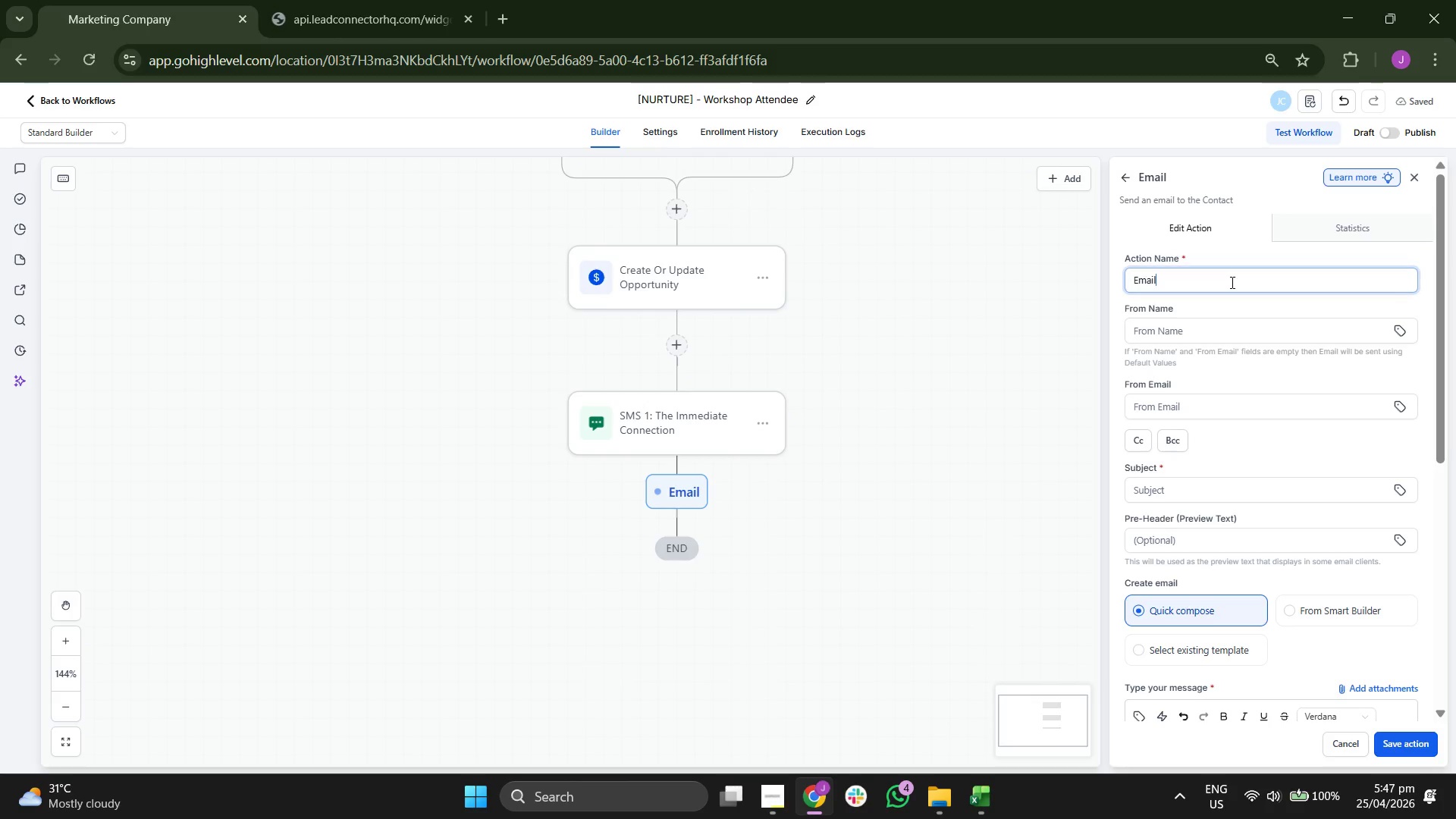 
key(Space)
 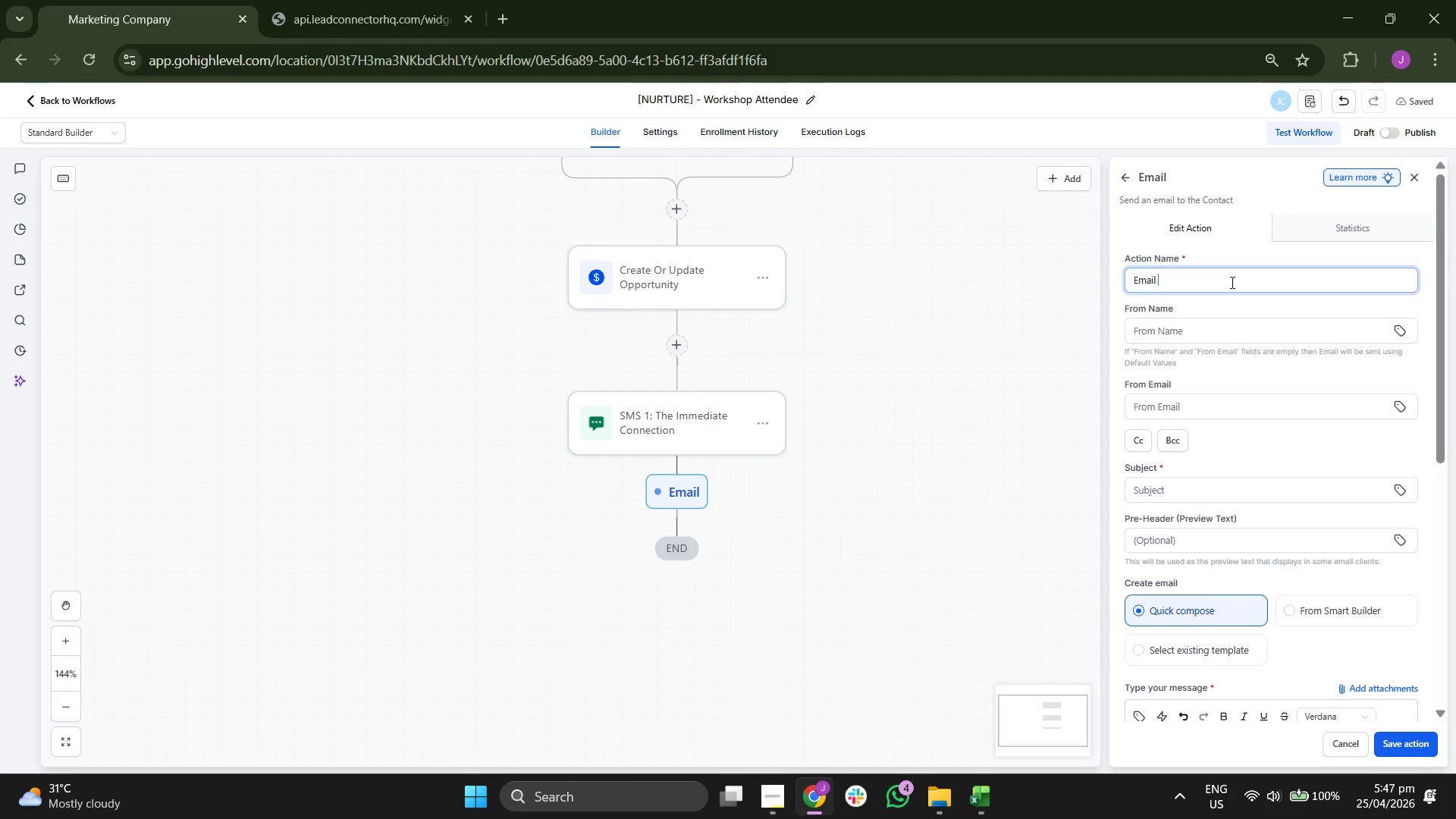 
key(1)
 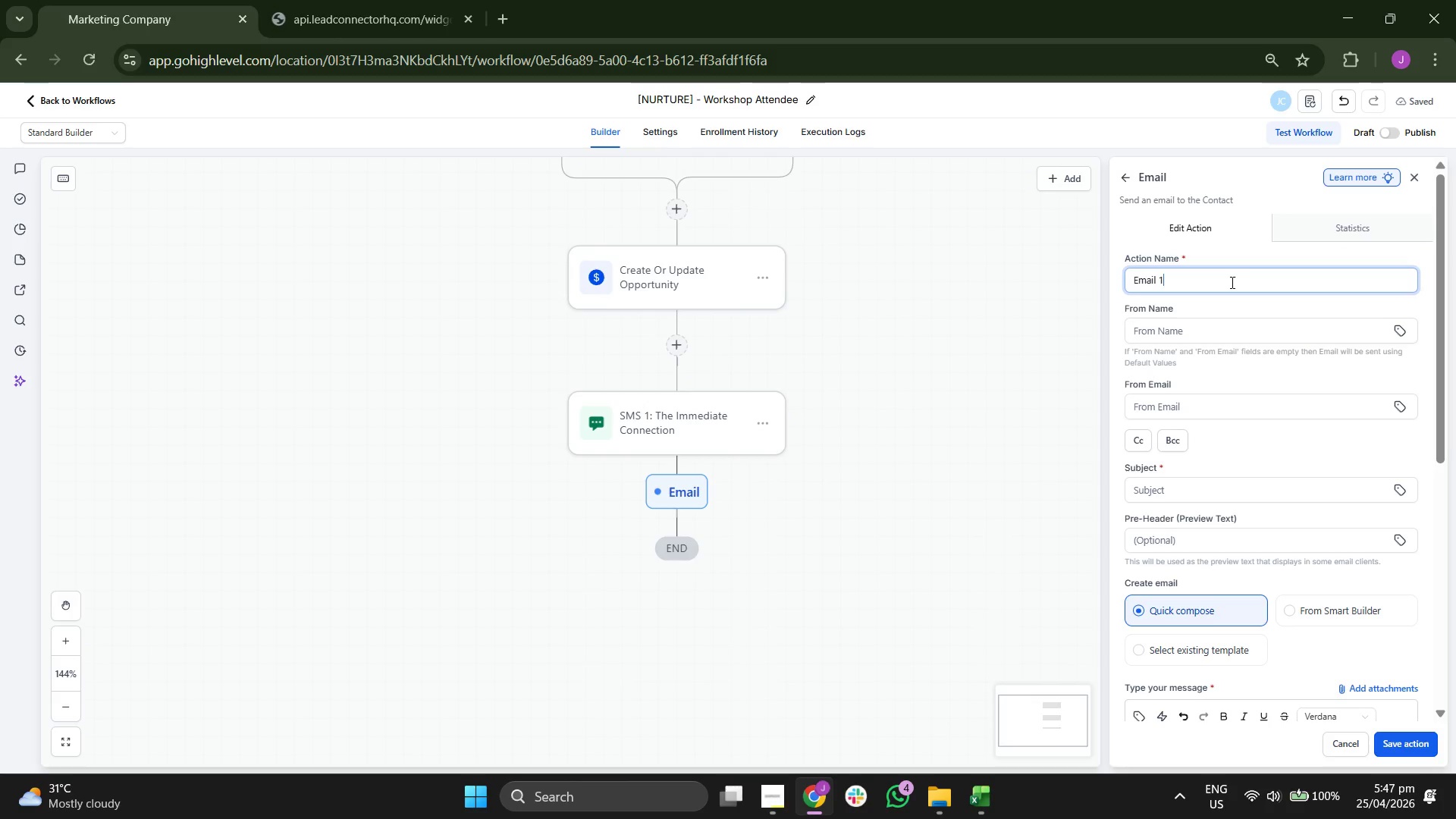 
key(Shift+Semicolon)
 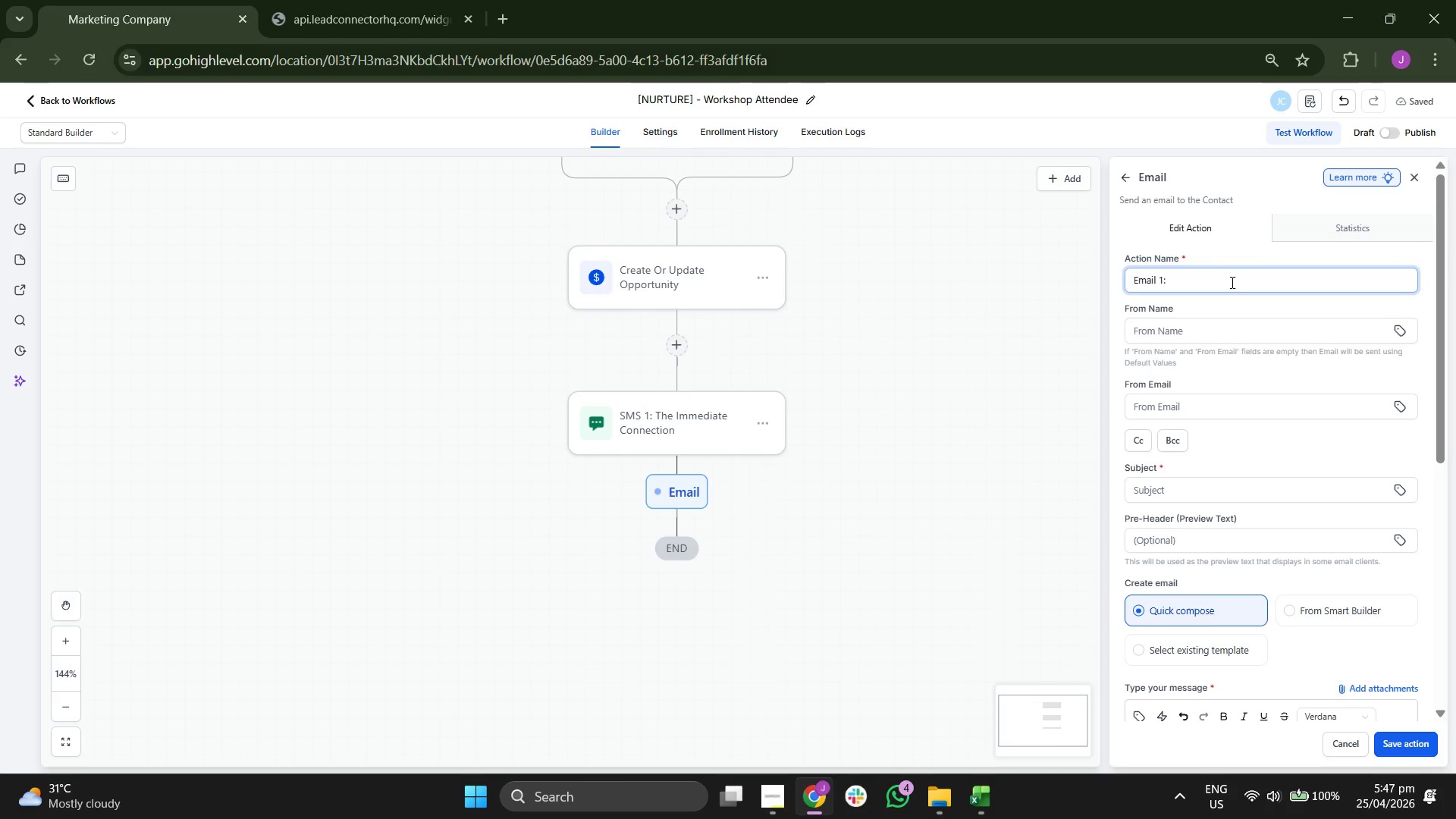 
scroll: coordinate [1275, 435], scroll_direction: down, amount: 5.0
 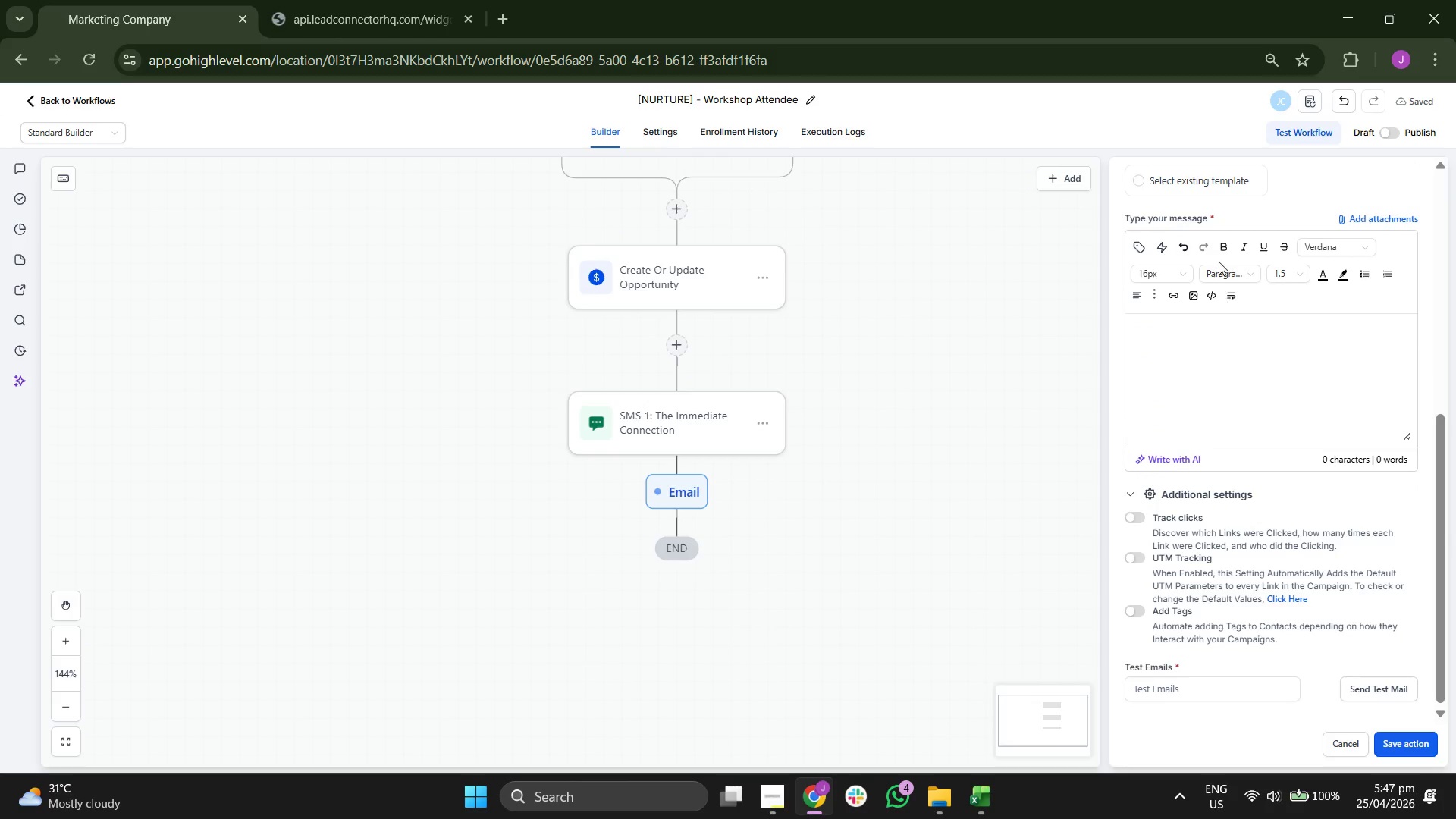 
scroll: coordinate [1264, 340], scroll_direction: up, amount: 1.0
 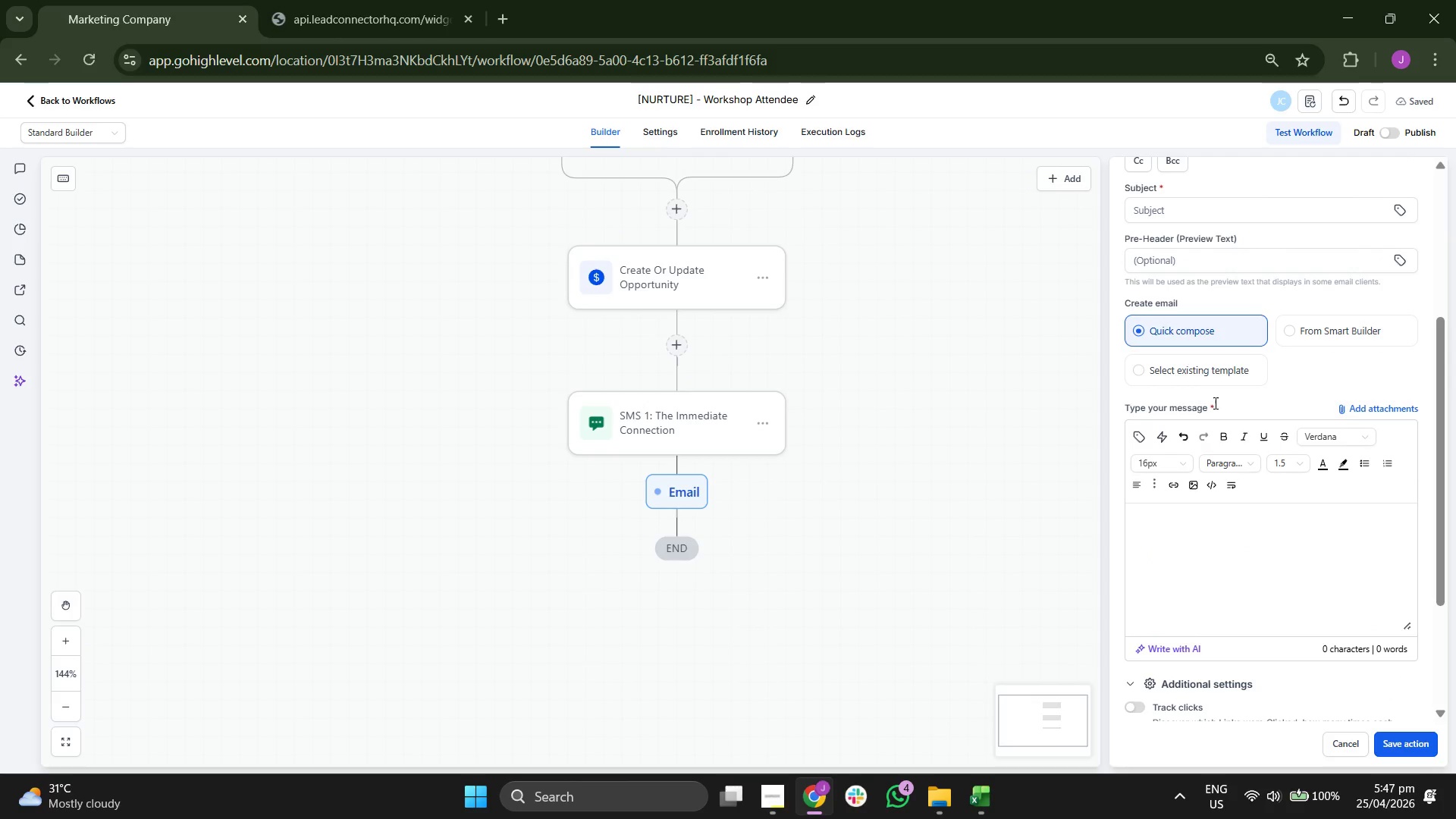 
left_click([1198, 383])
 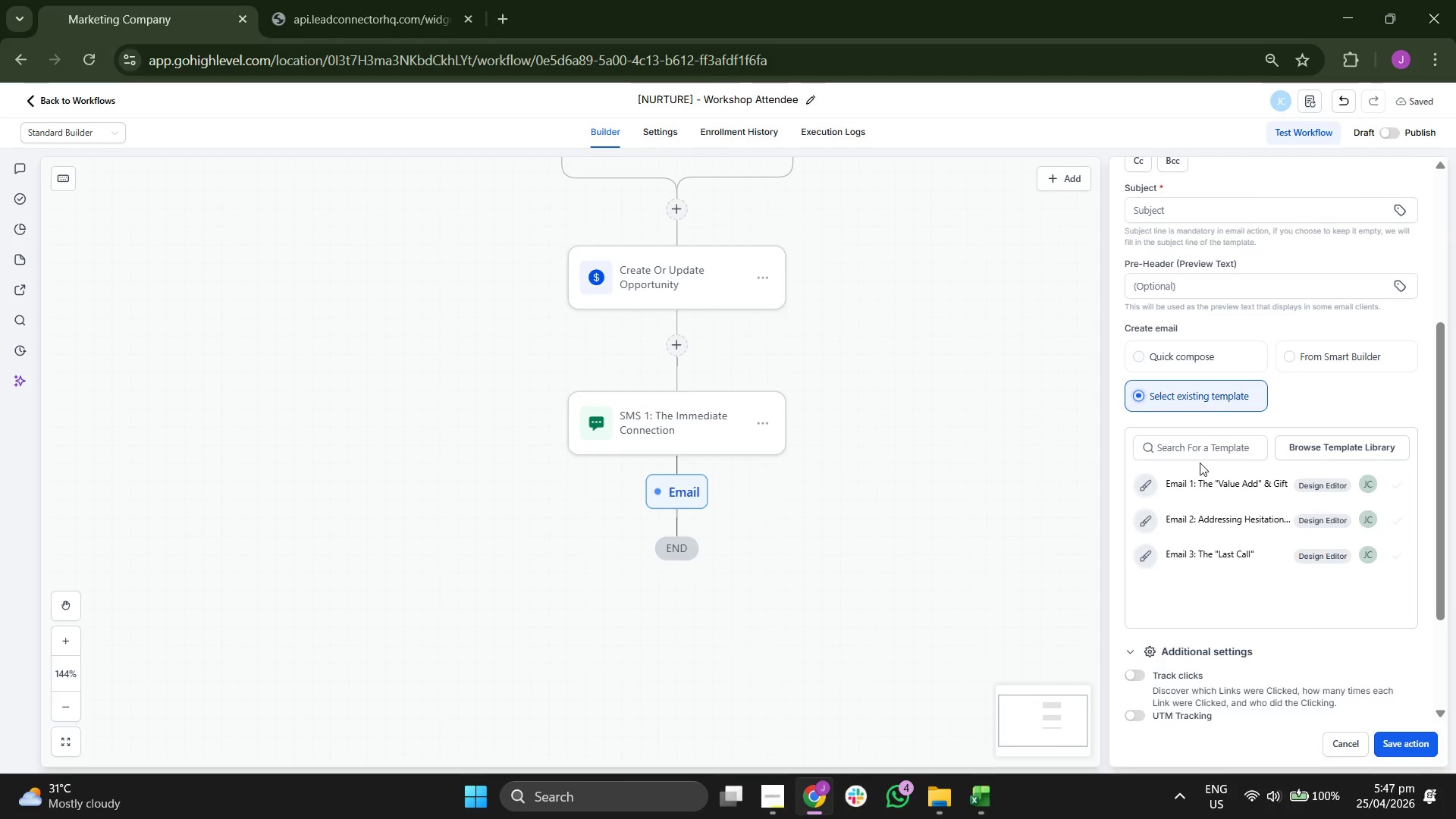 
left_click([1210, 482])
 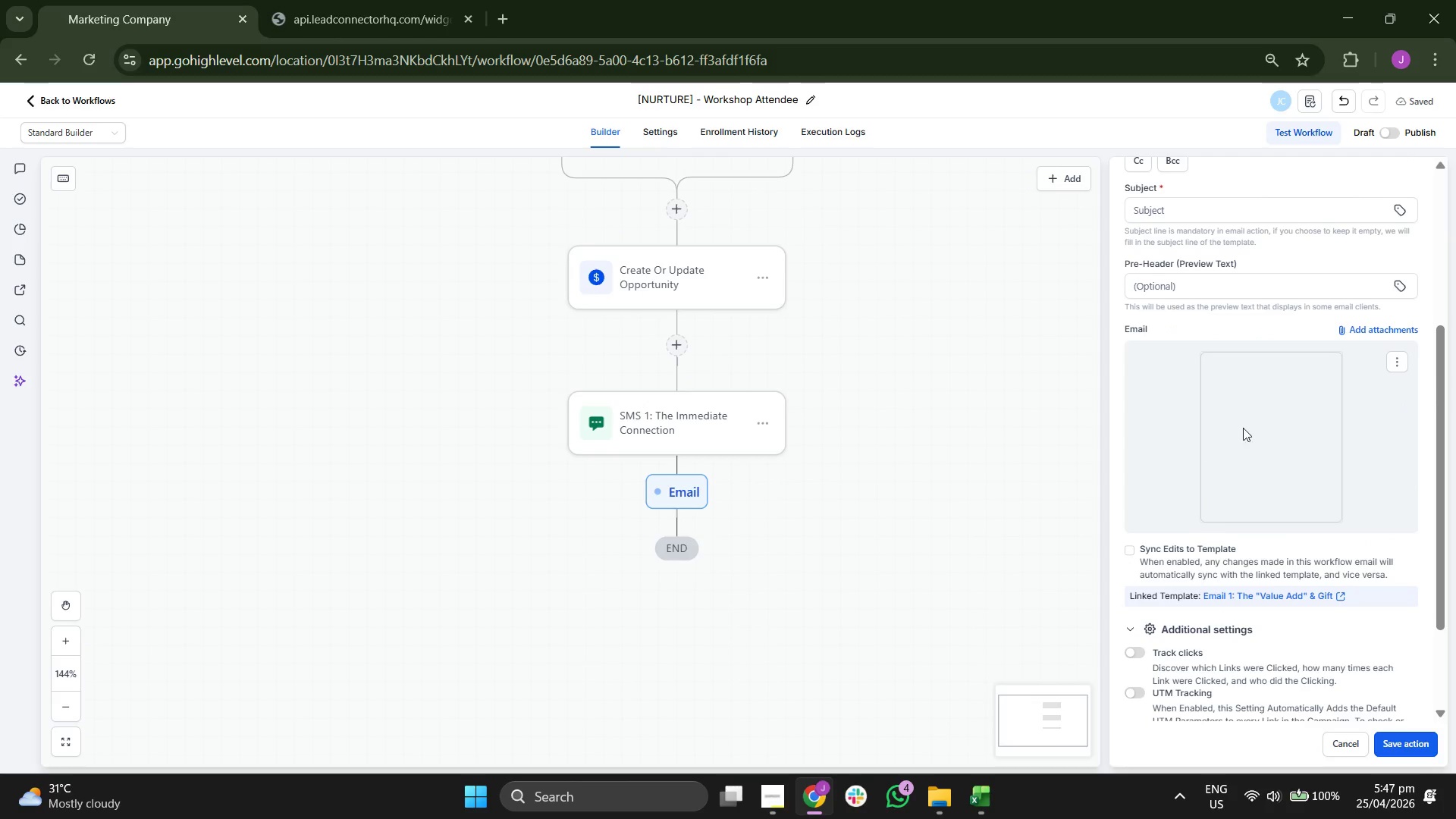 
scroll: coordinate [1248, 425], scroll_direction: up, amount: 5.0
 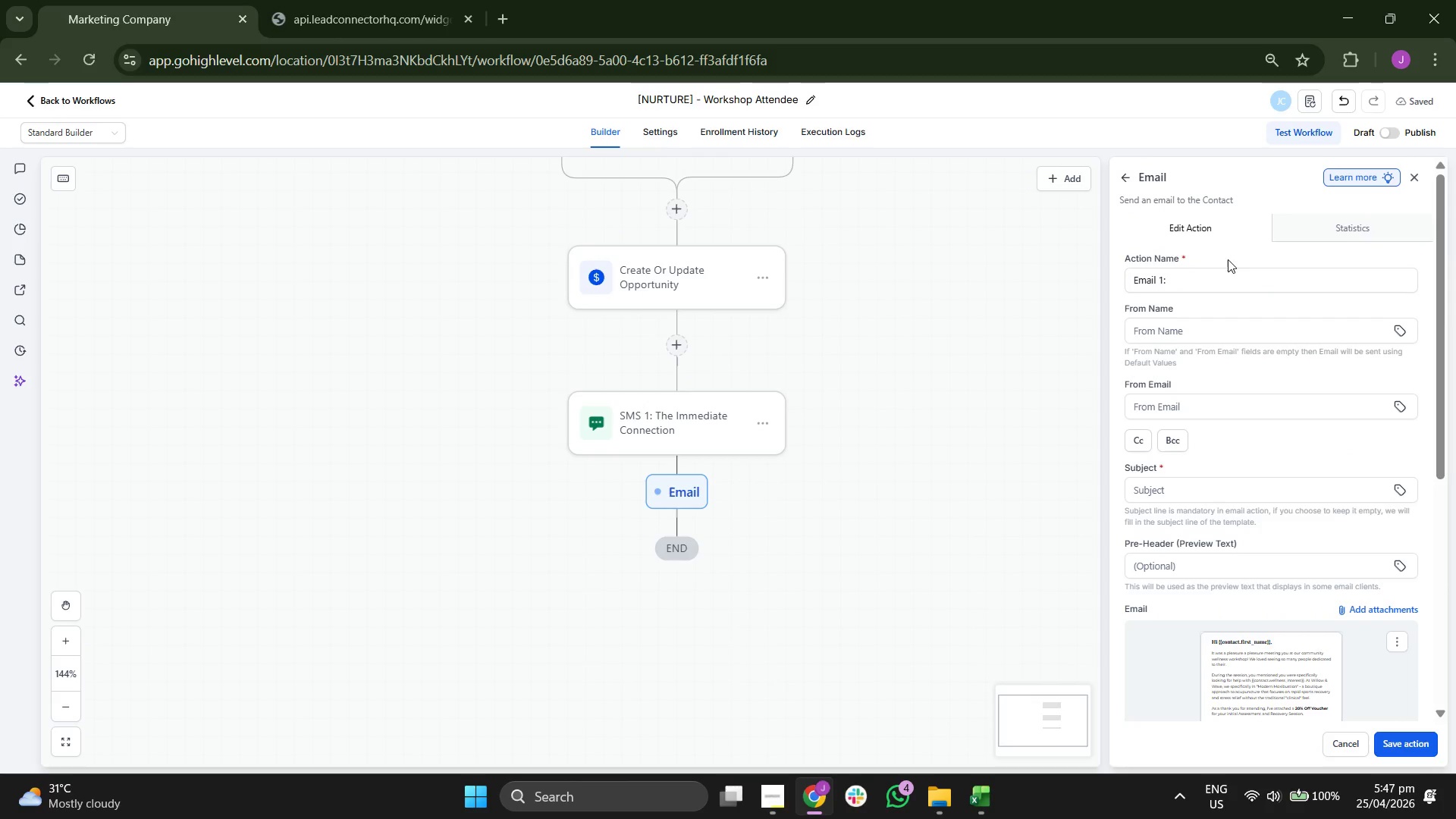 
type( The Value Add)
 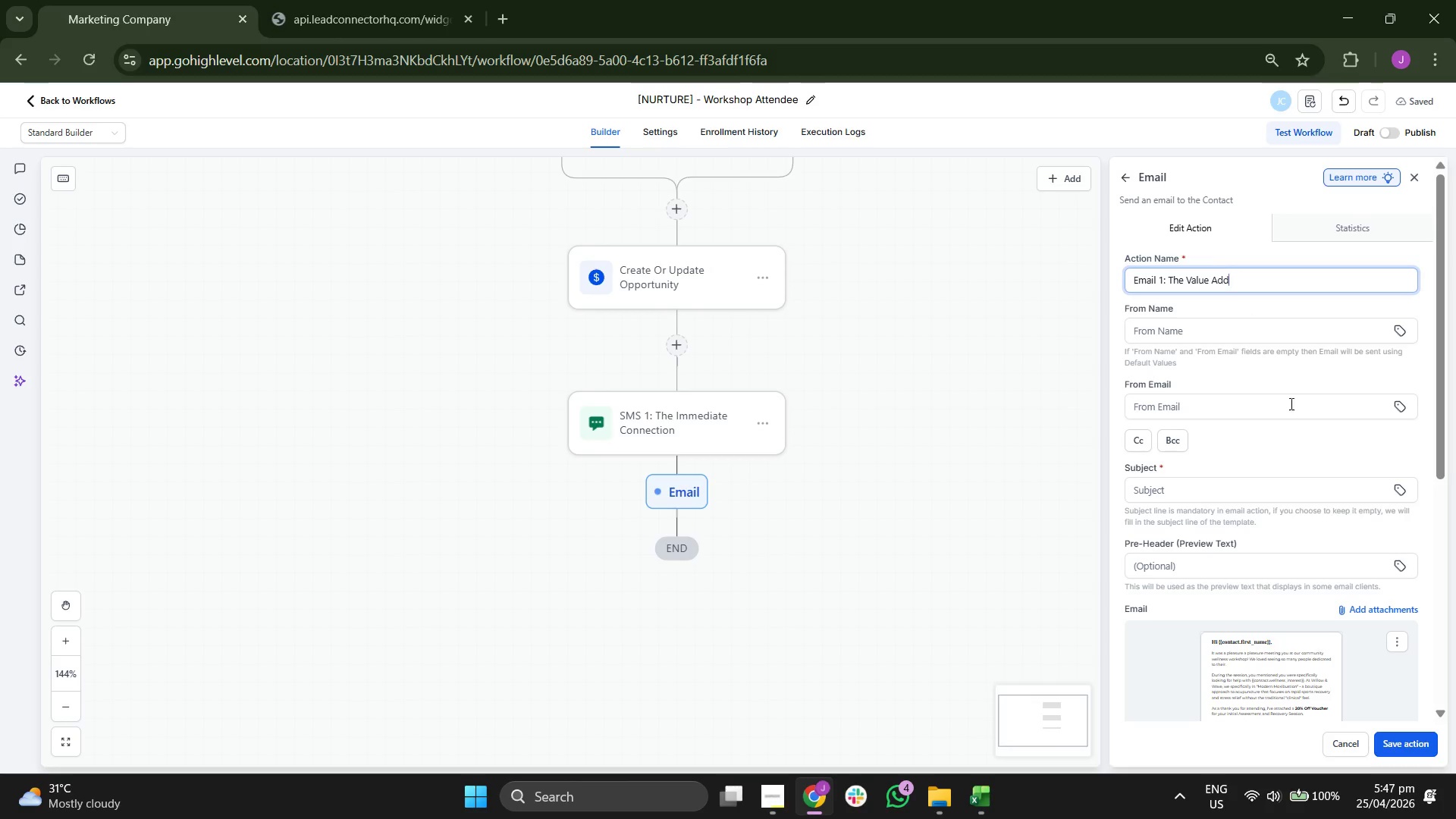 
scroll: coordinate [1301, 456], scroll_direction: none, amount: 0.0
 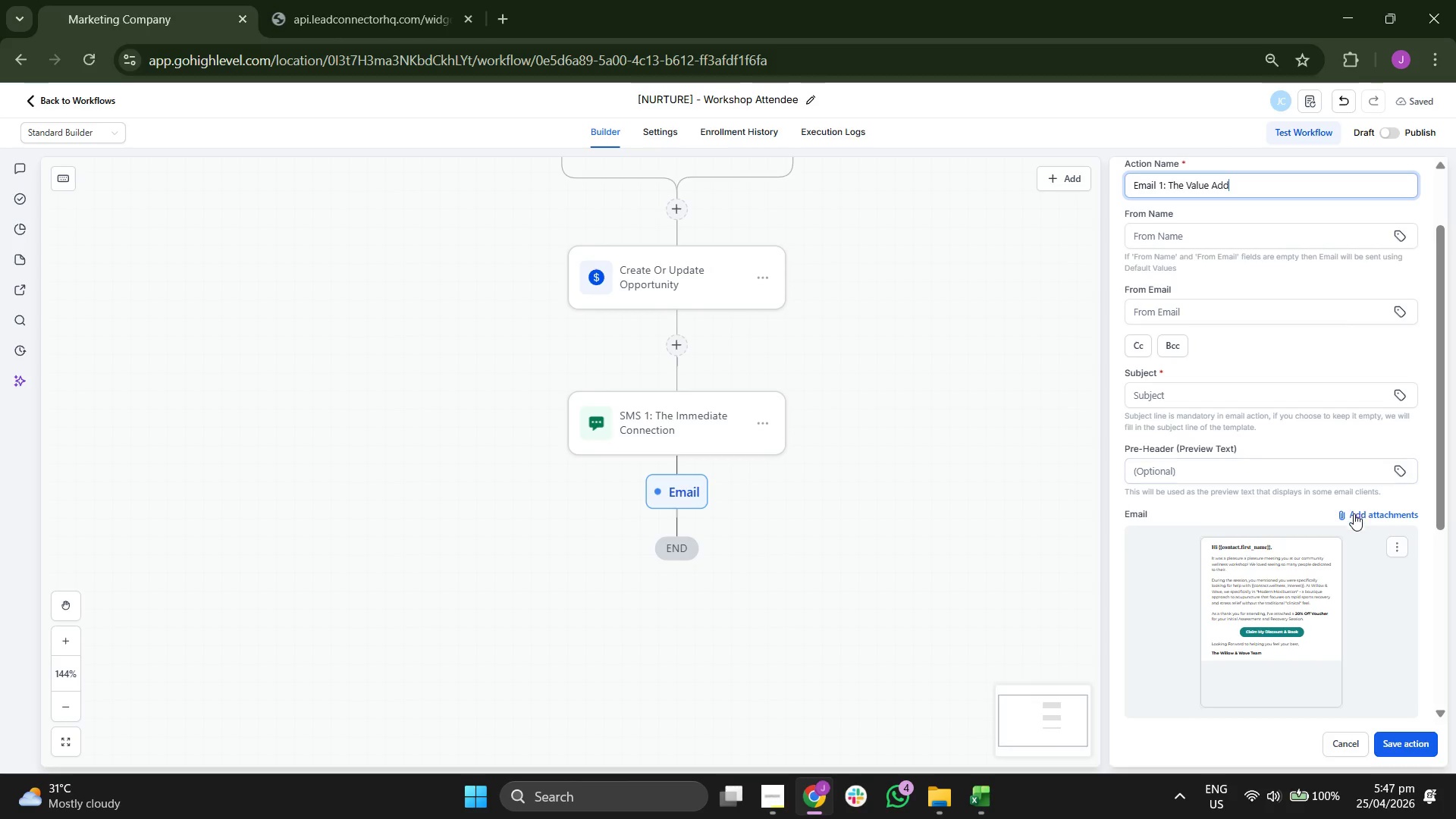 
scroll: coordinate [1305, 436], scroll_direction: down, amount: 4.0
 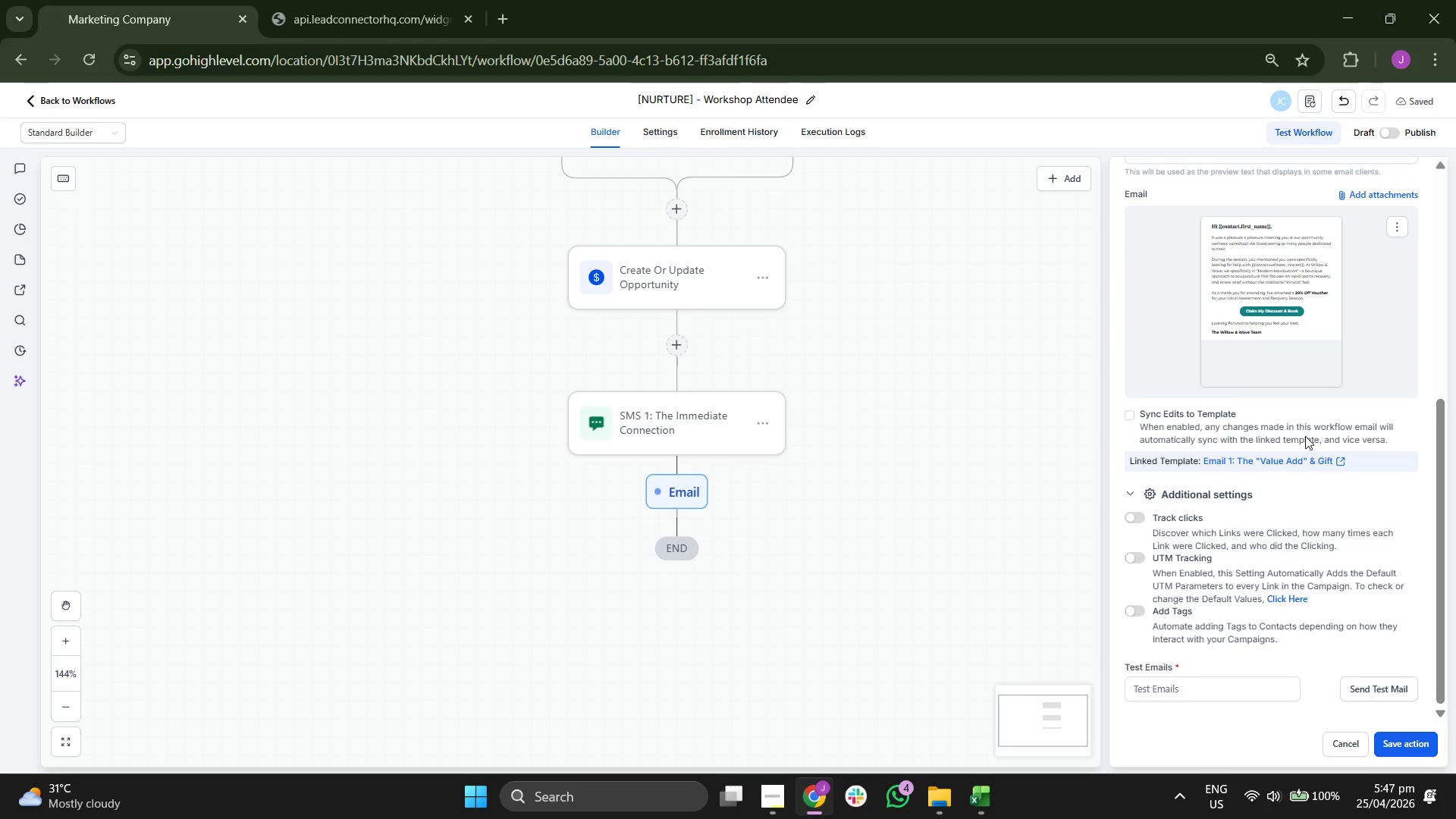 
scroll: coordinate [1305, 436], scroll_direction: up, amount: 1.0
 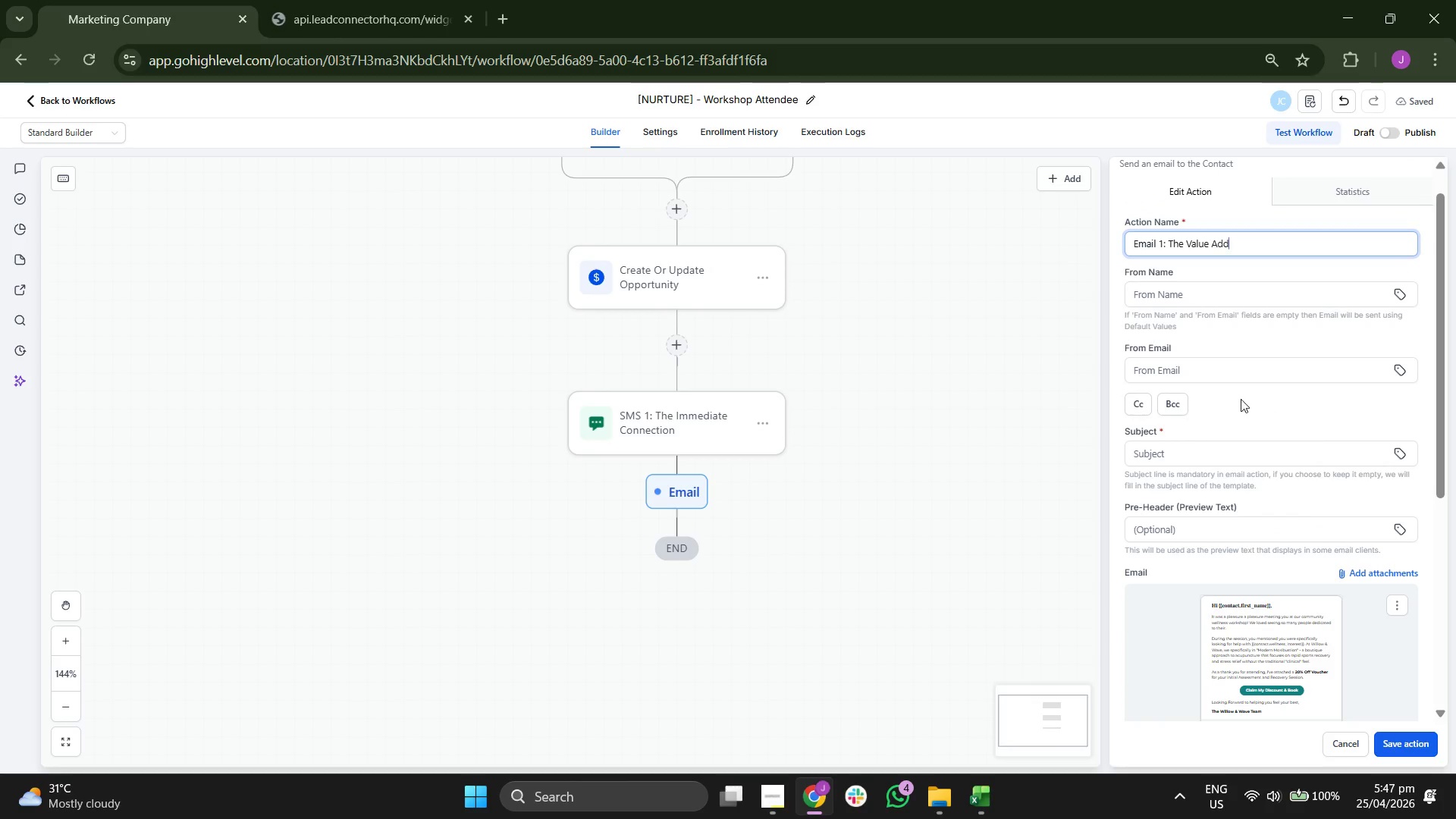 
left_click([1225, 456])
 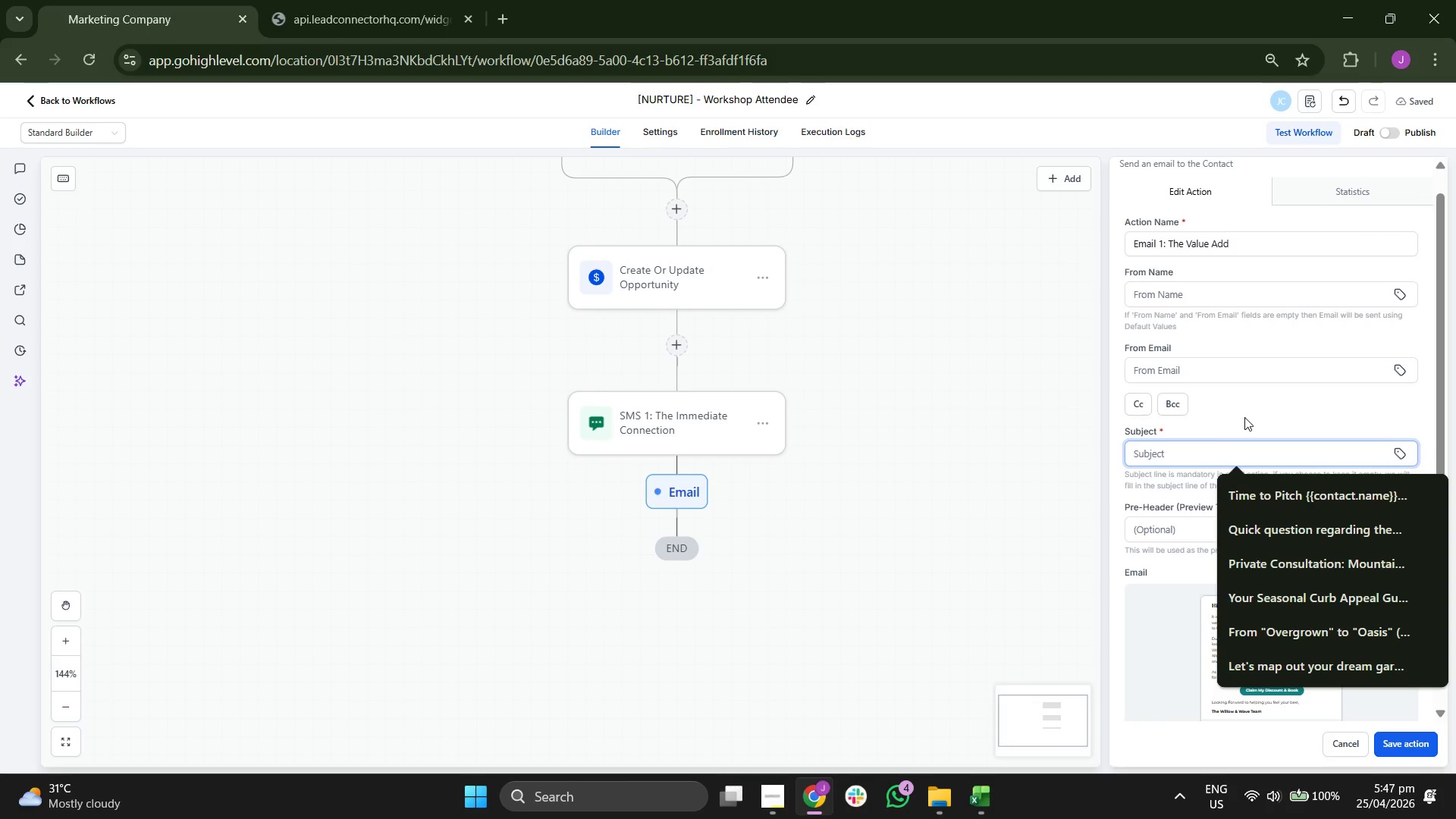 
type(Your roadmap for )
 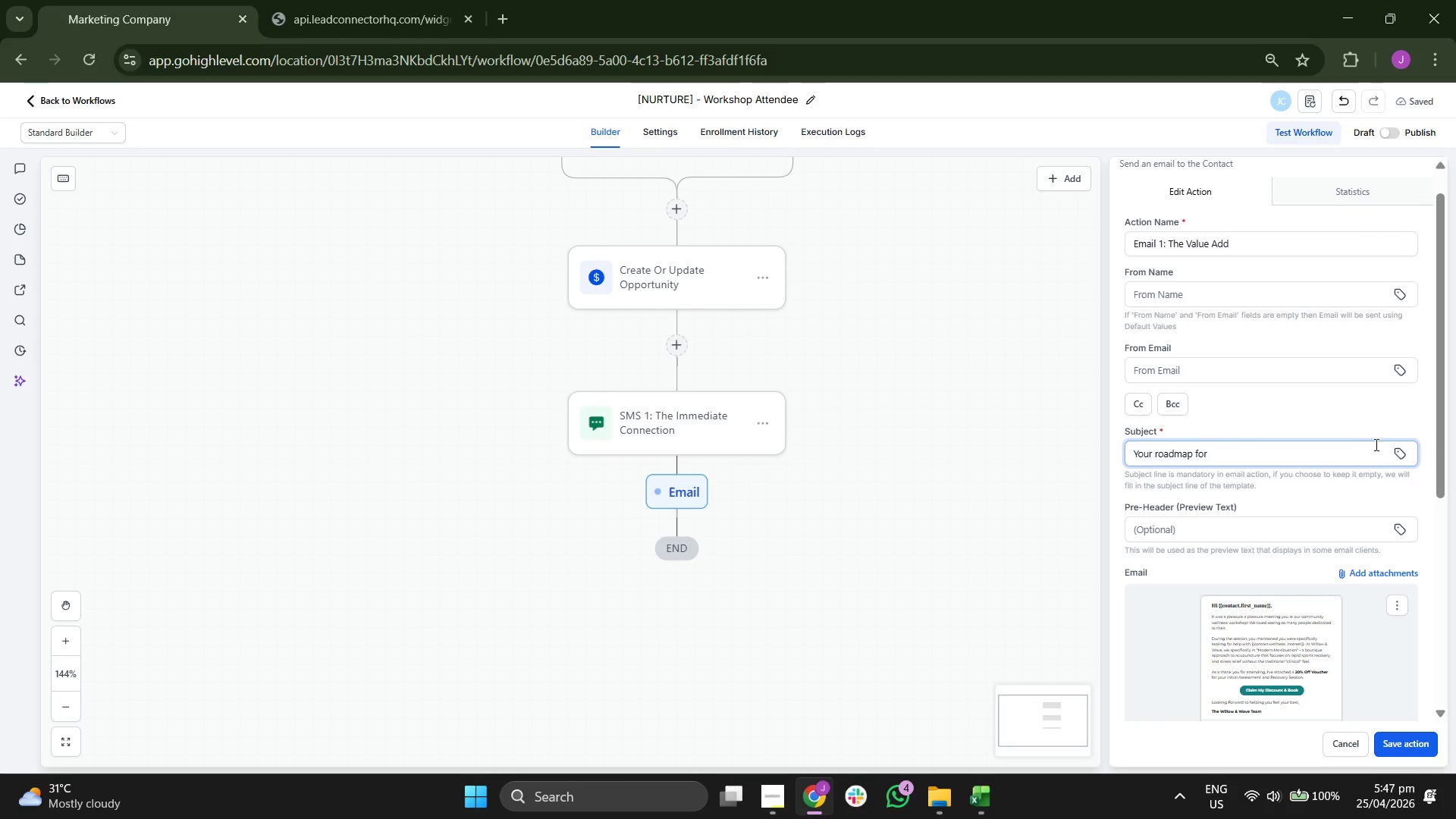 
left_click([1390, 448])
 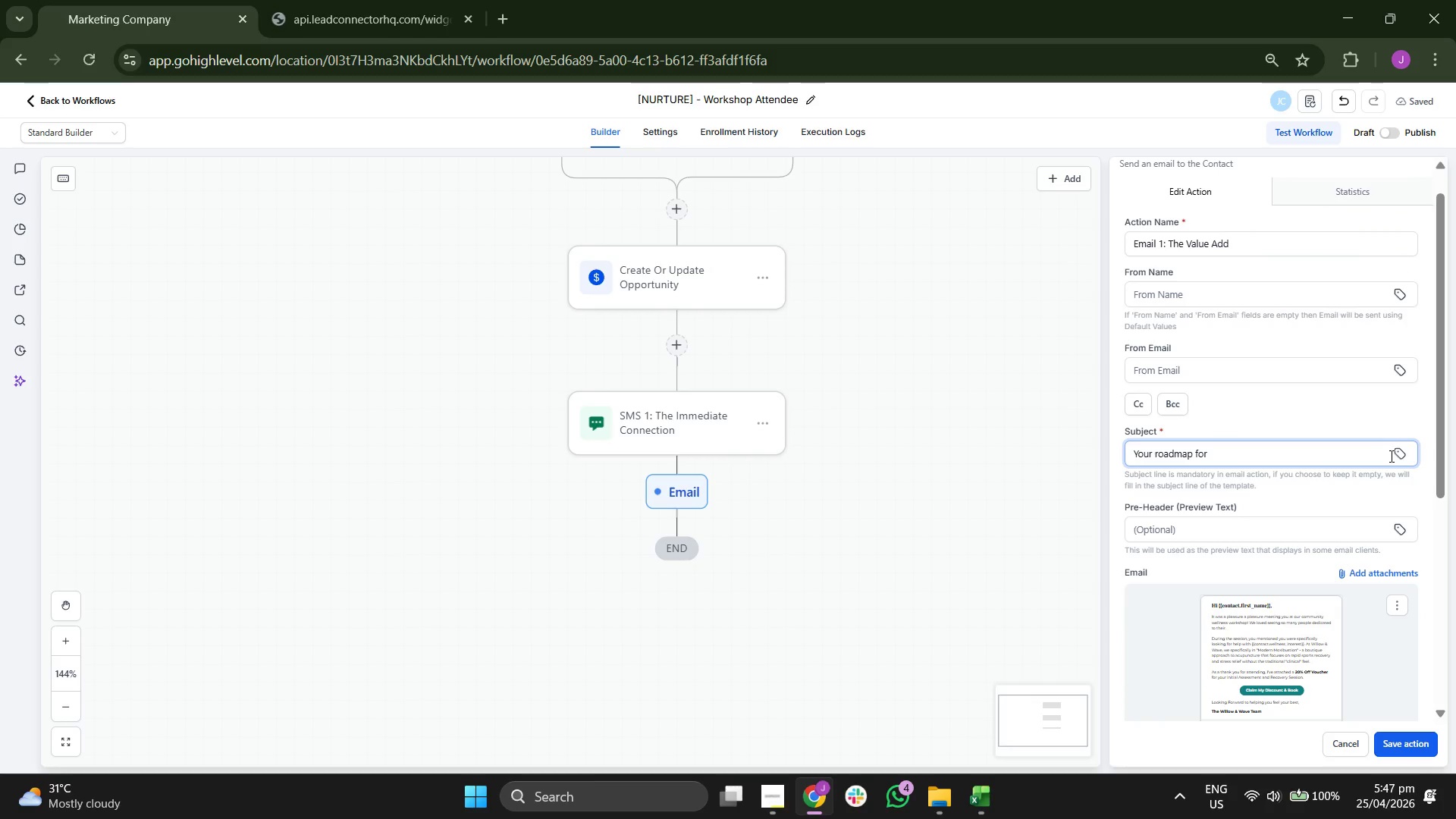 
left_click([1395, 456])
 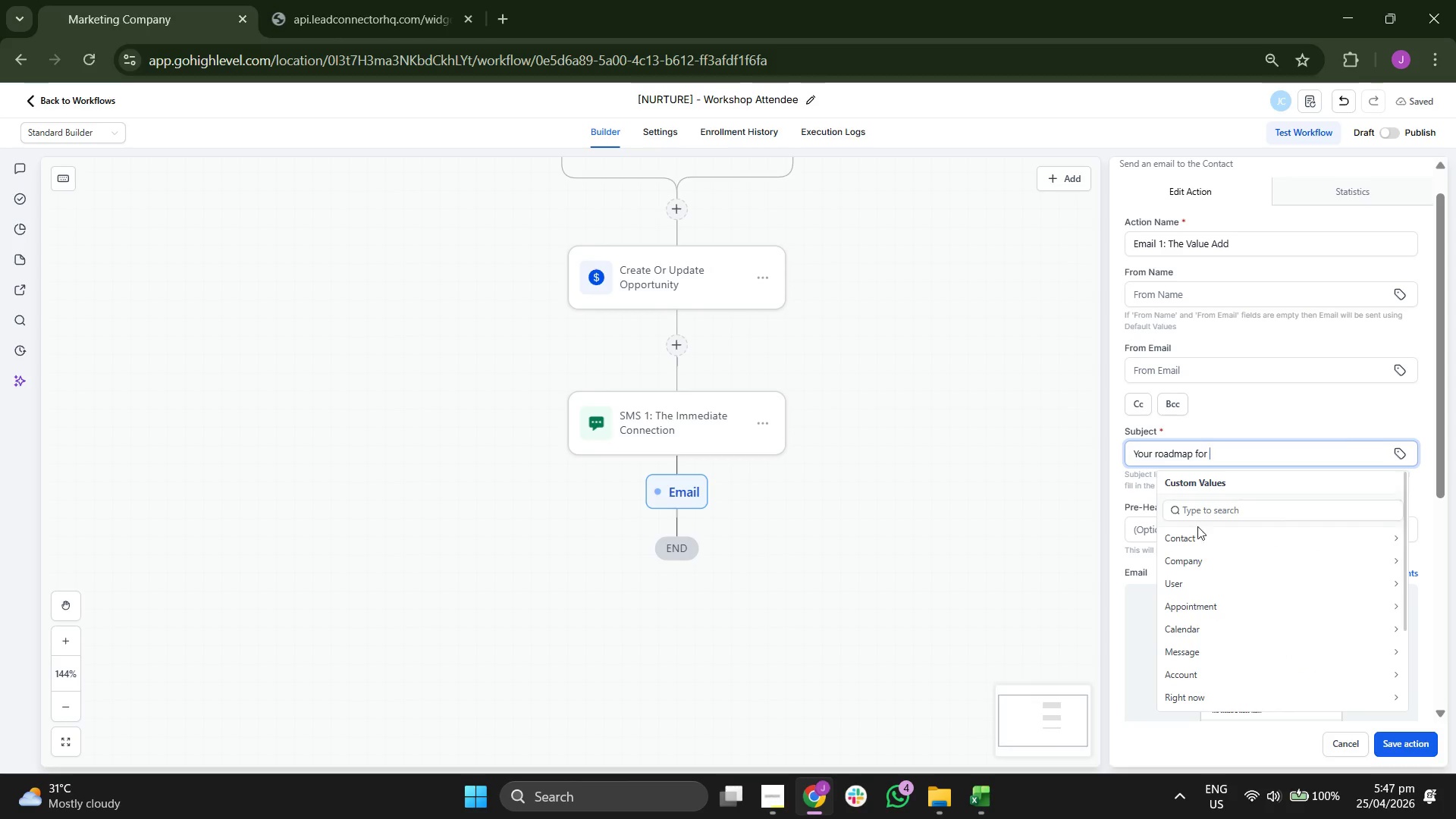 
left_click([1203, 538])
 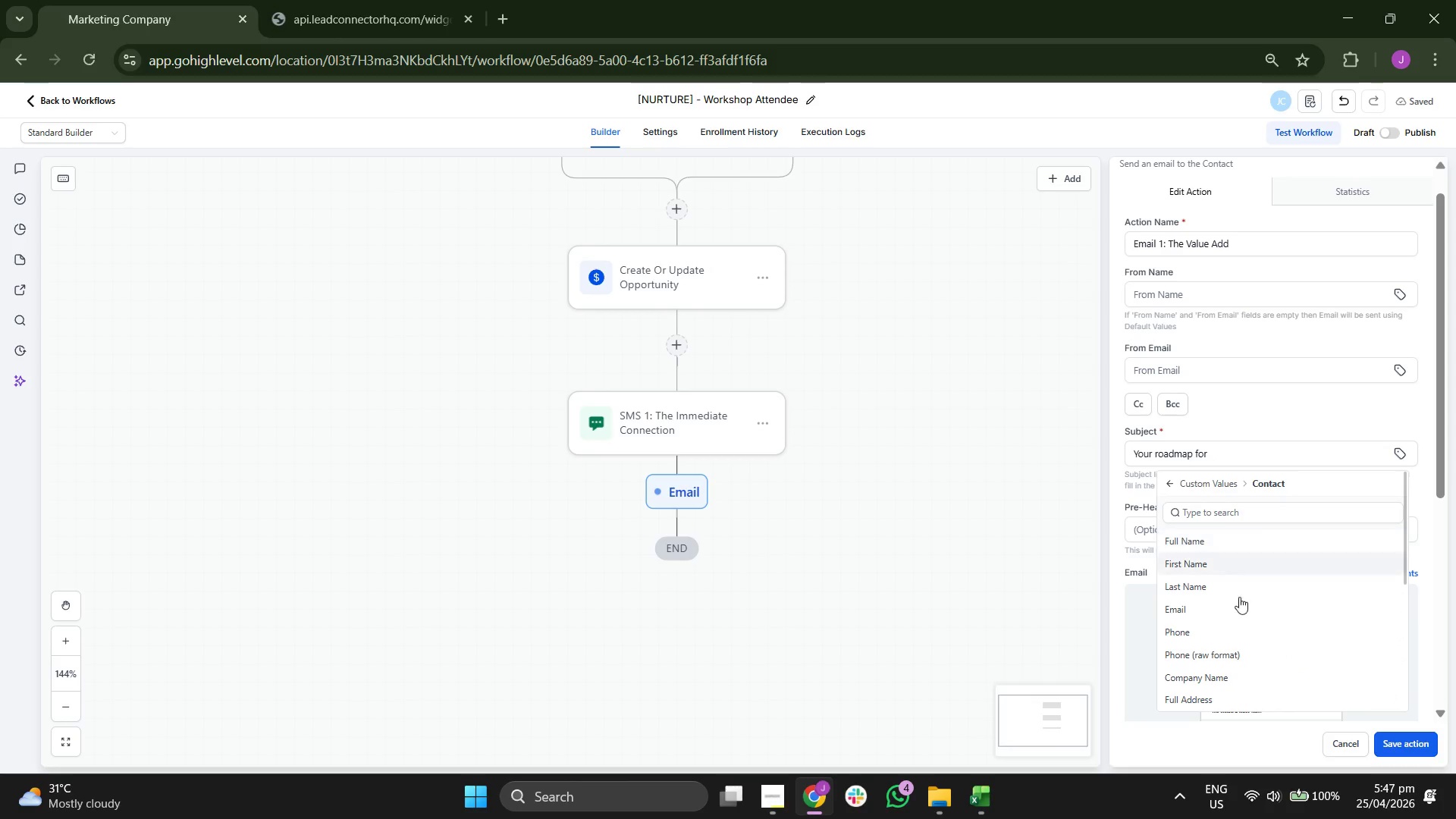 
scroll: coordinate [1259, 665], scroll_direction: down, amount: 7.0
 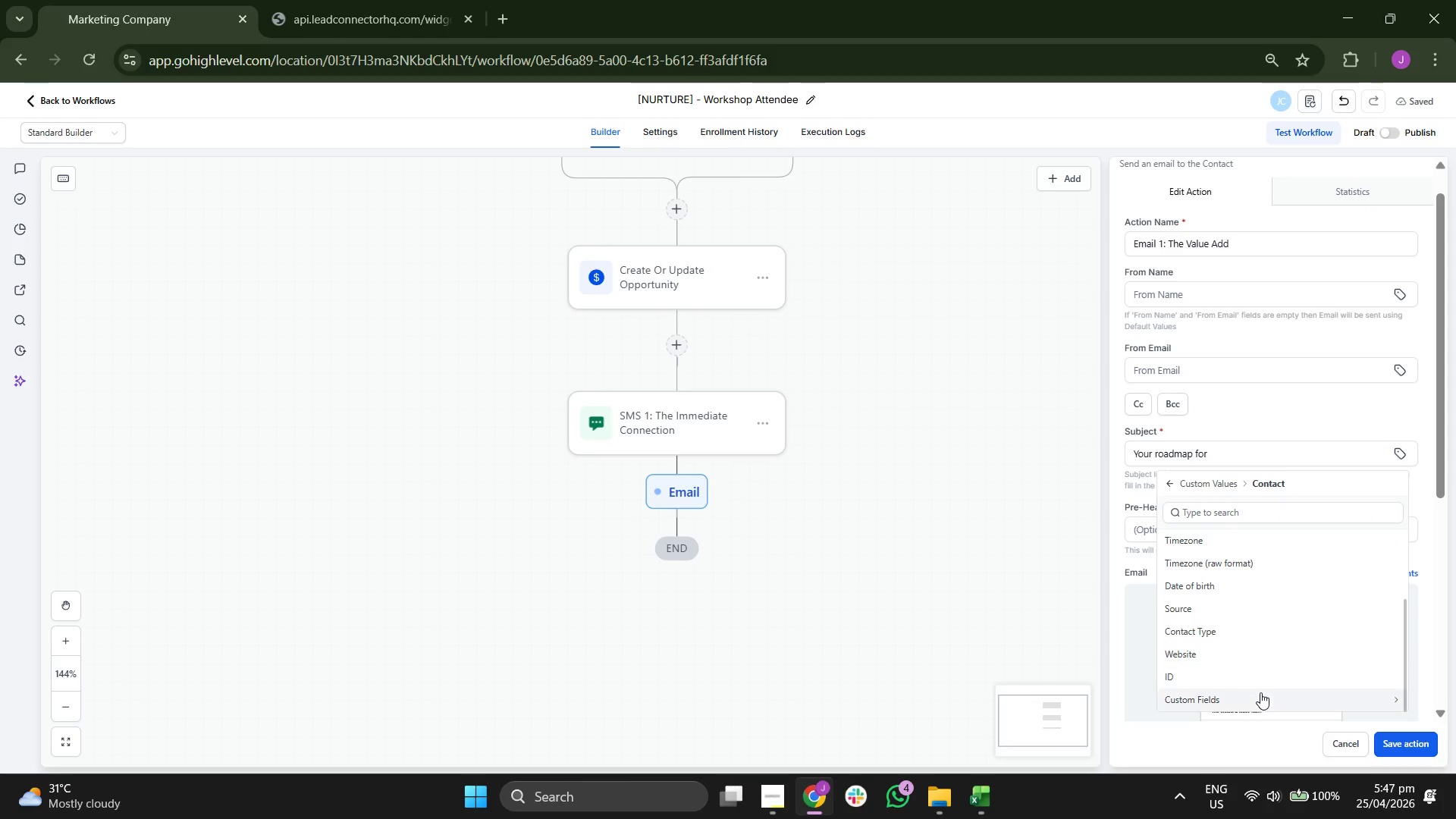 
left_click([1260, 692])
 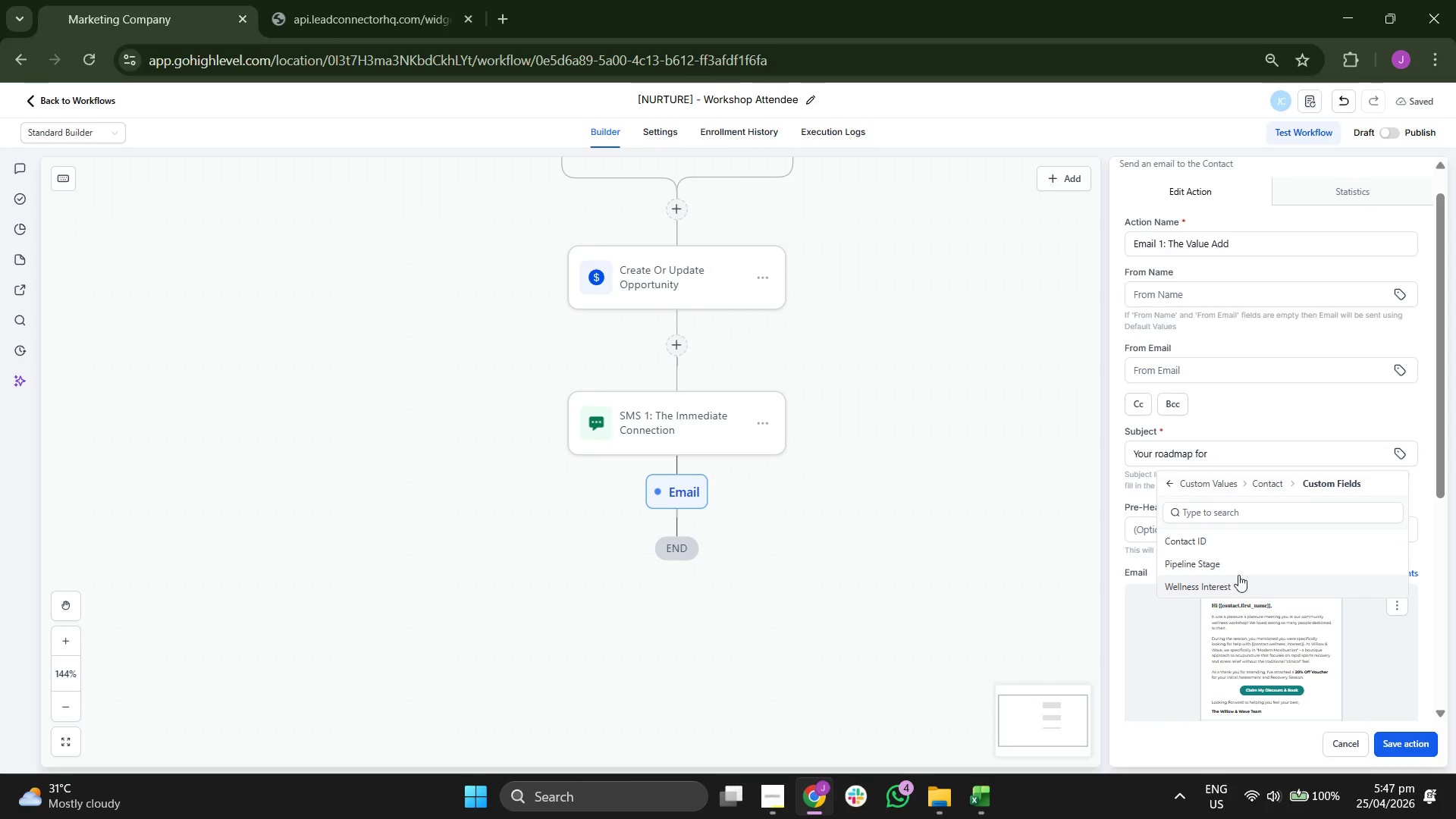 
left_click([1241, 581])
 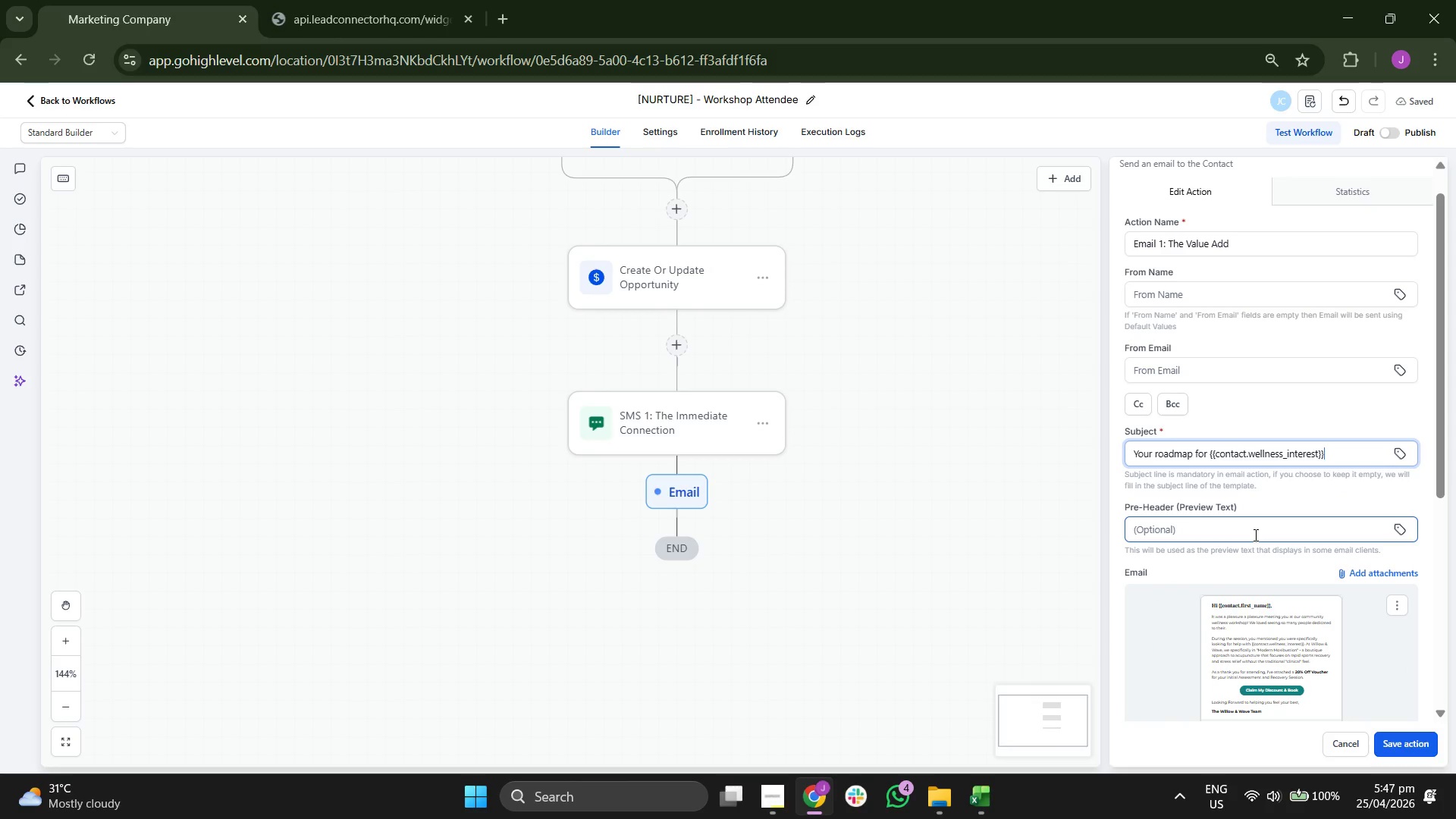 
type( (Gift Inside!))
 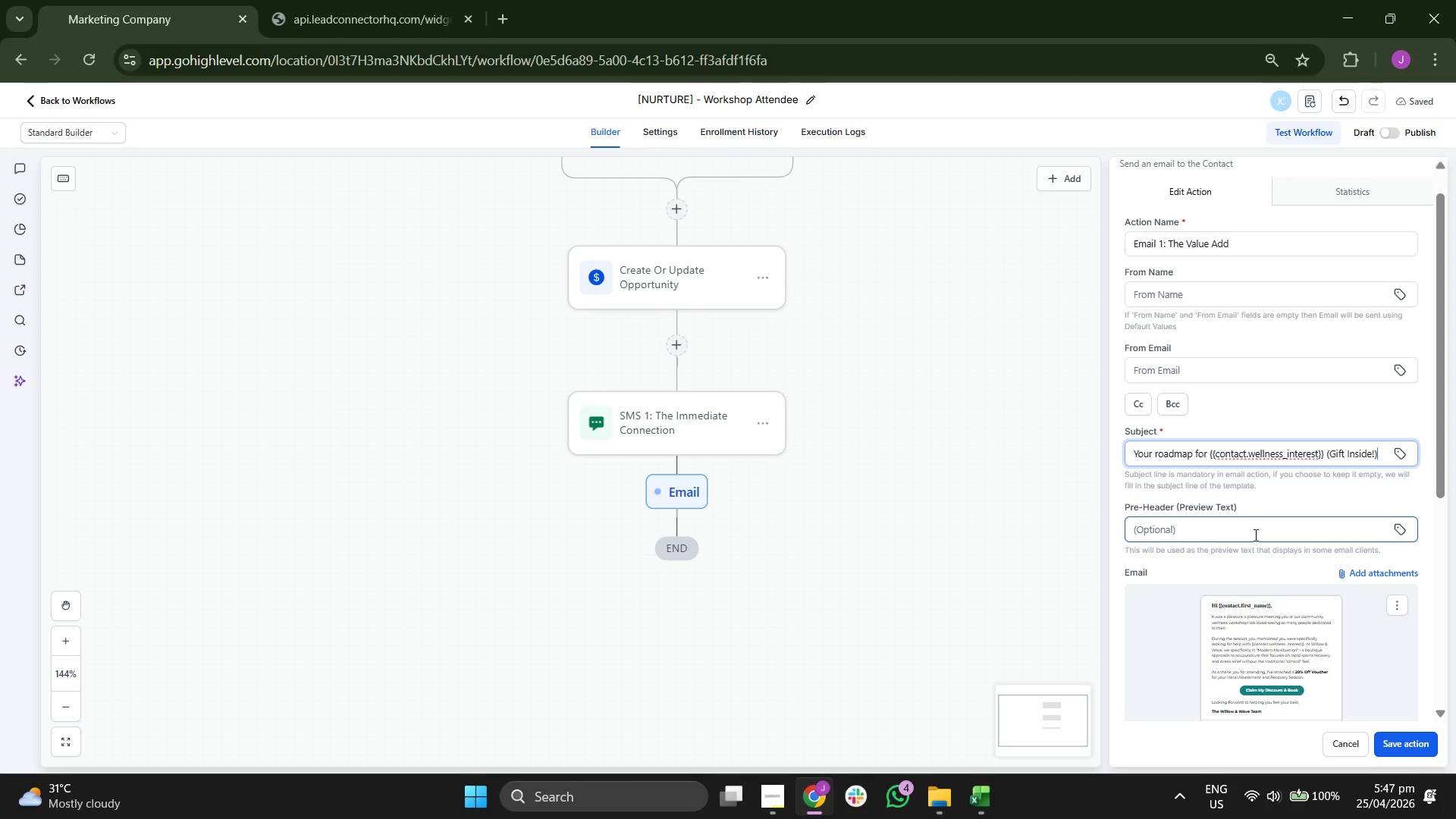 
type( & Gift)
 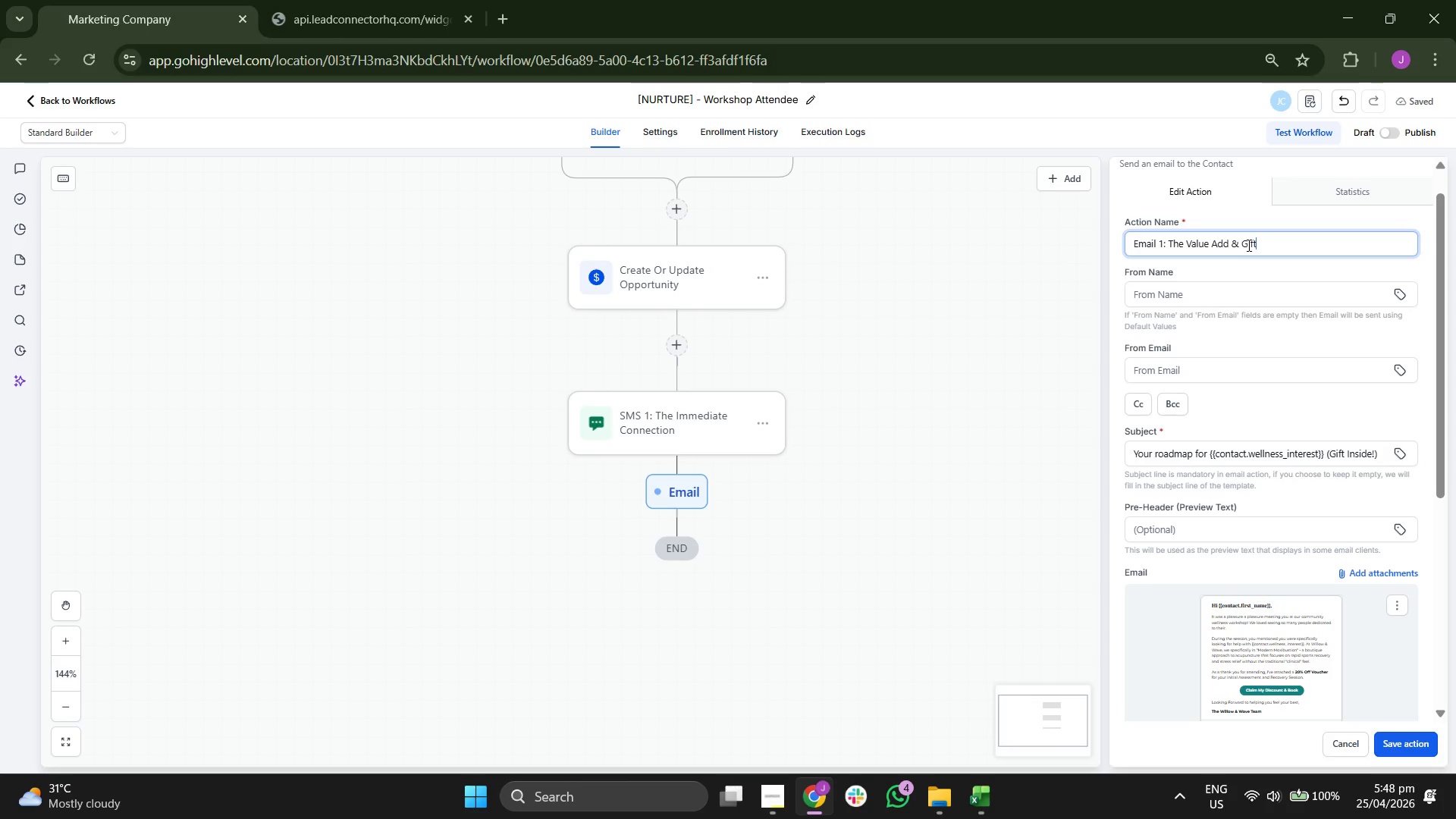 
scroll: coordinate [1285, 434], scroll_direction: down, amount: 6.0
 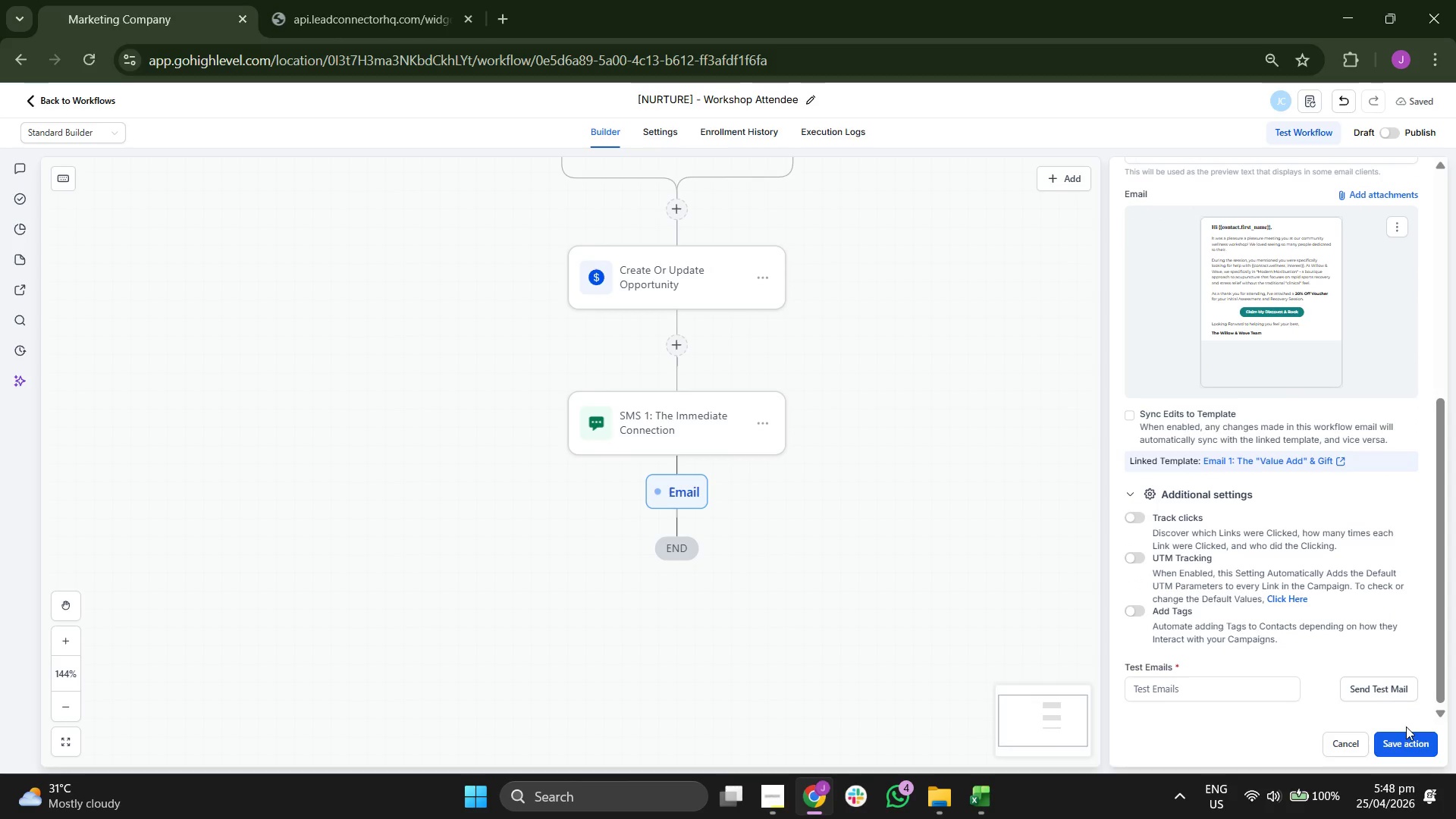 
double_click([1407, 737])
 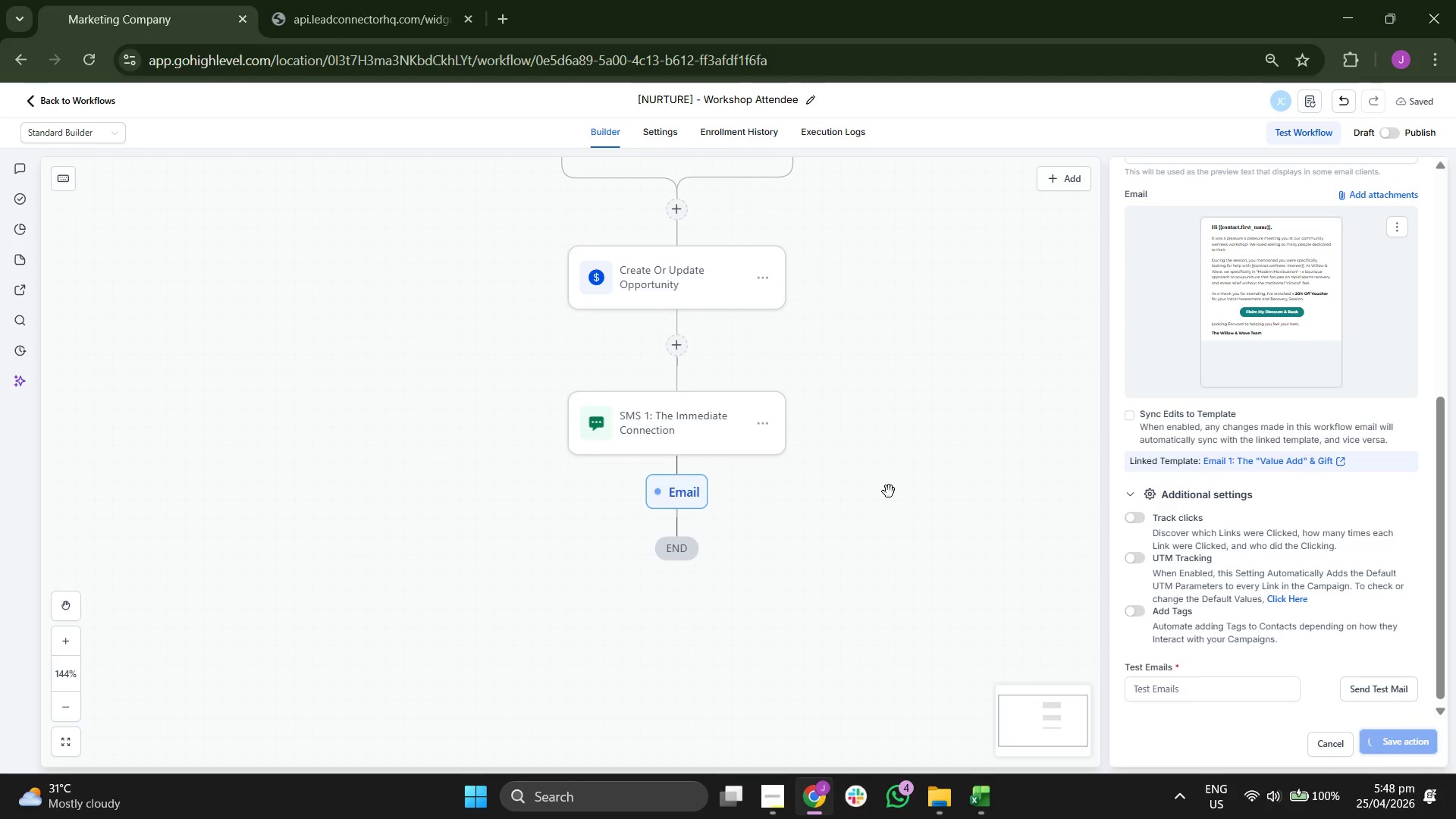 
left_click_drag(start_coordinate=[878, 478], to_coordinate=[889, 283])
 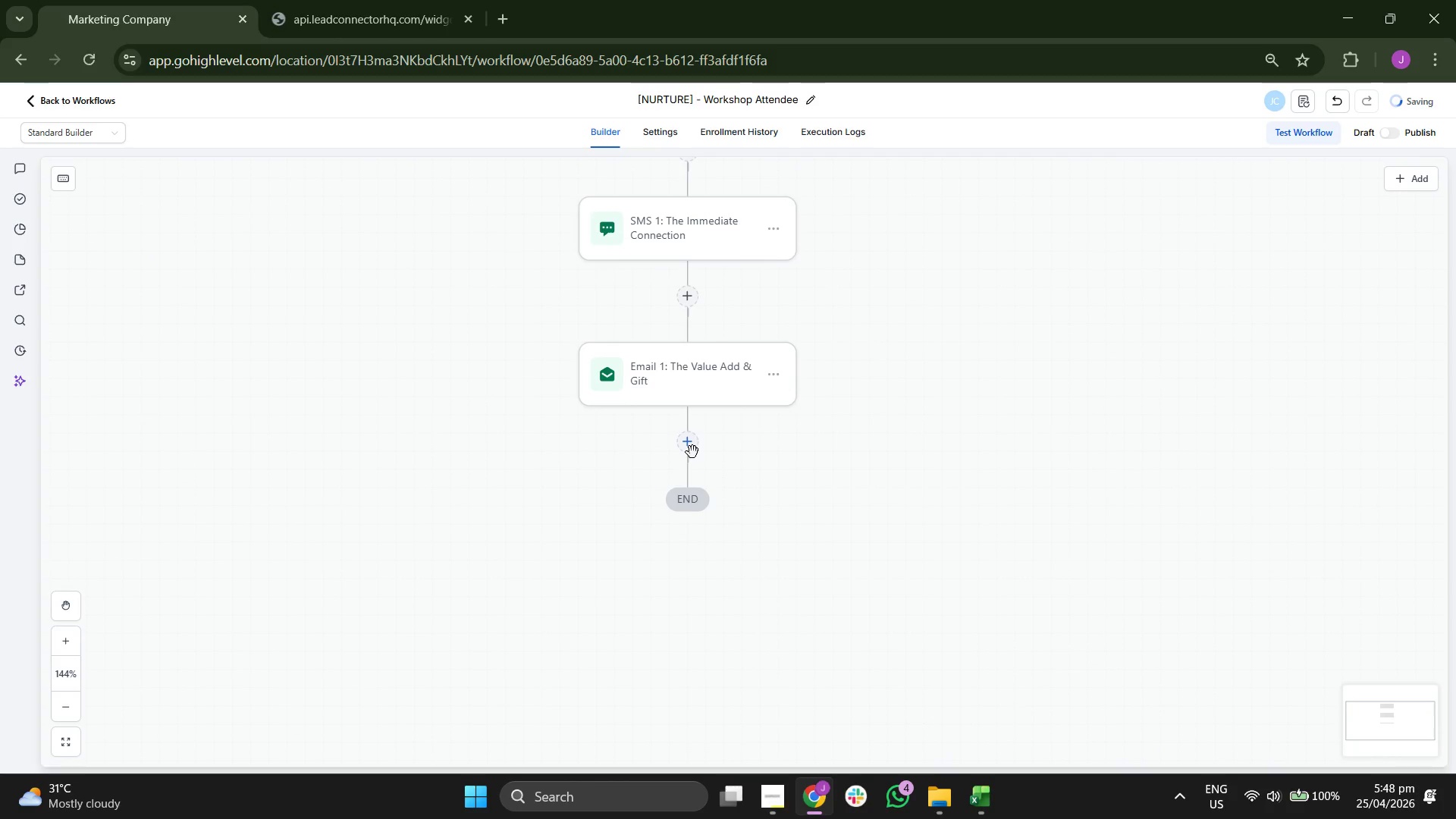 
left_click([692, 445])
 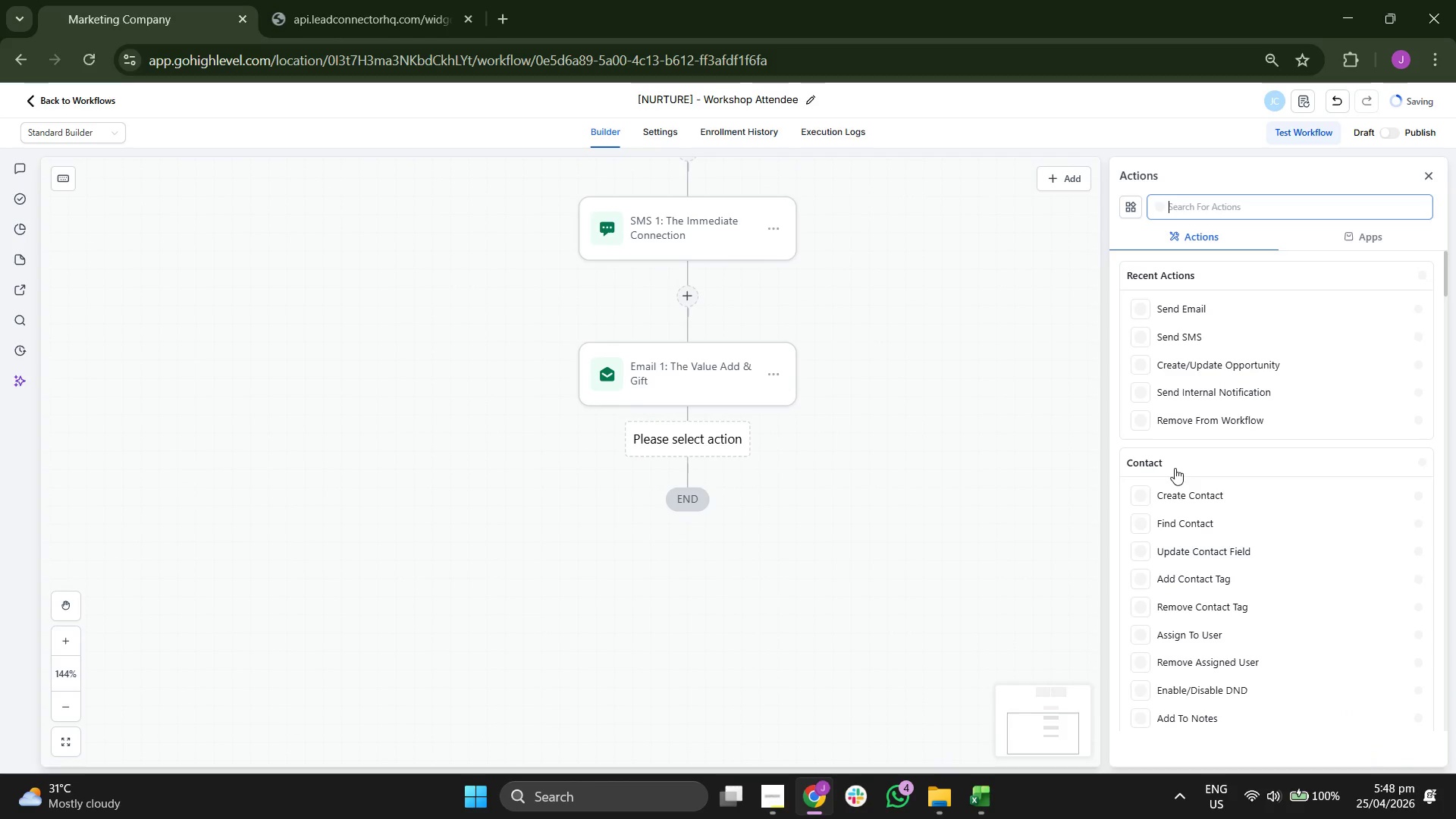 
scroll: coordinate [1275, 468], scroll_direction: down, amount: 7.0
 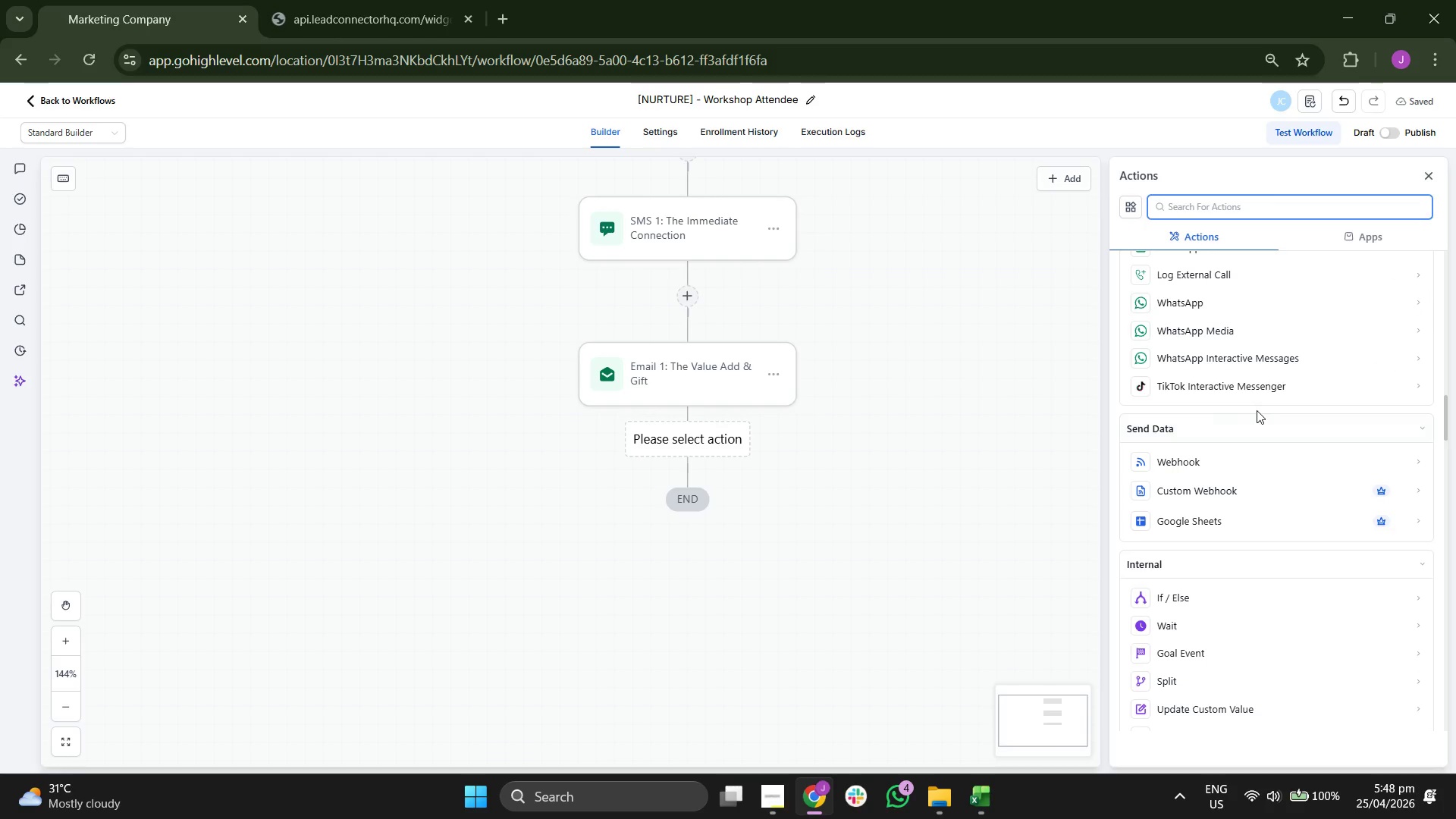 
left_click([1209, 623])
 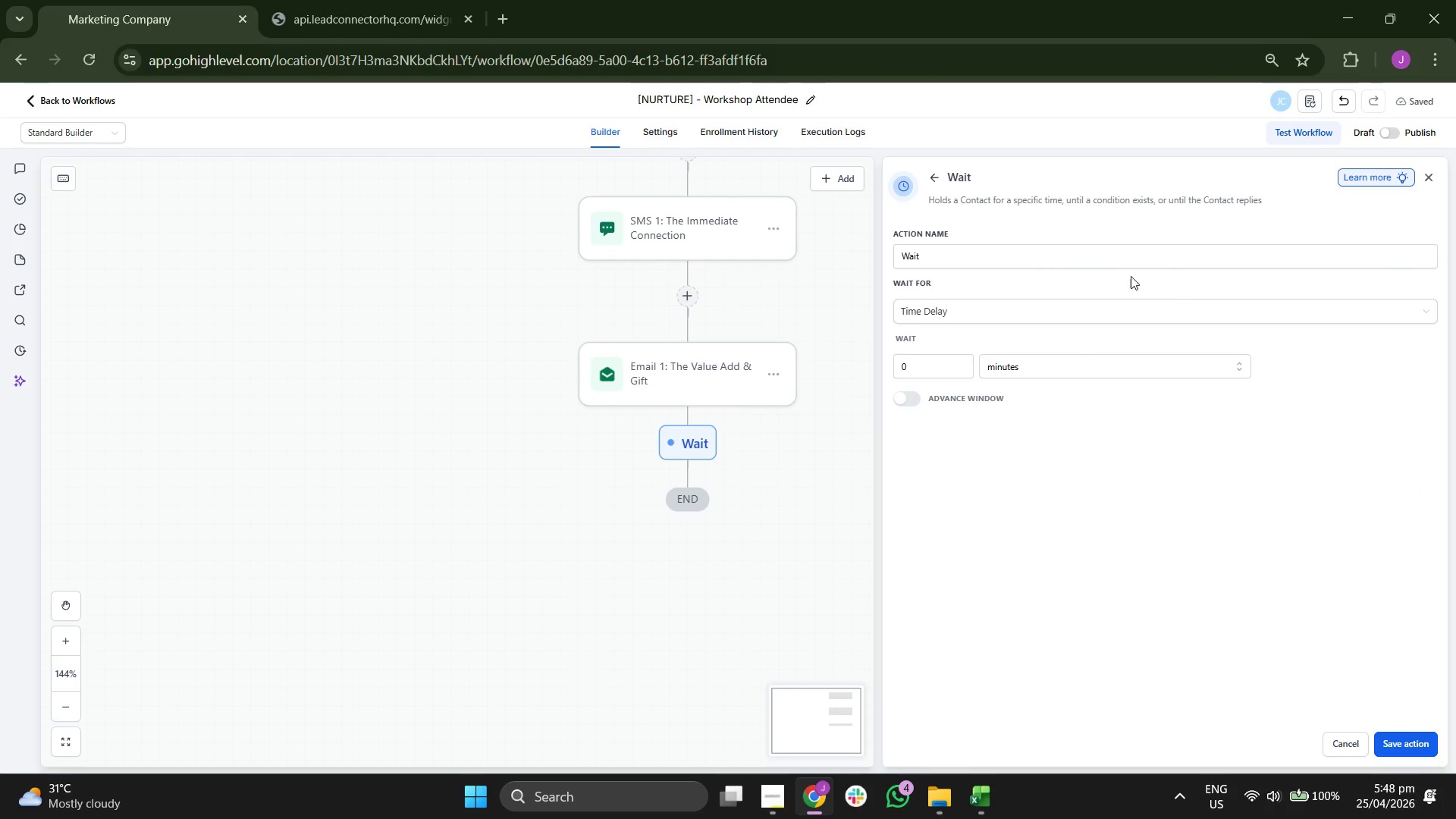 
key(Space)
 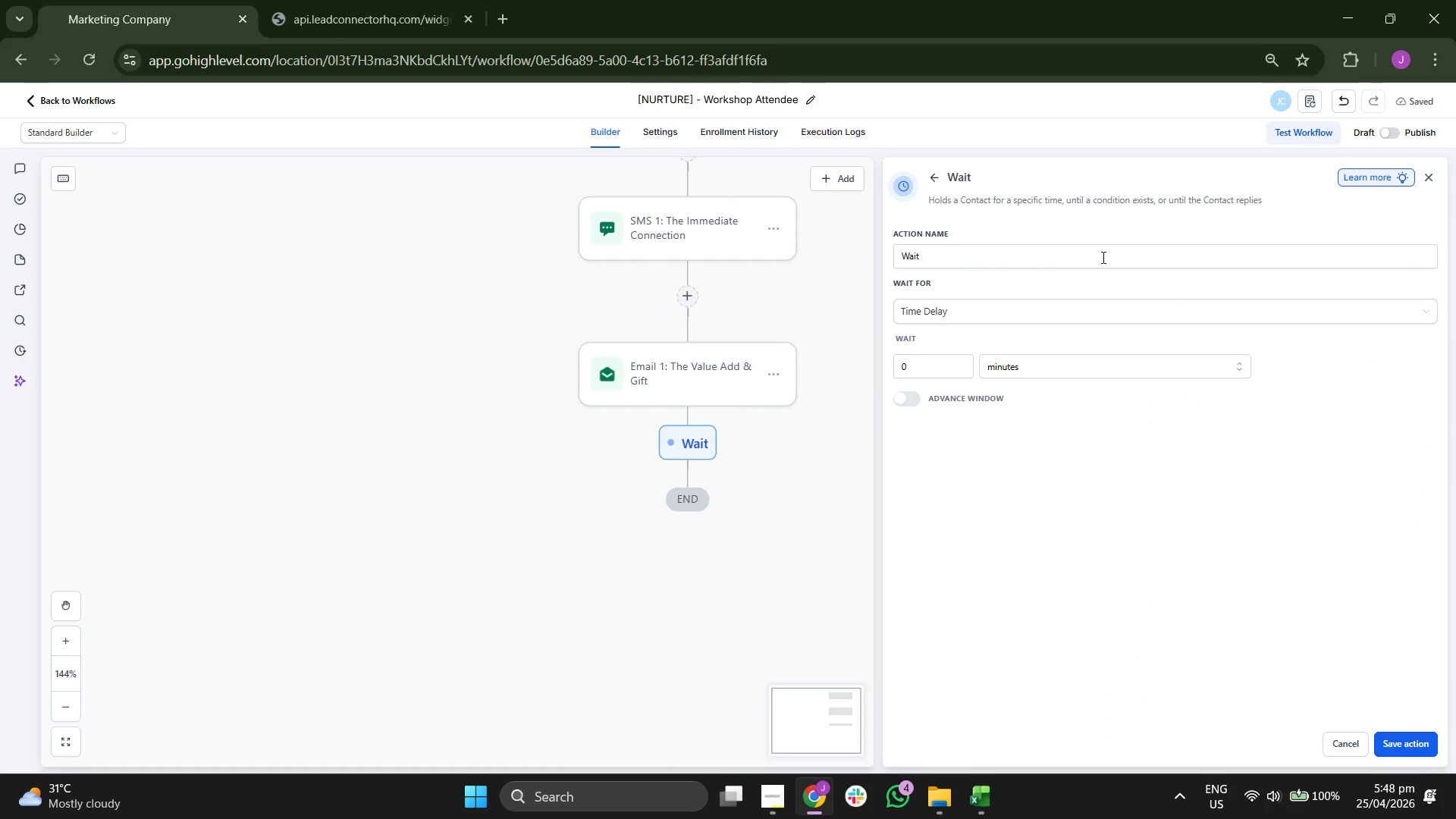 
key(1)
 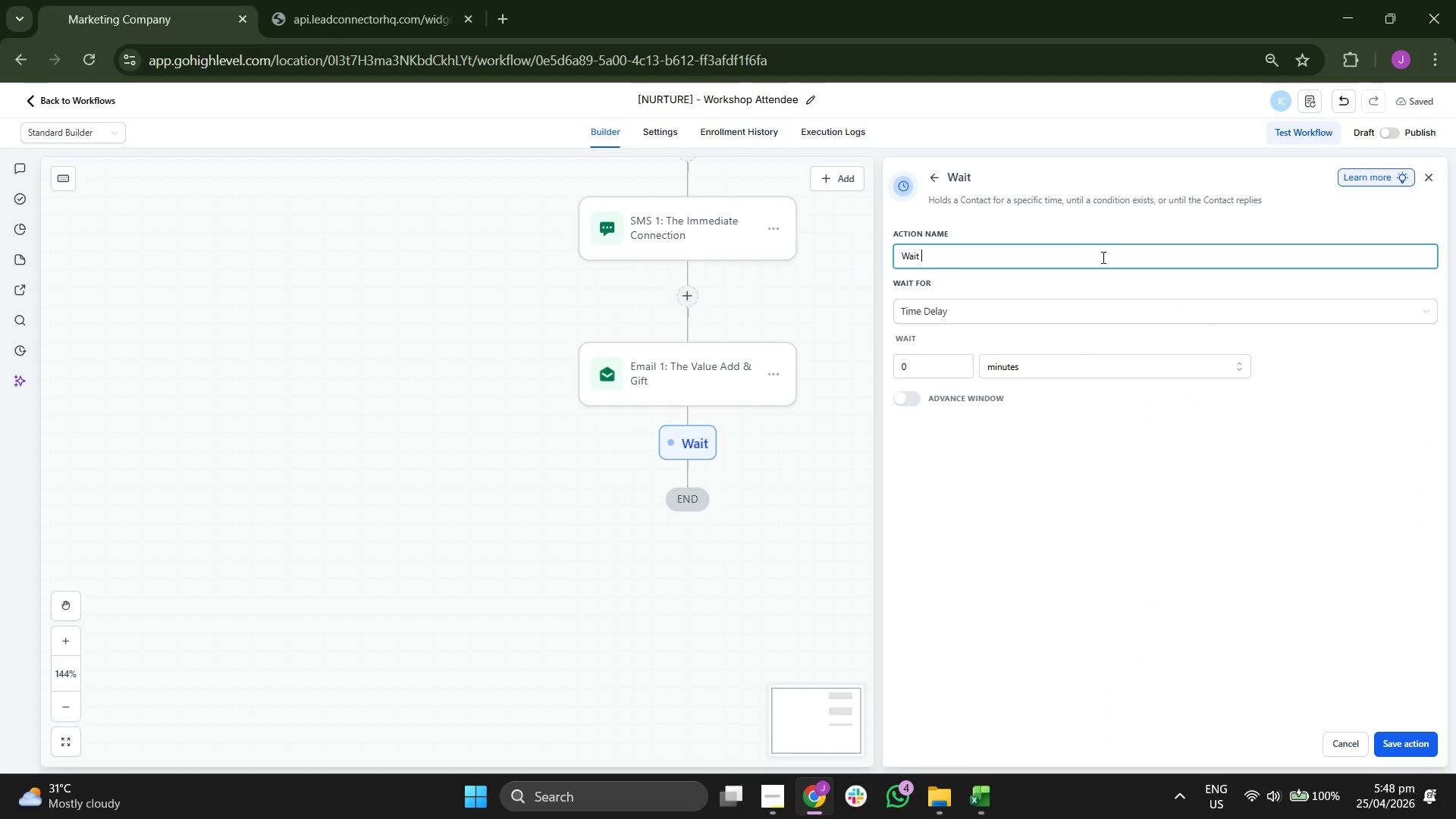 
key(Space)
 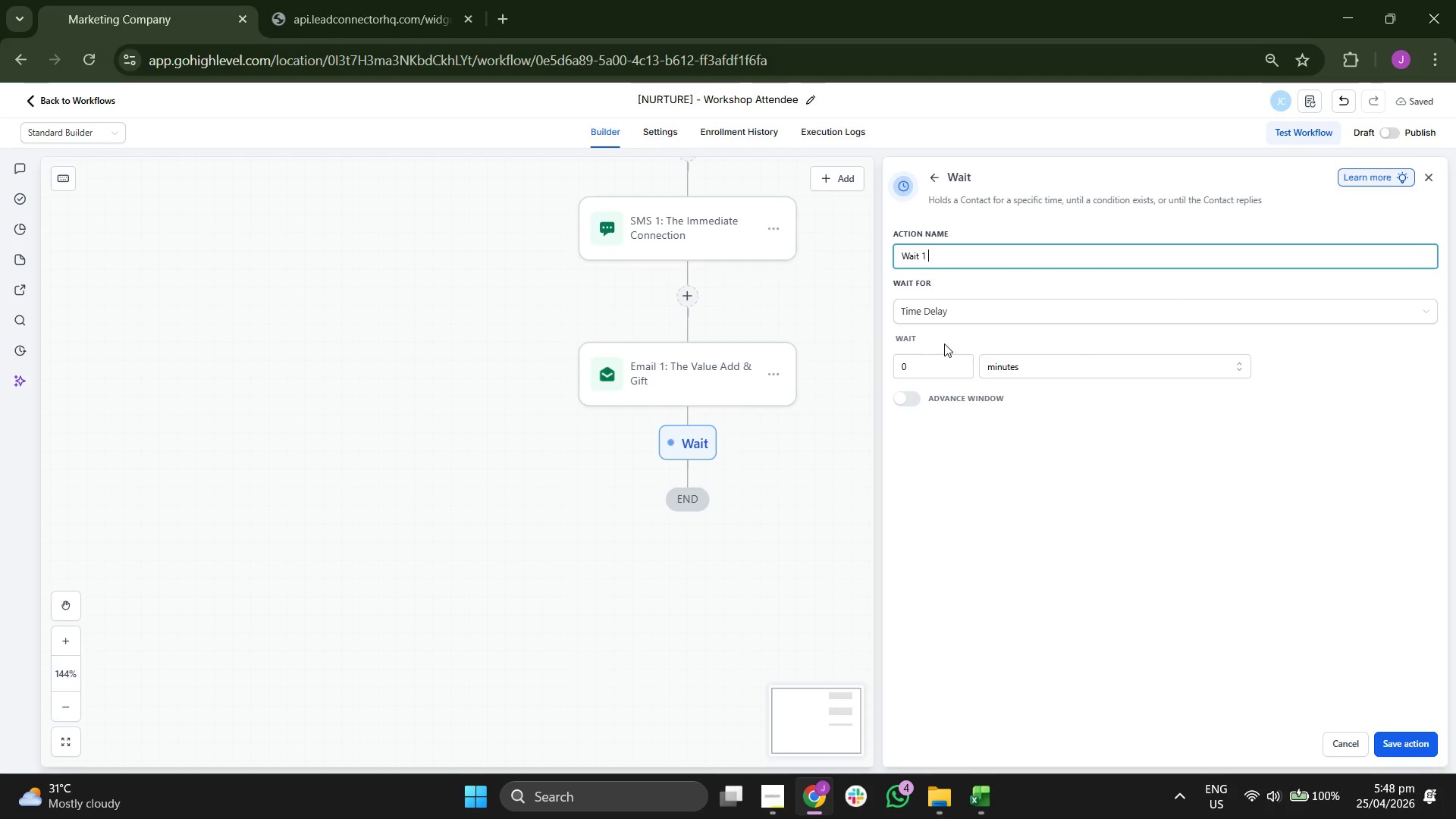 
left_click([922, 362])
 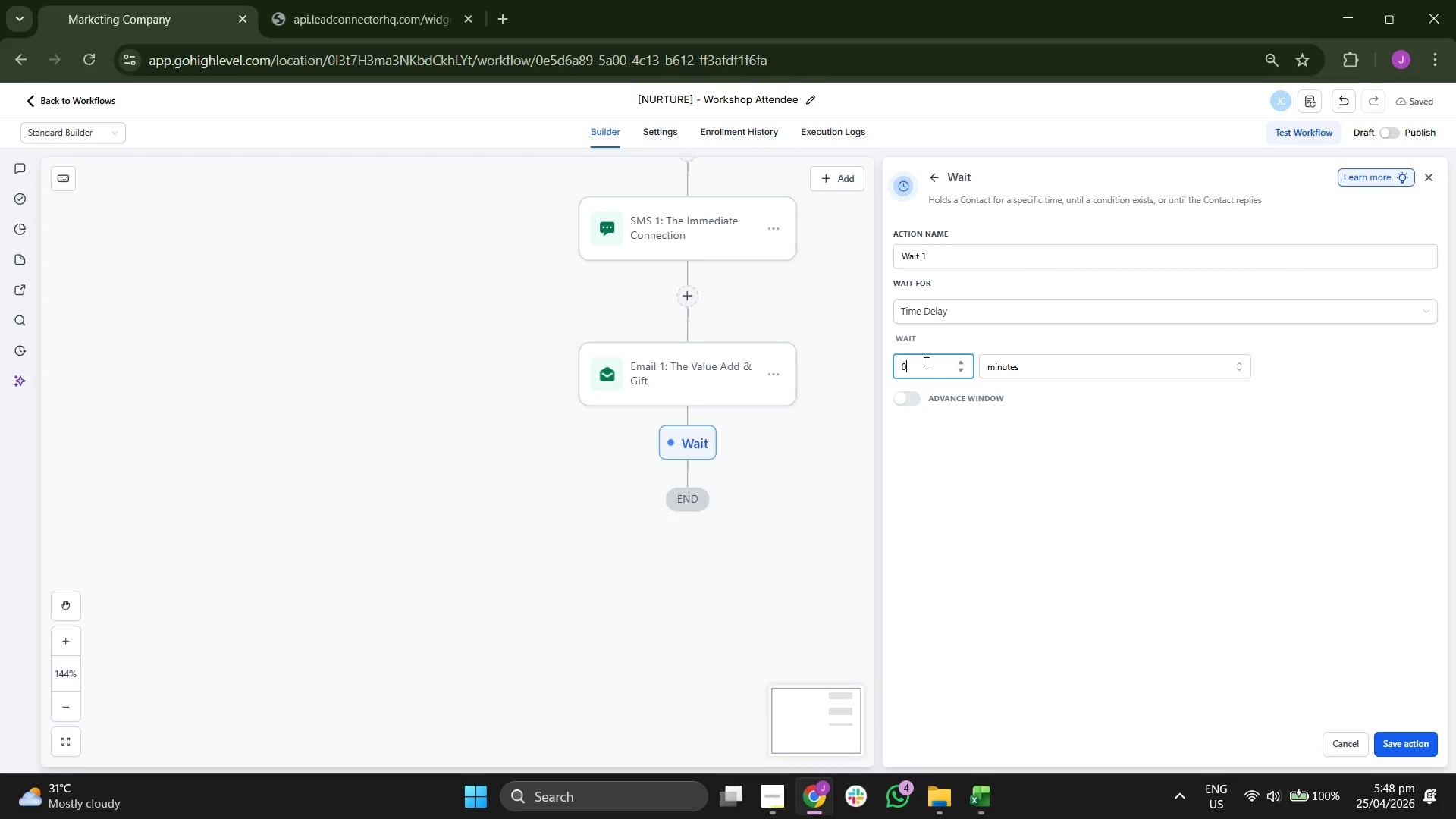 
type(24)
 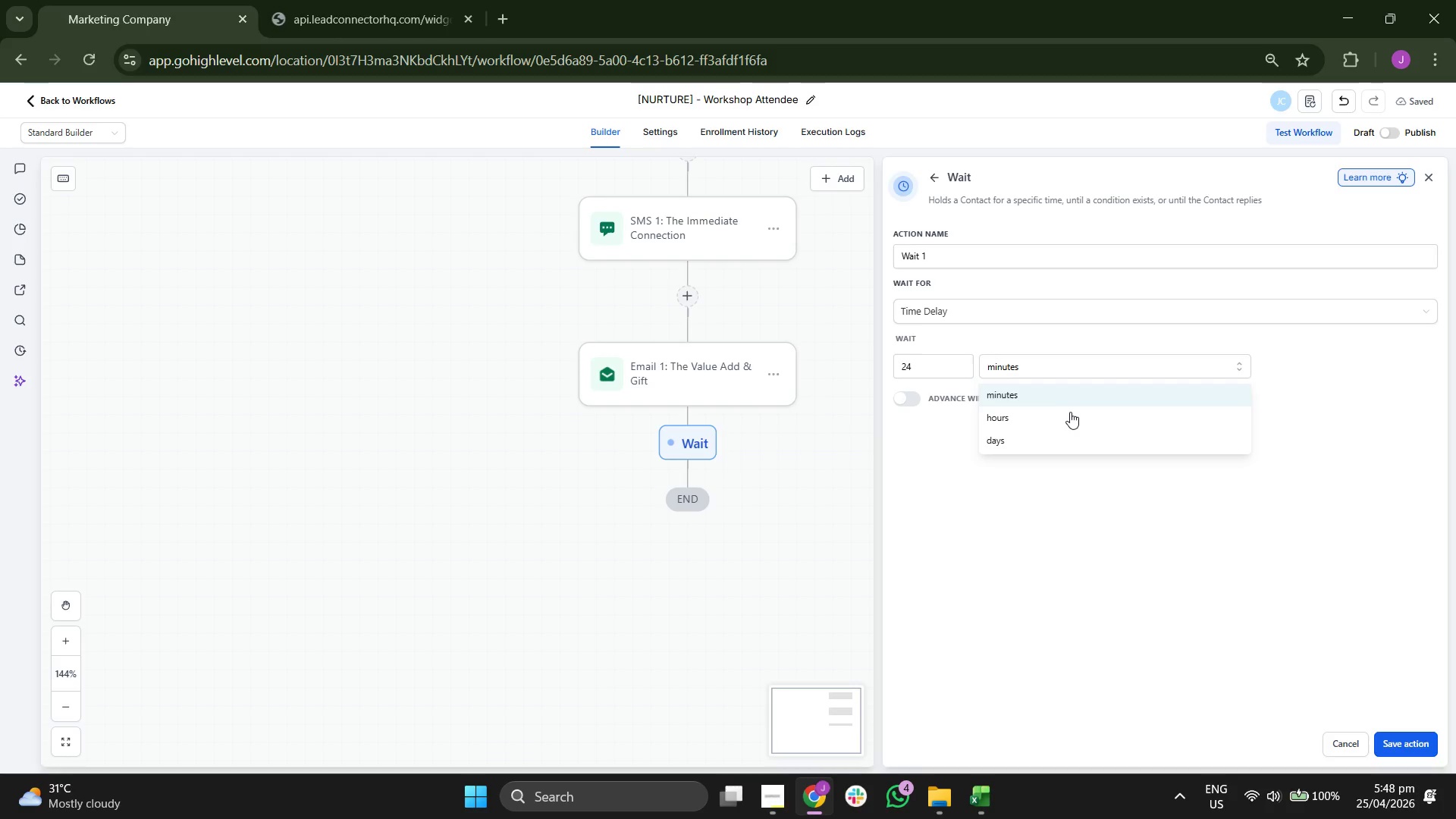 
left_click([1066, 417])
 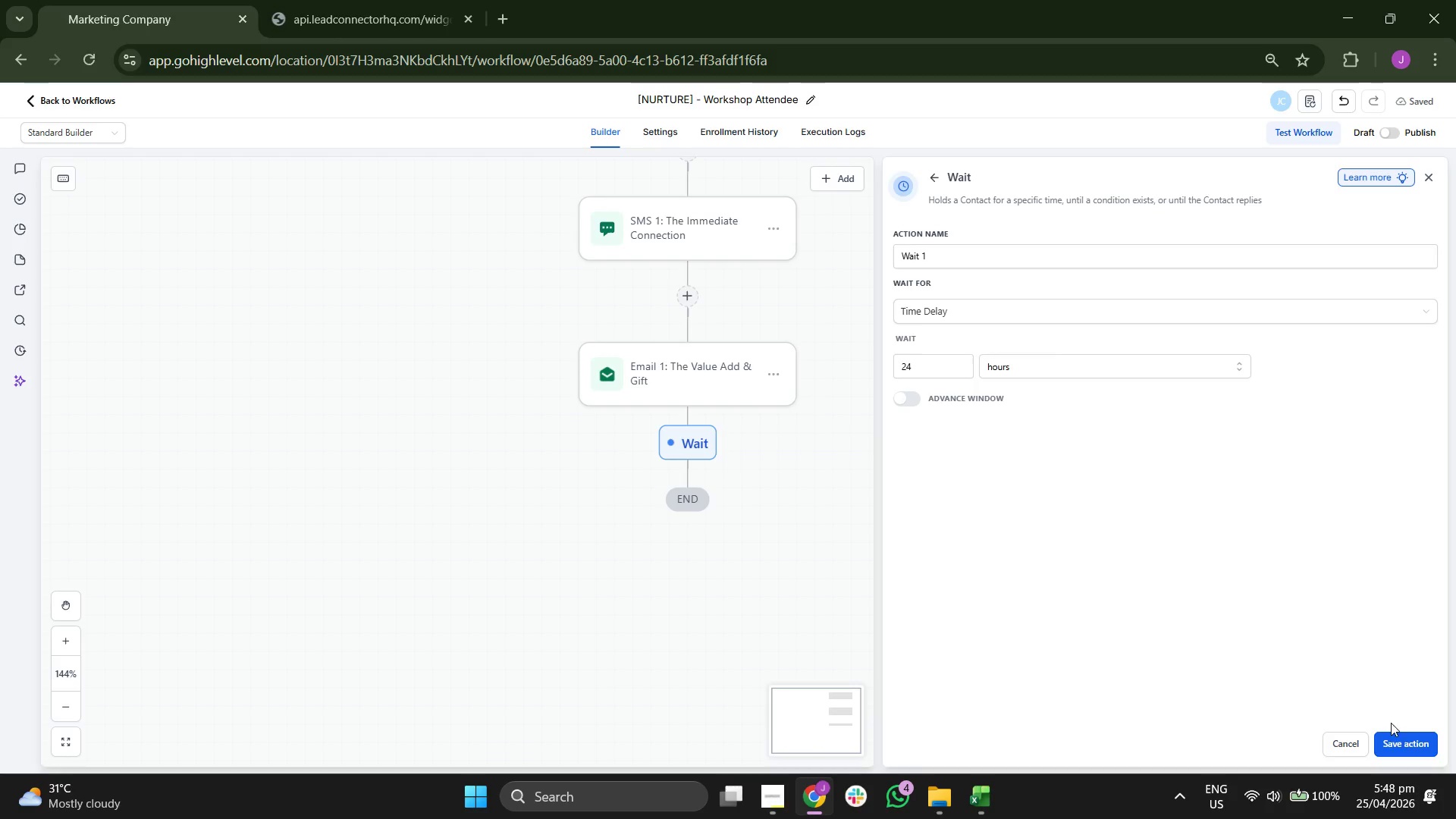 
left_click([1392, 731])
 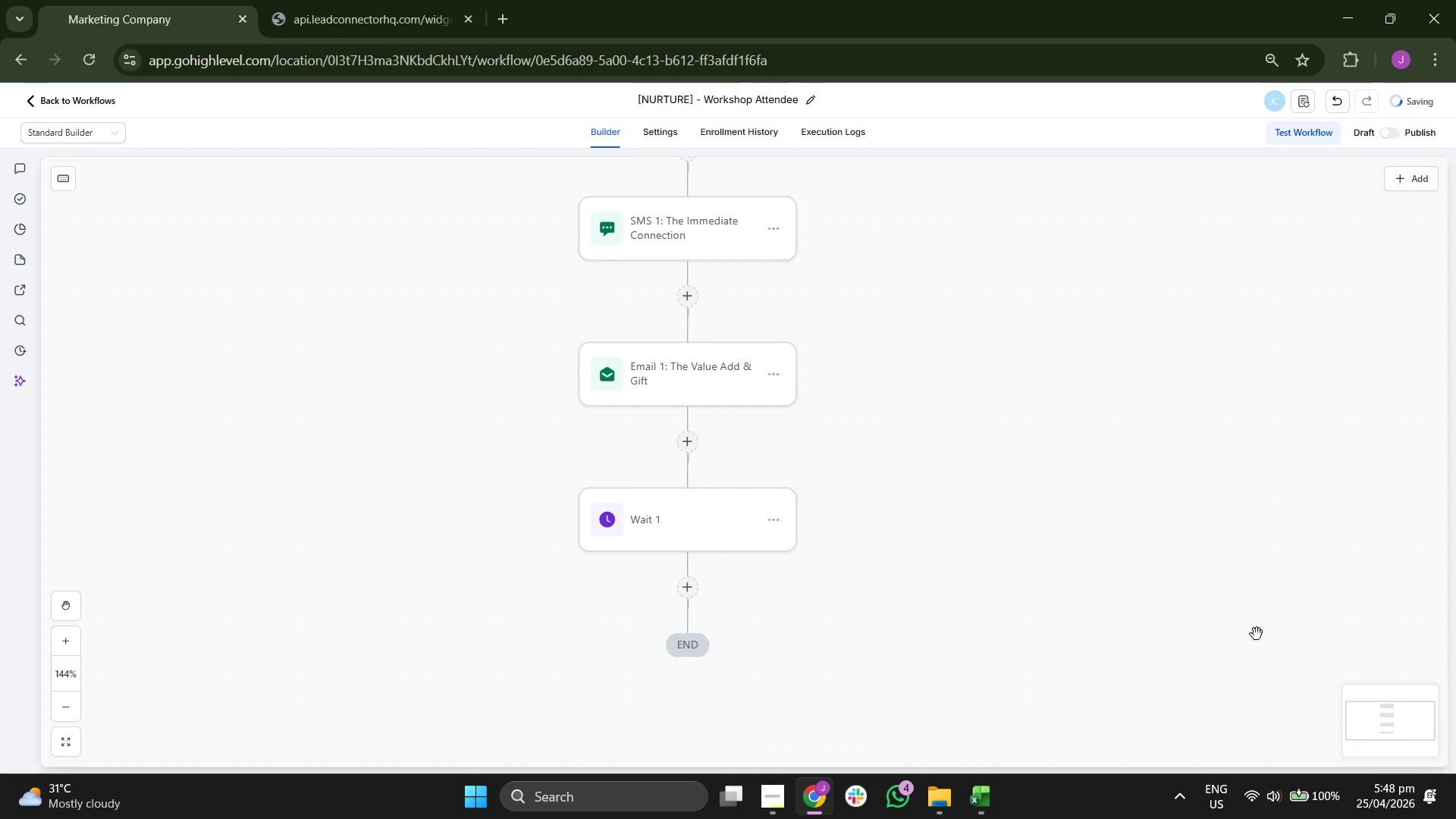 
left_click_drag(start_coordinate=[1128, 570], to_coordinate=[1128, 441])
 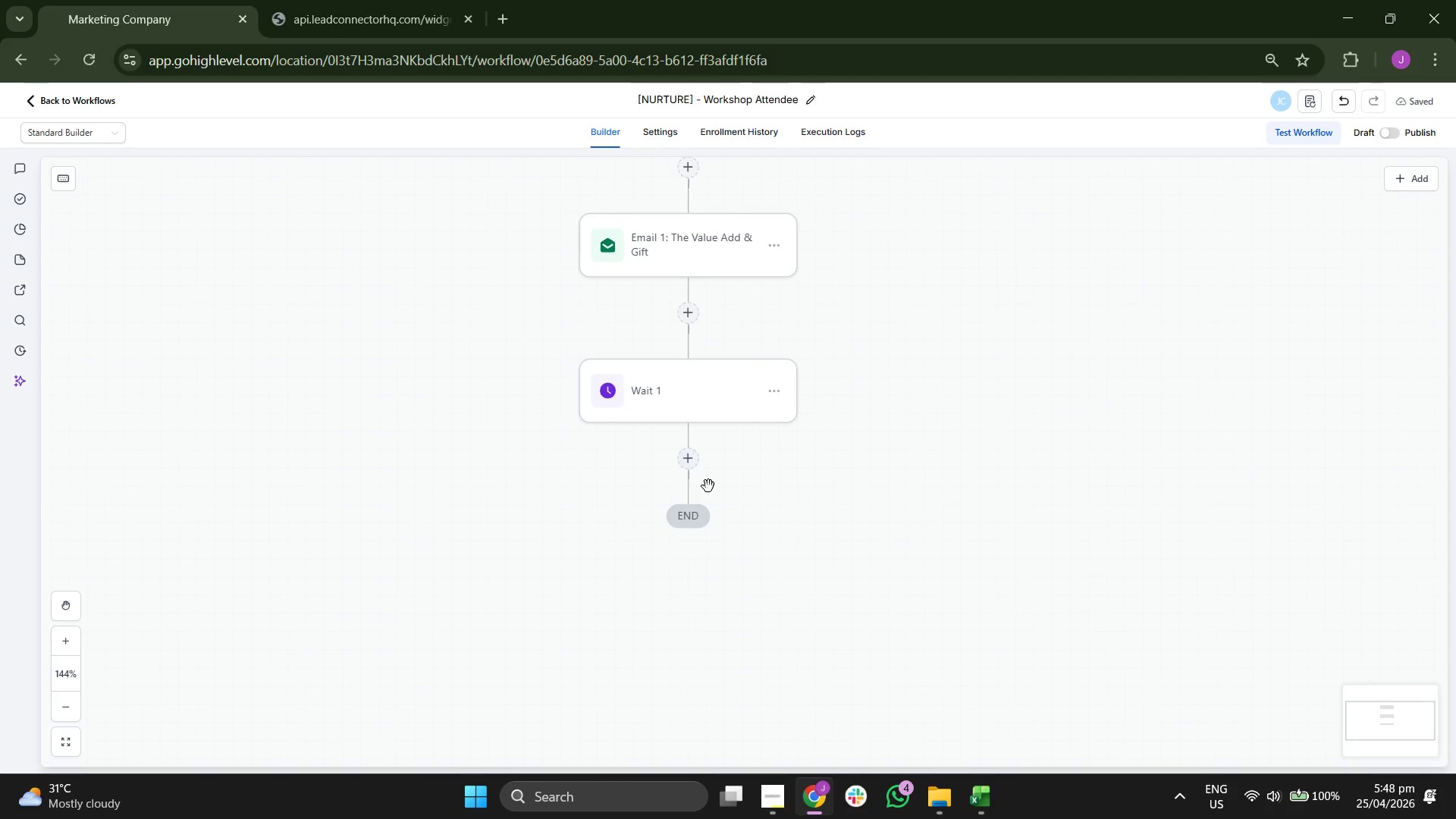 
left_click([690, 463])
 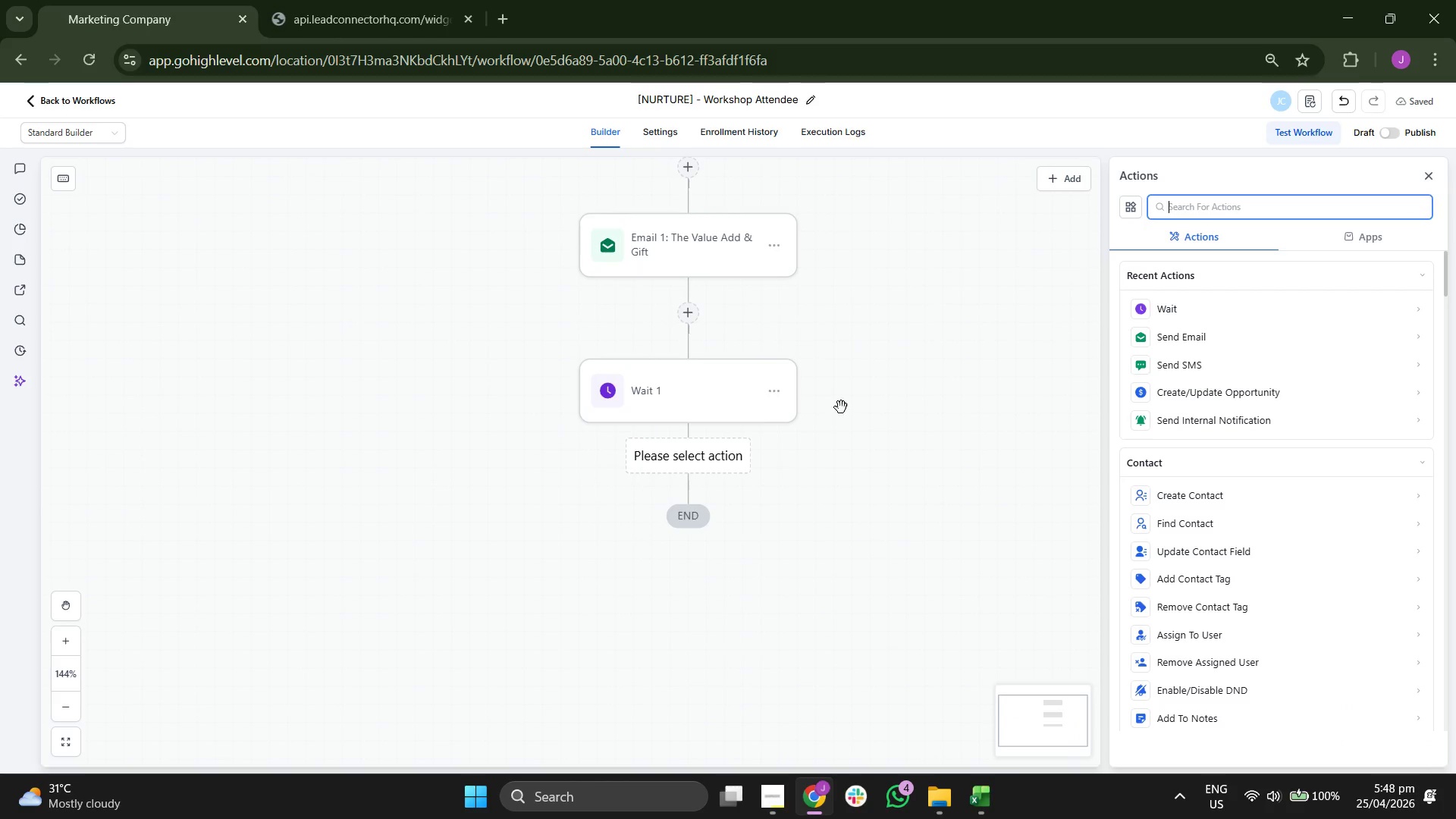 
left_click([743, 400])
 